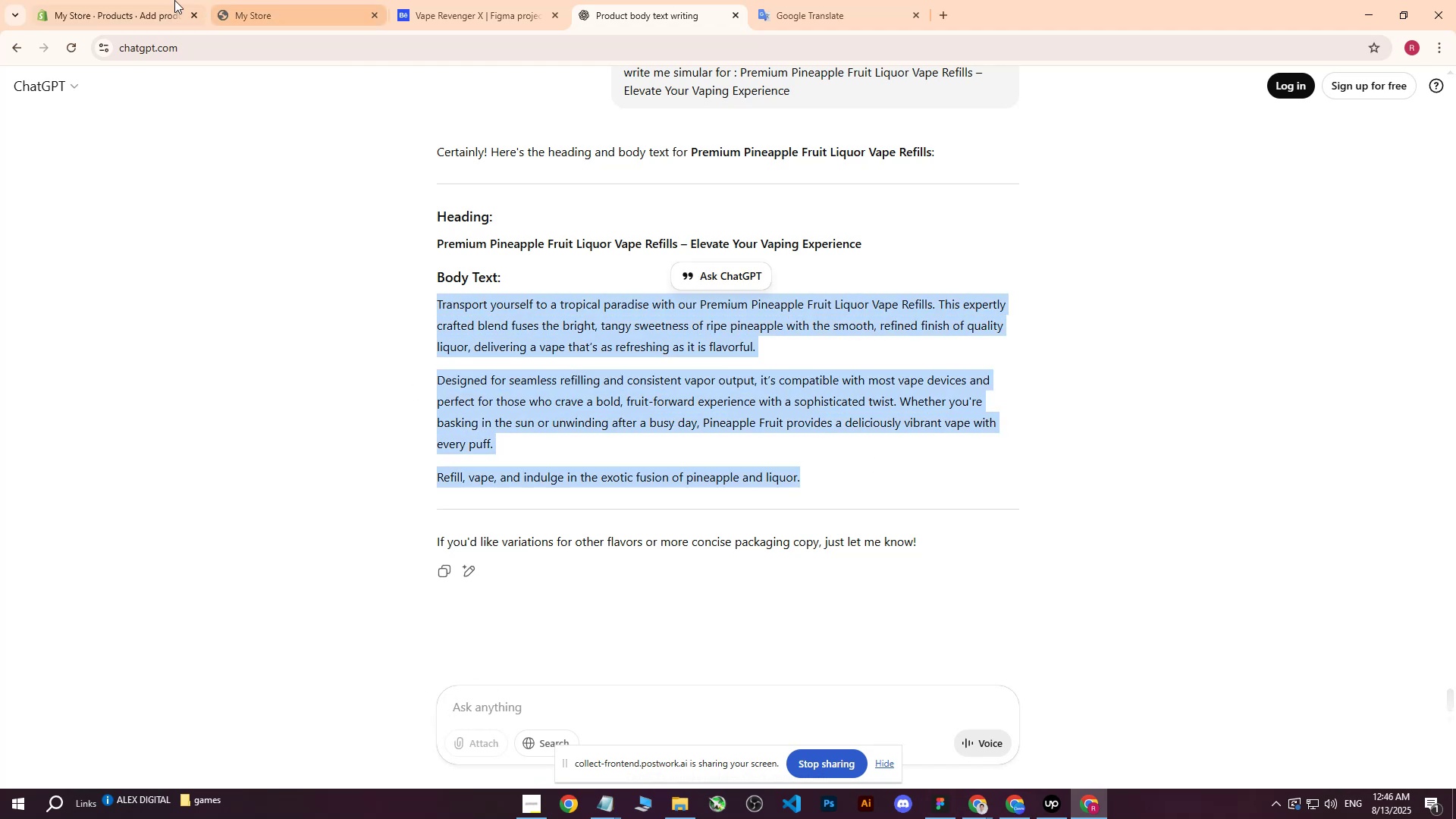 
left_click([121, 0])
 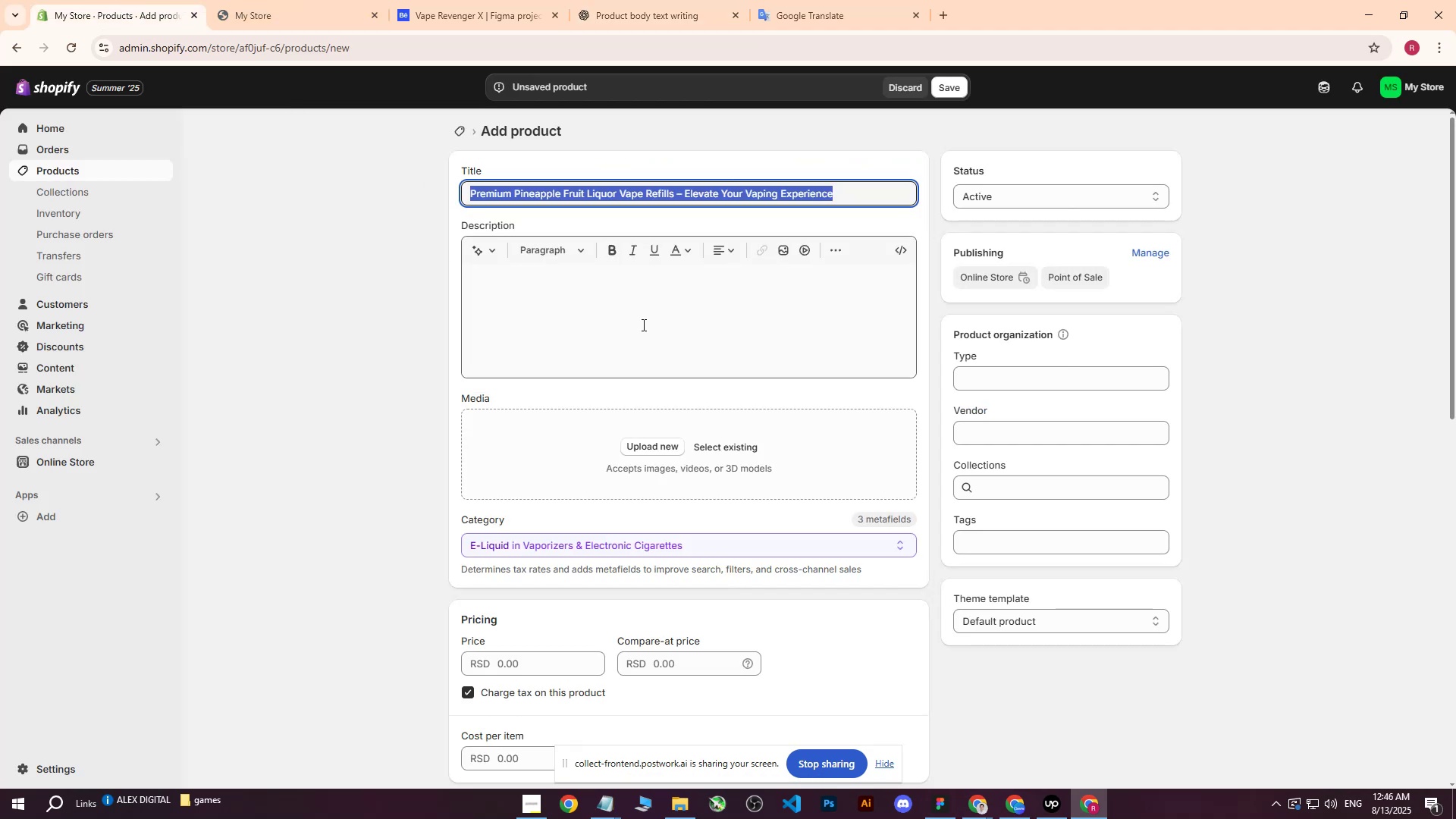 
left_click([637, 324])
 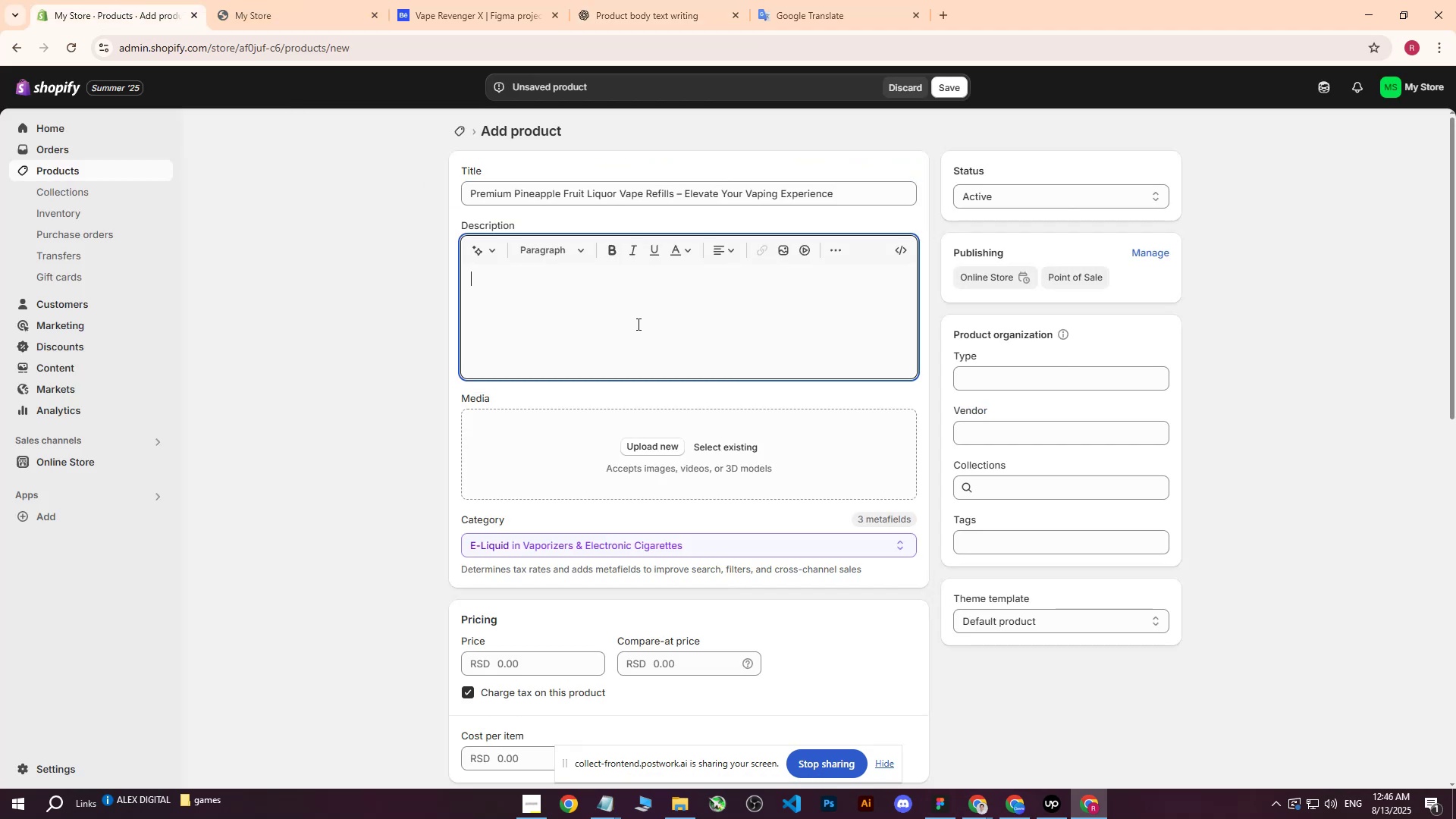 
key(Control+ControlLeft)
 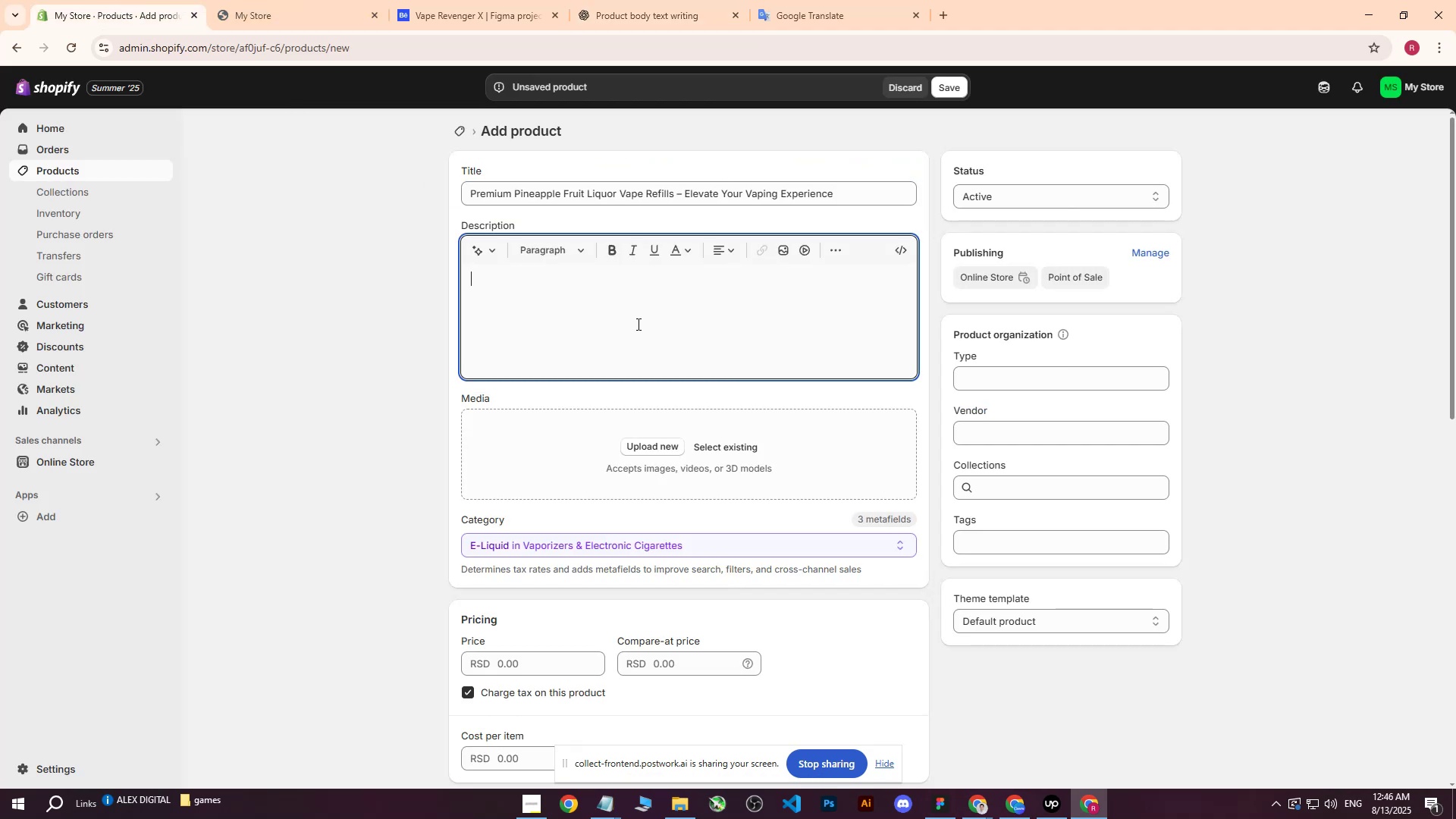 
key(Control+V)
 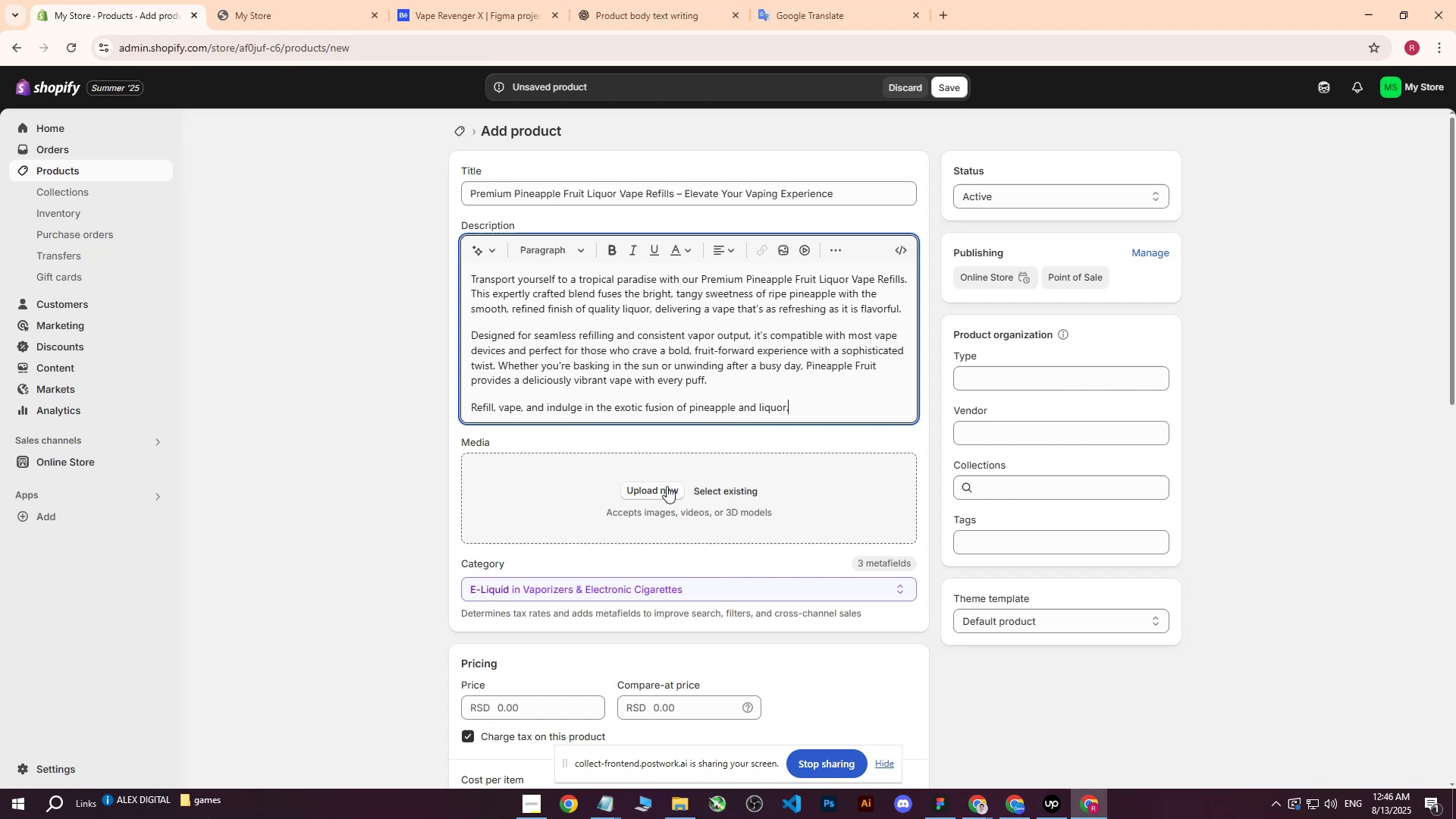 
left_click([667, 486])
 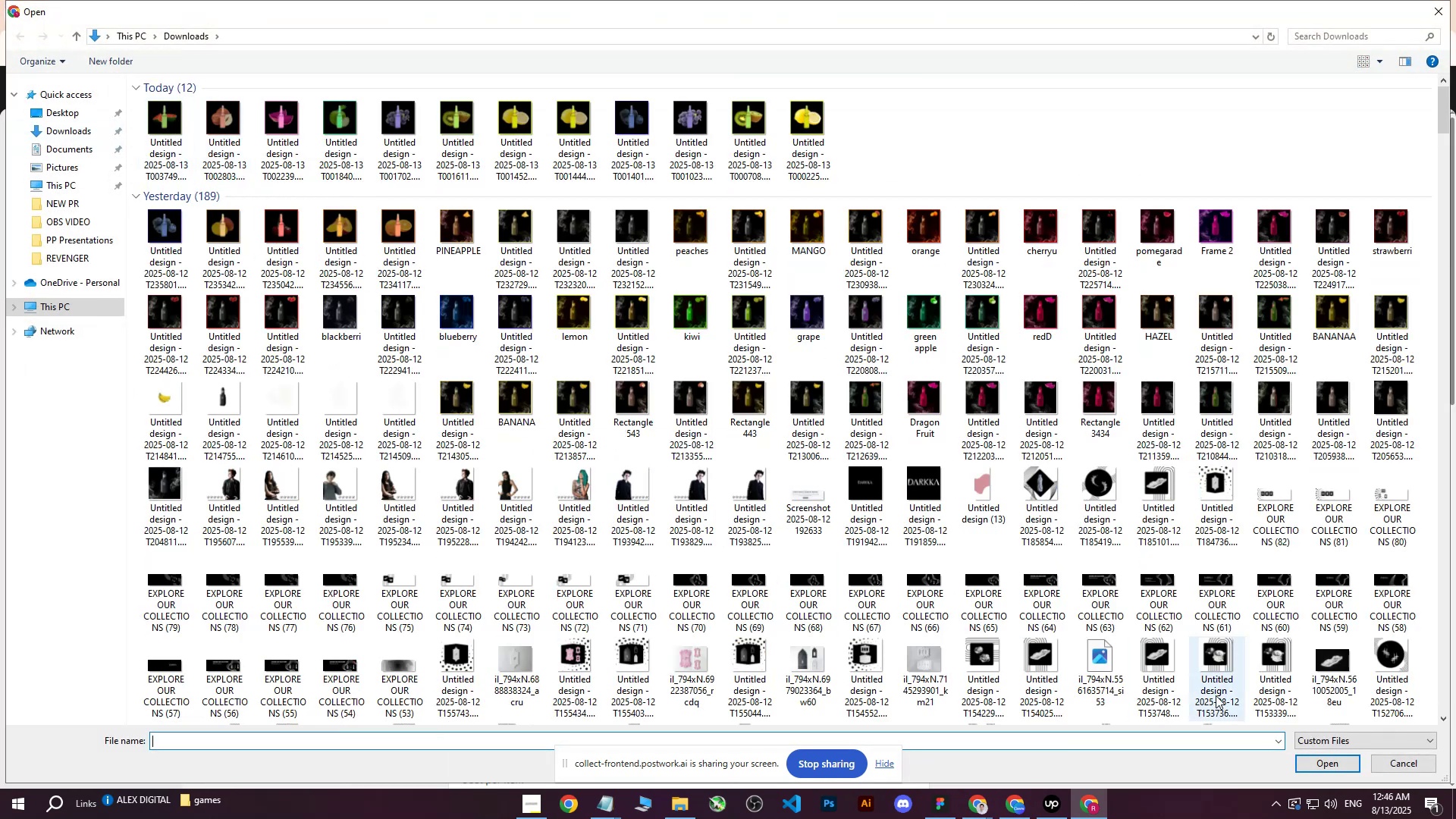 
left_click([1011, 812])
 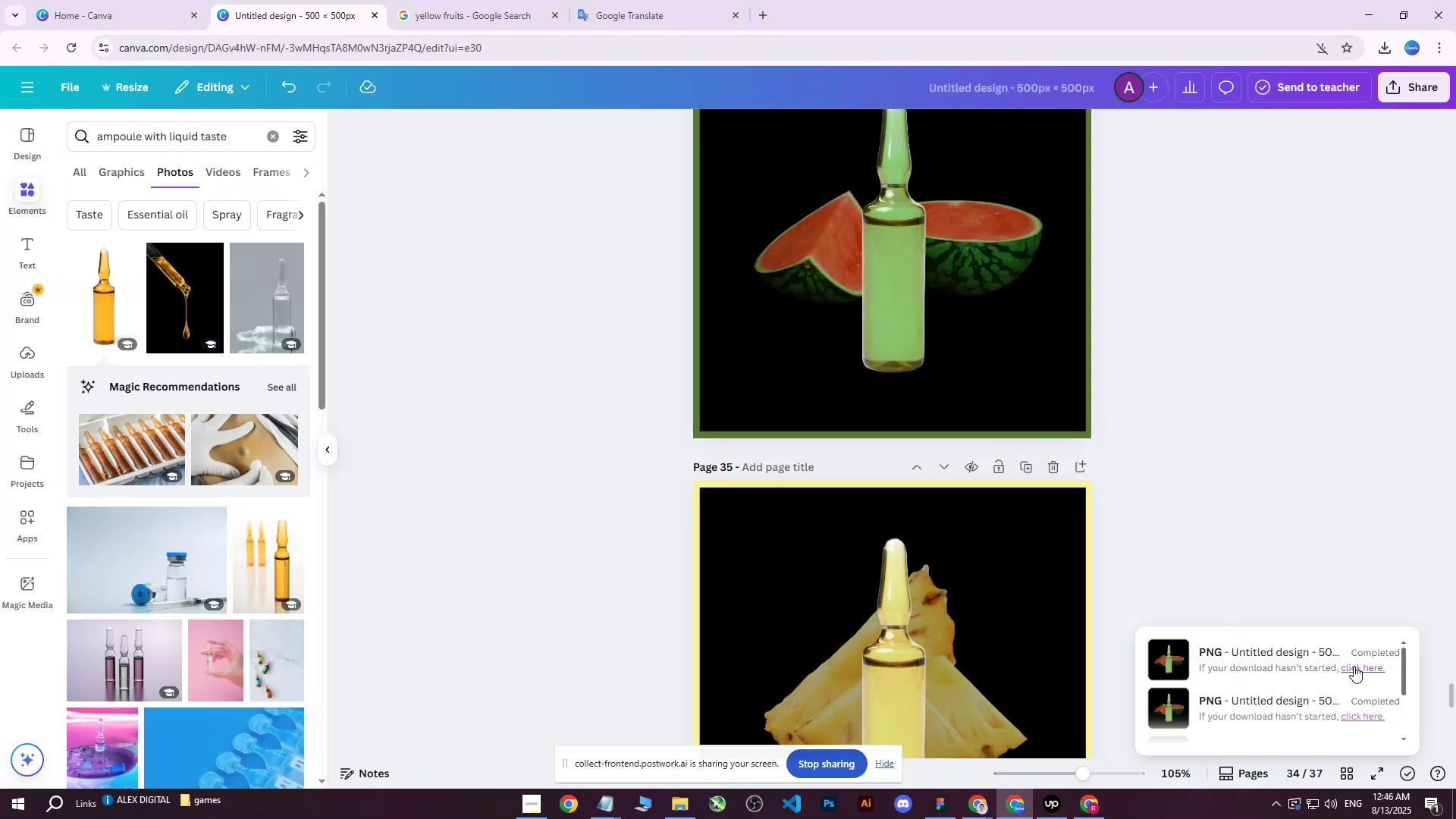 
left_click_drag(start_coordinate=[1357, 667], to_coordinate=[1343, 593])
 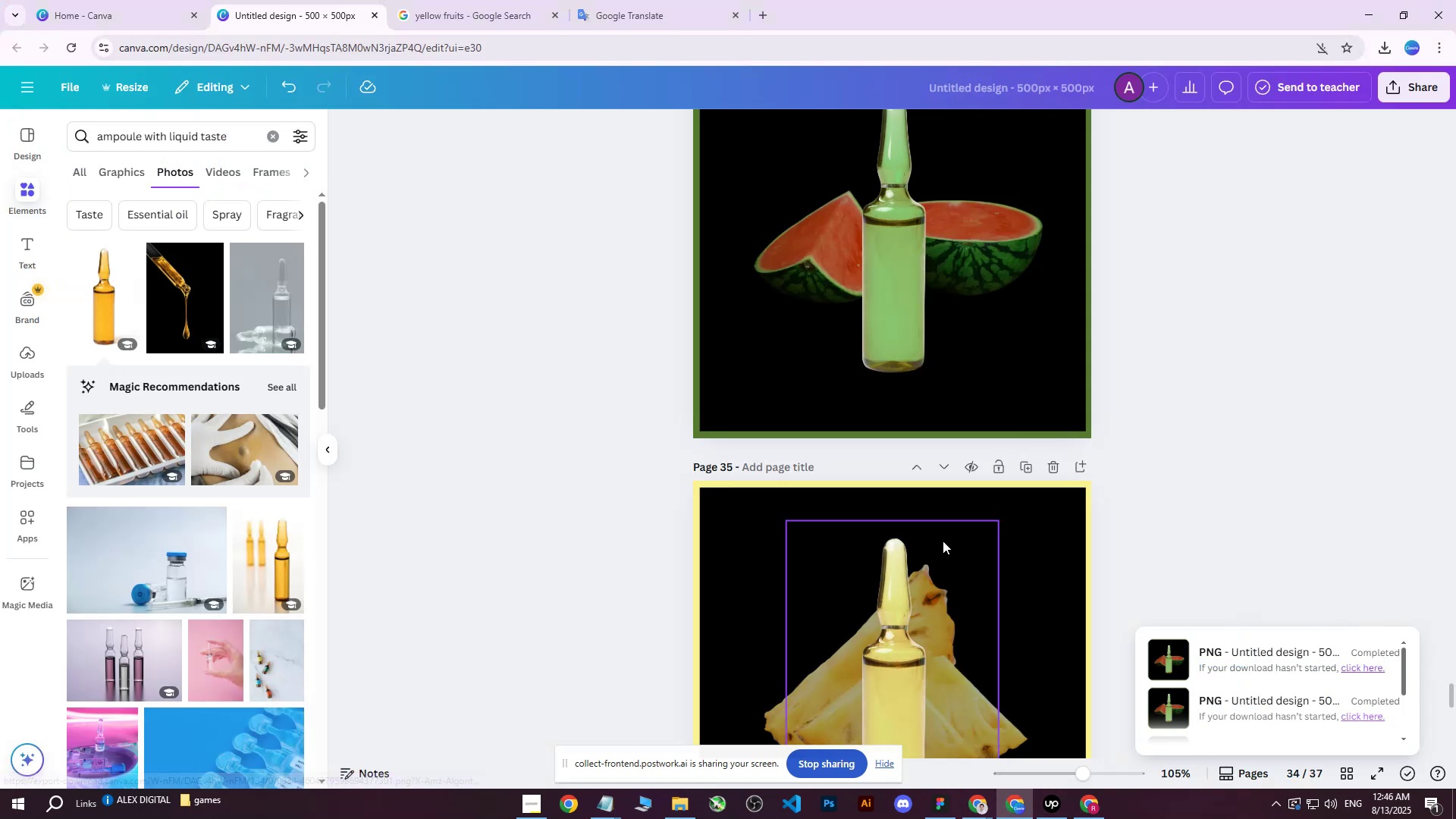 
scroll: coordinate [1023, 524], scroll_direction: down, amount: 2.0
 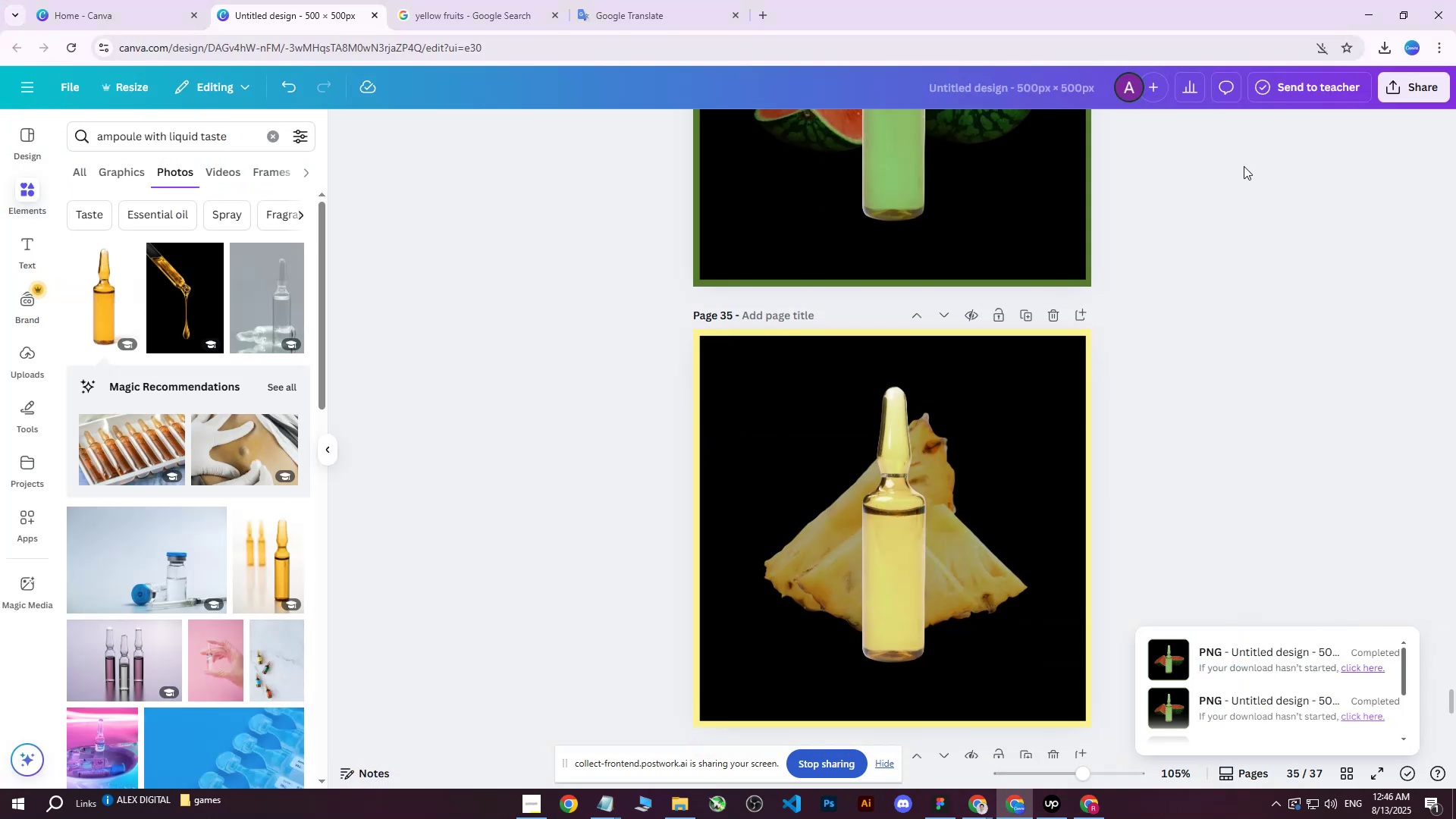 
left_click([1409, 96])
 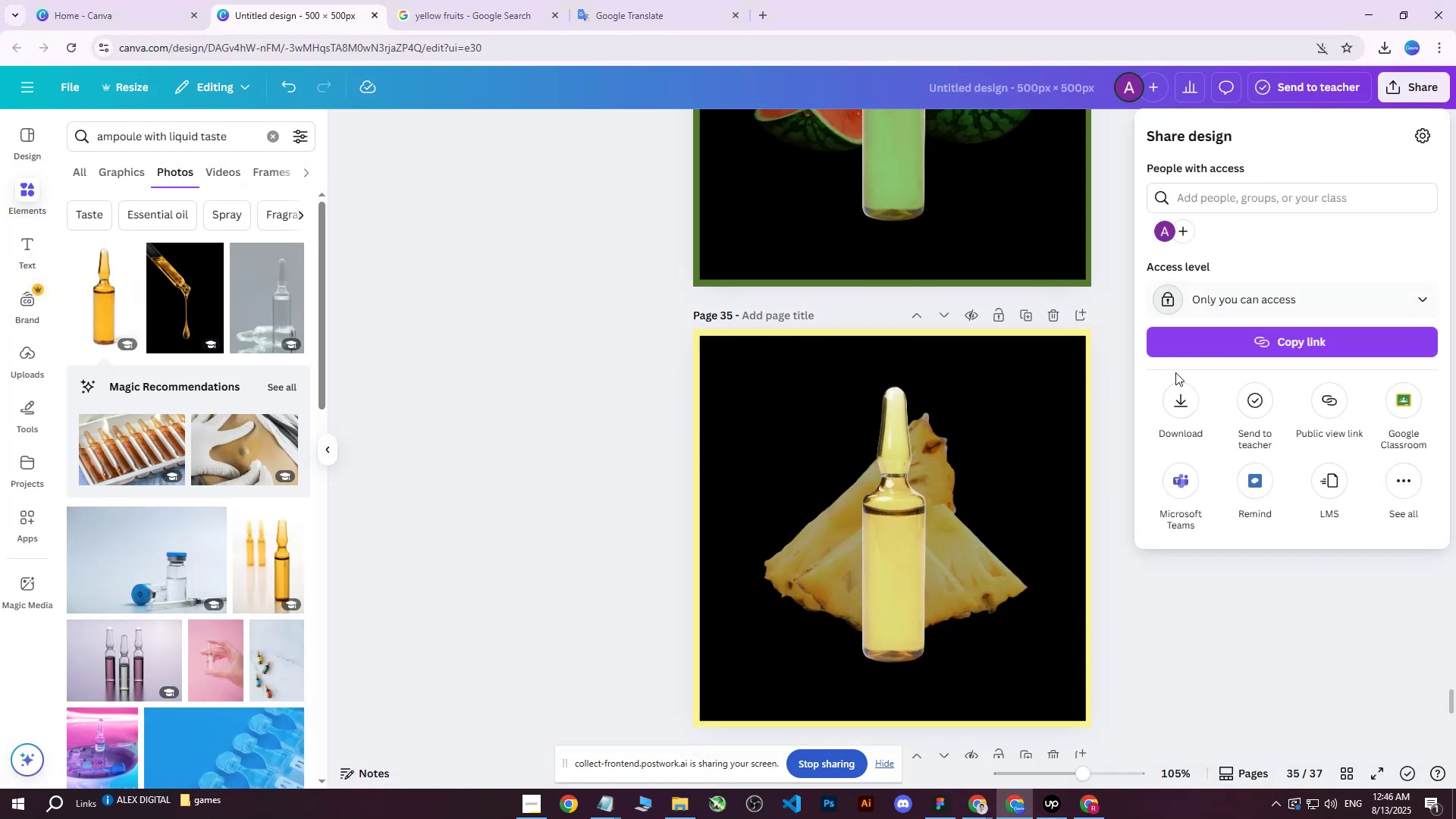 
left_click([1171, 404])
 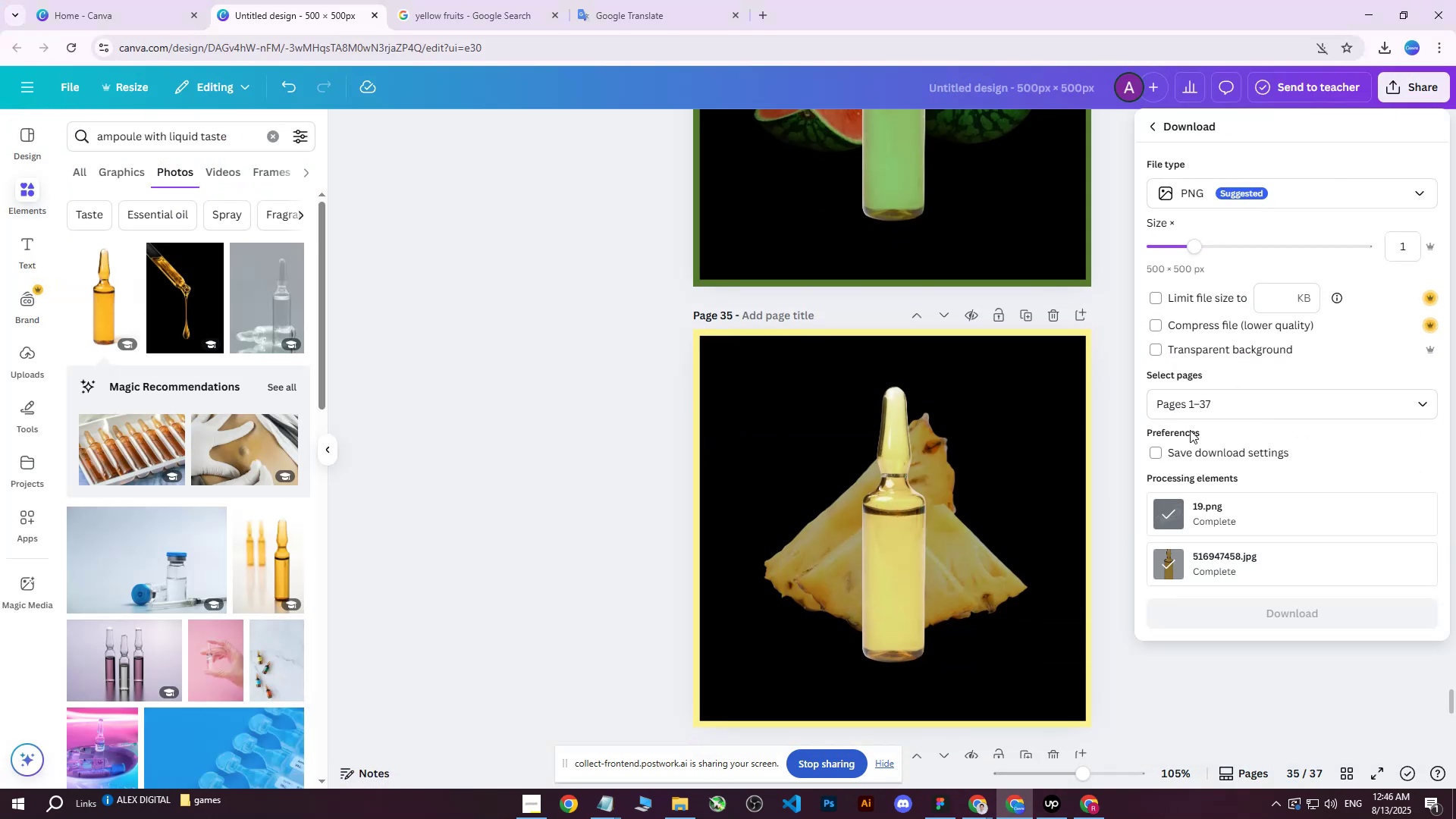 
left_click([1208, 391])
 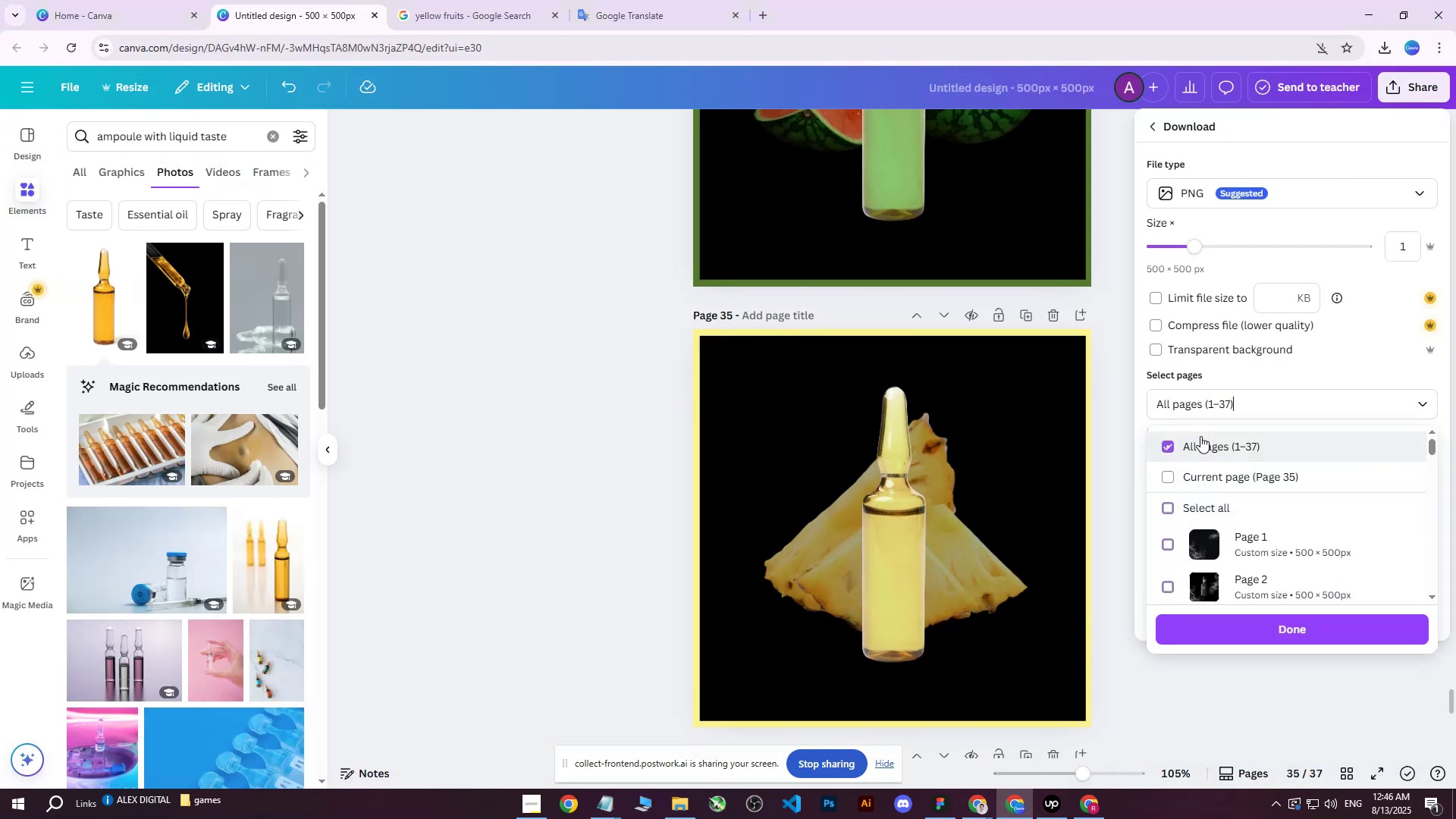 
double_click([1203, 482])
 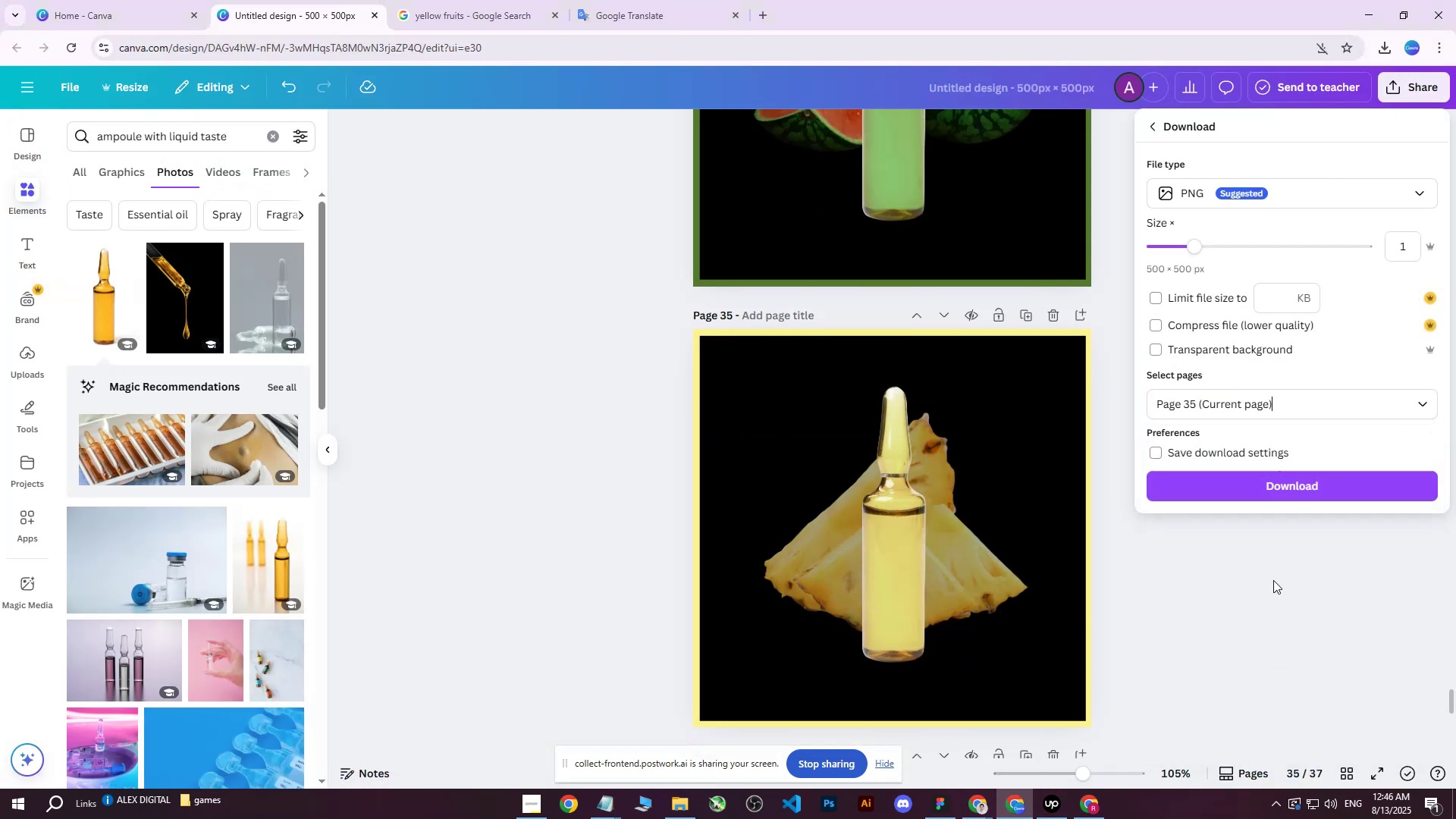 
left_click([1272, 486])
 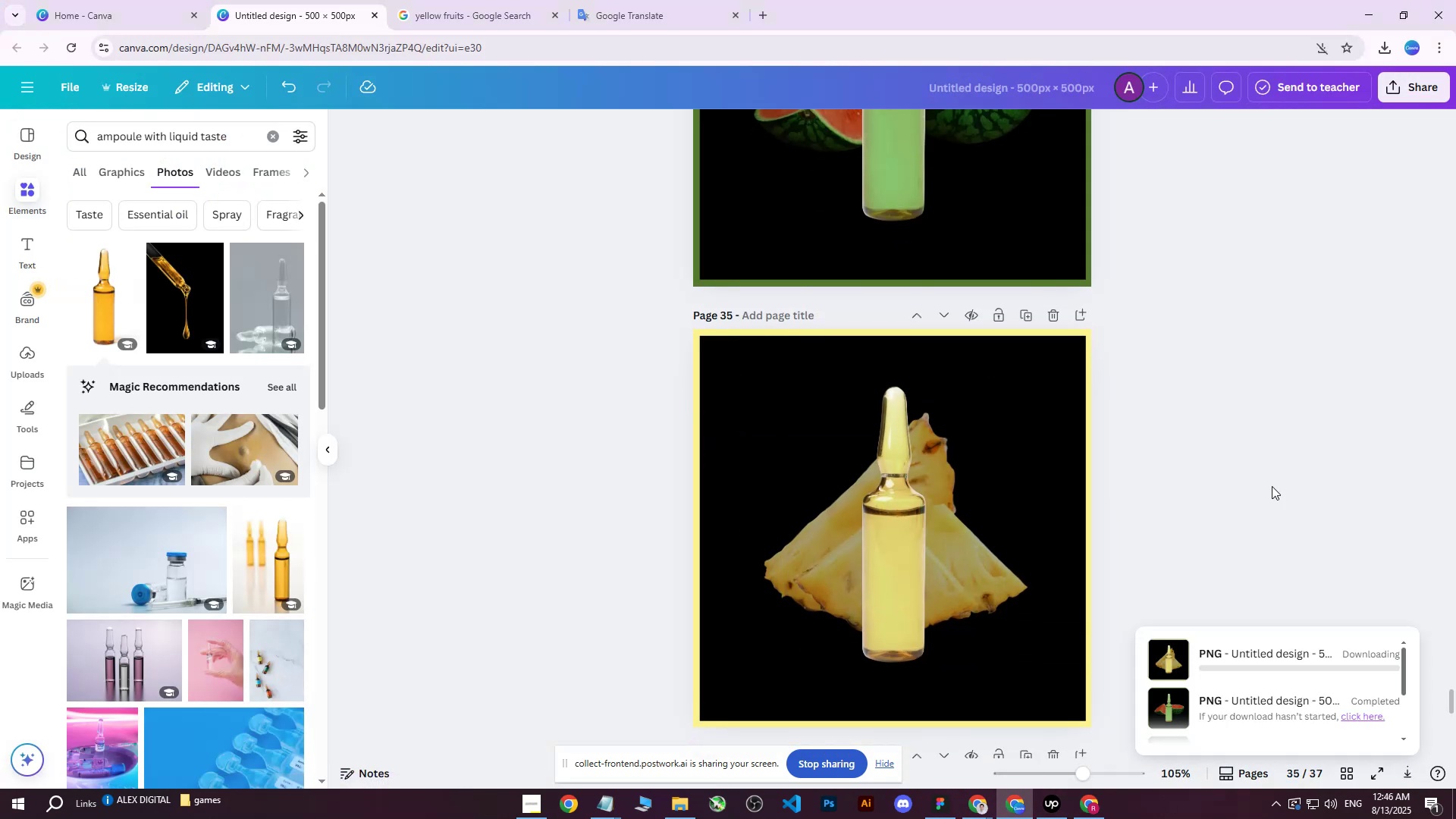 
mouse_move([1258, 551])
 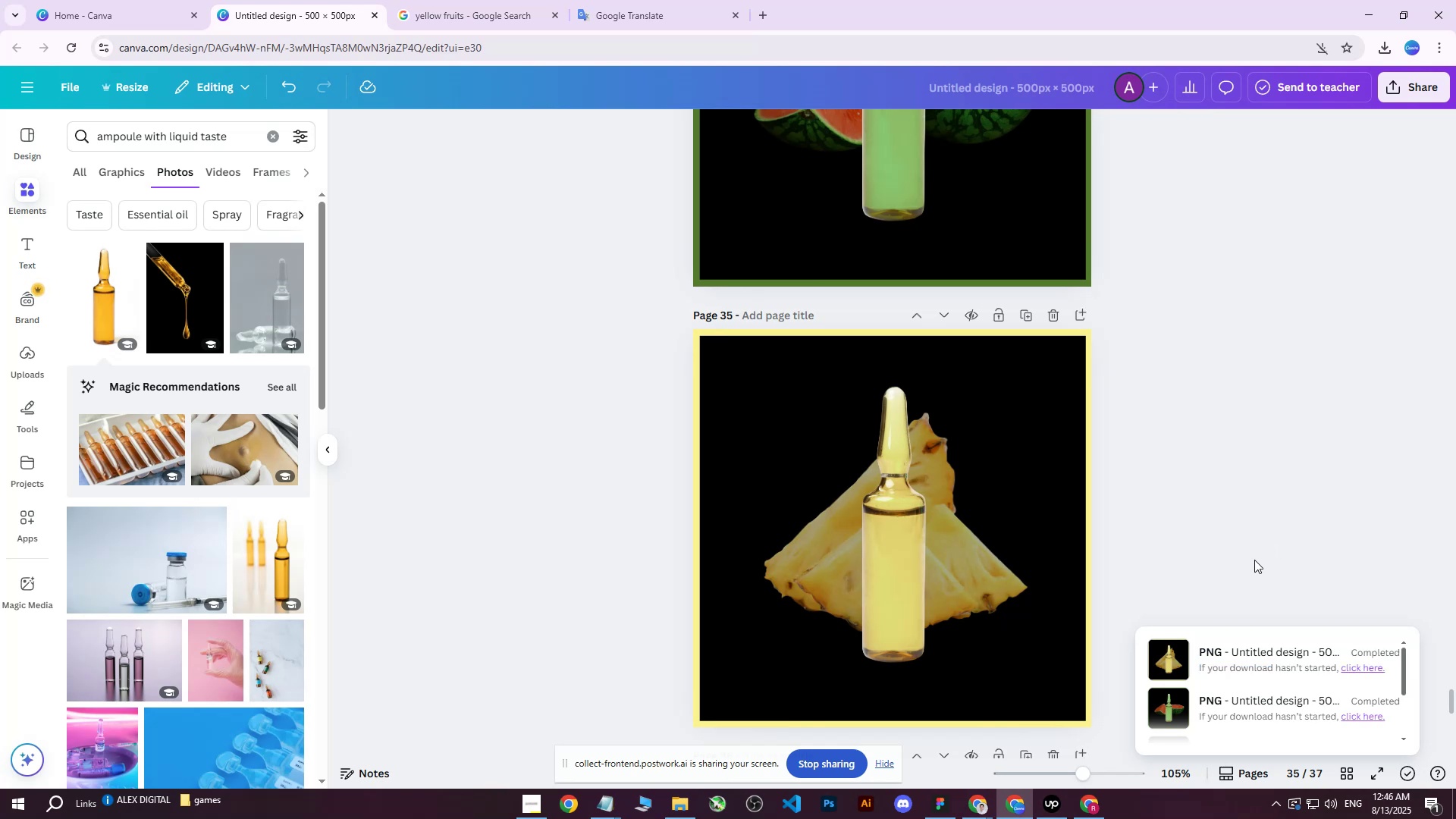 
wait(7.79)
 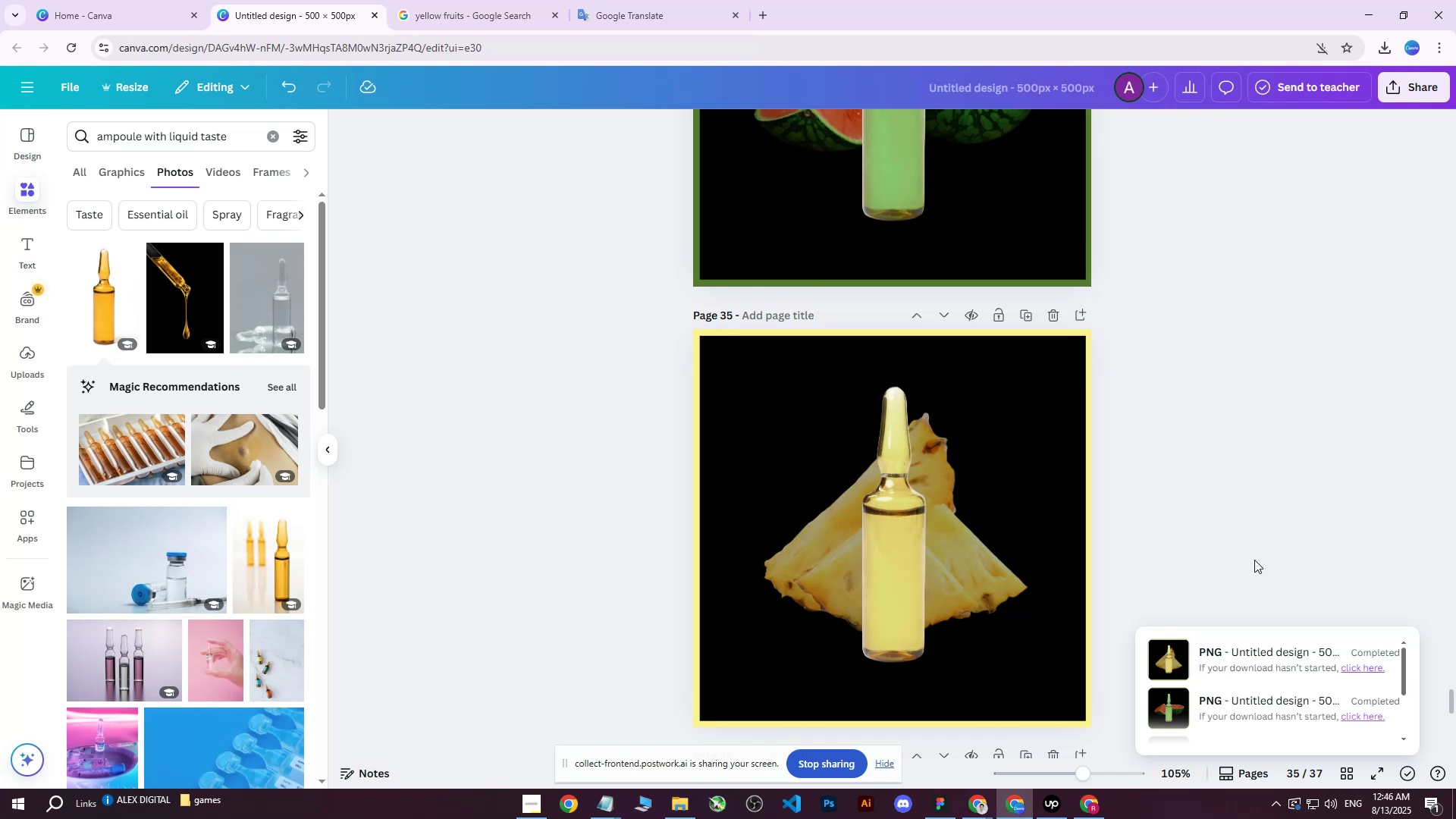 
left_click([1369, 670])
 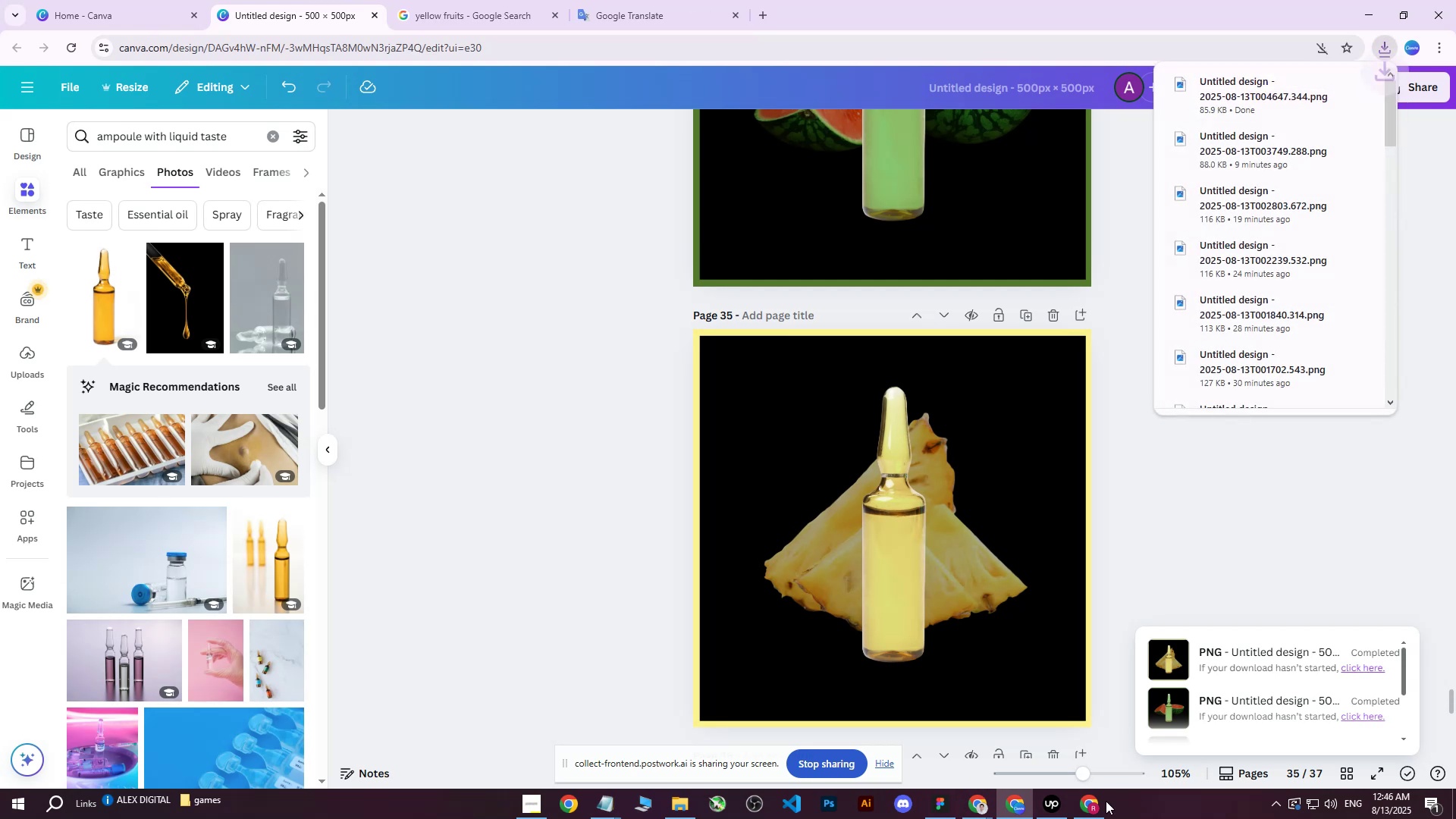 
left_click([1102, 805])
 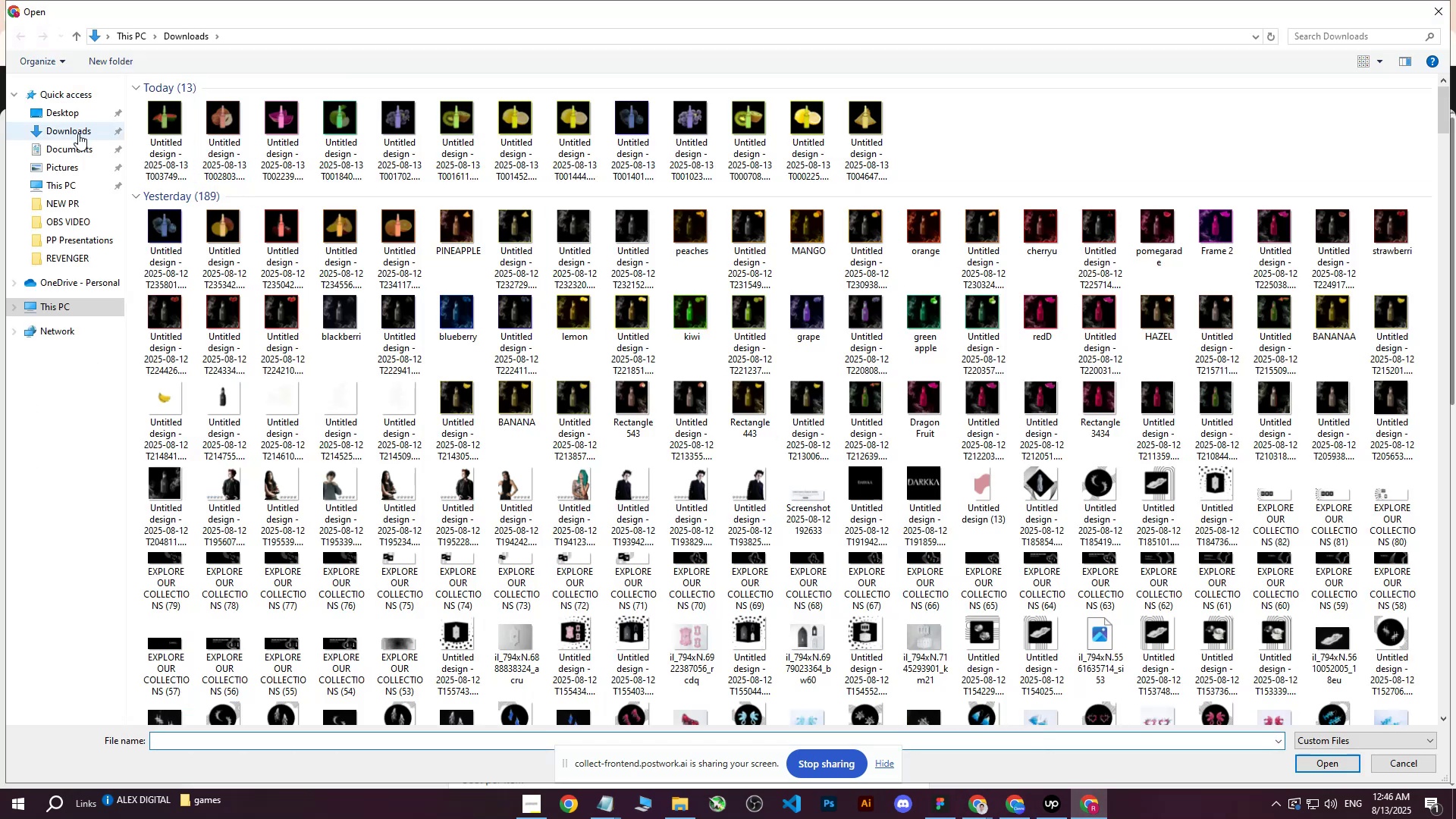 
double_click([70, 117])
 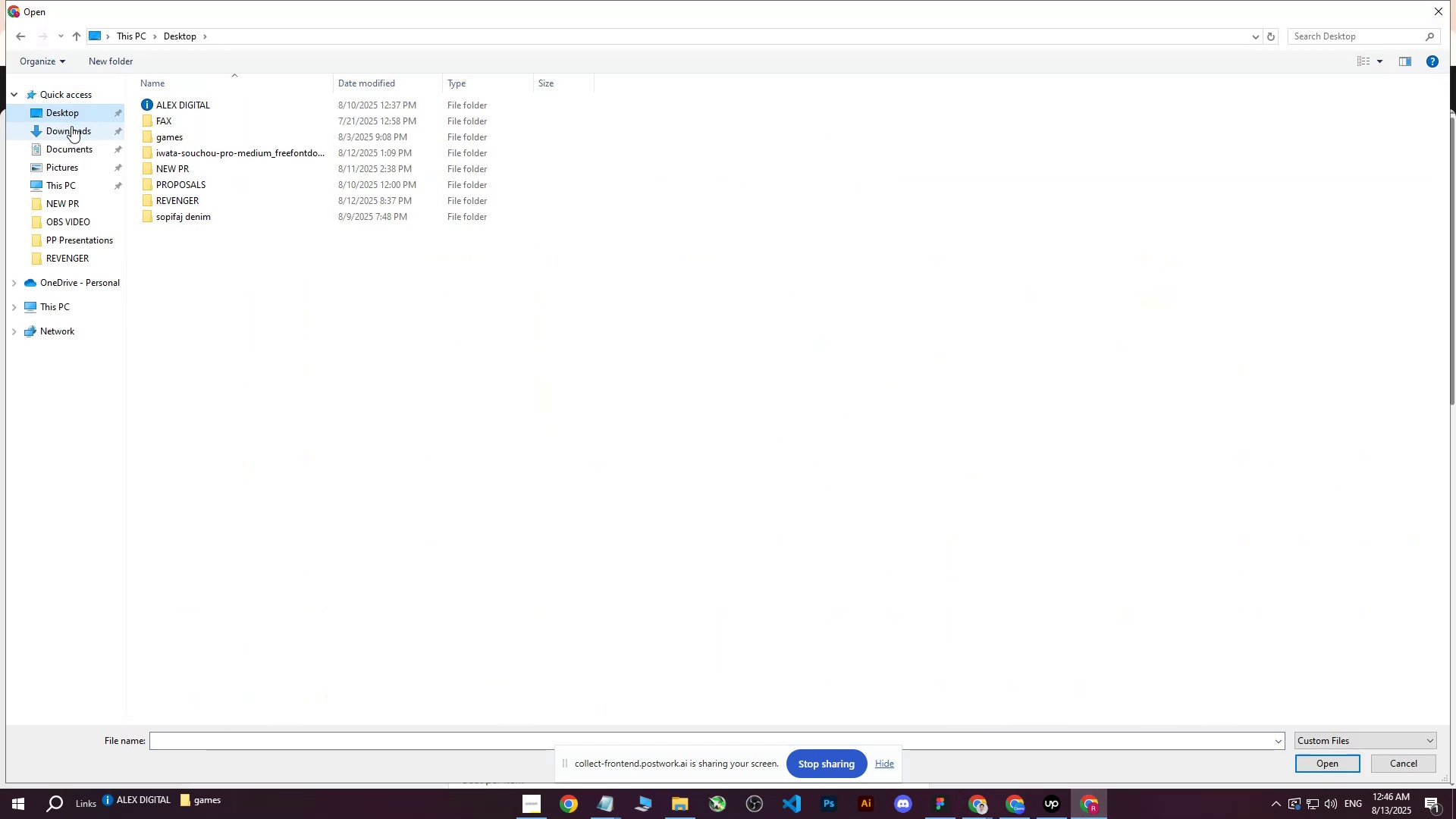 
left_click([71, 126])
 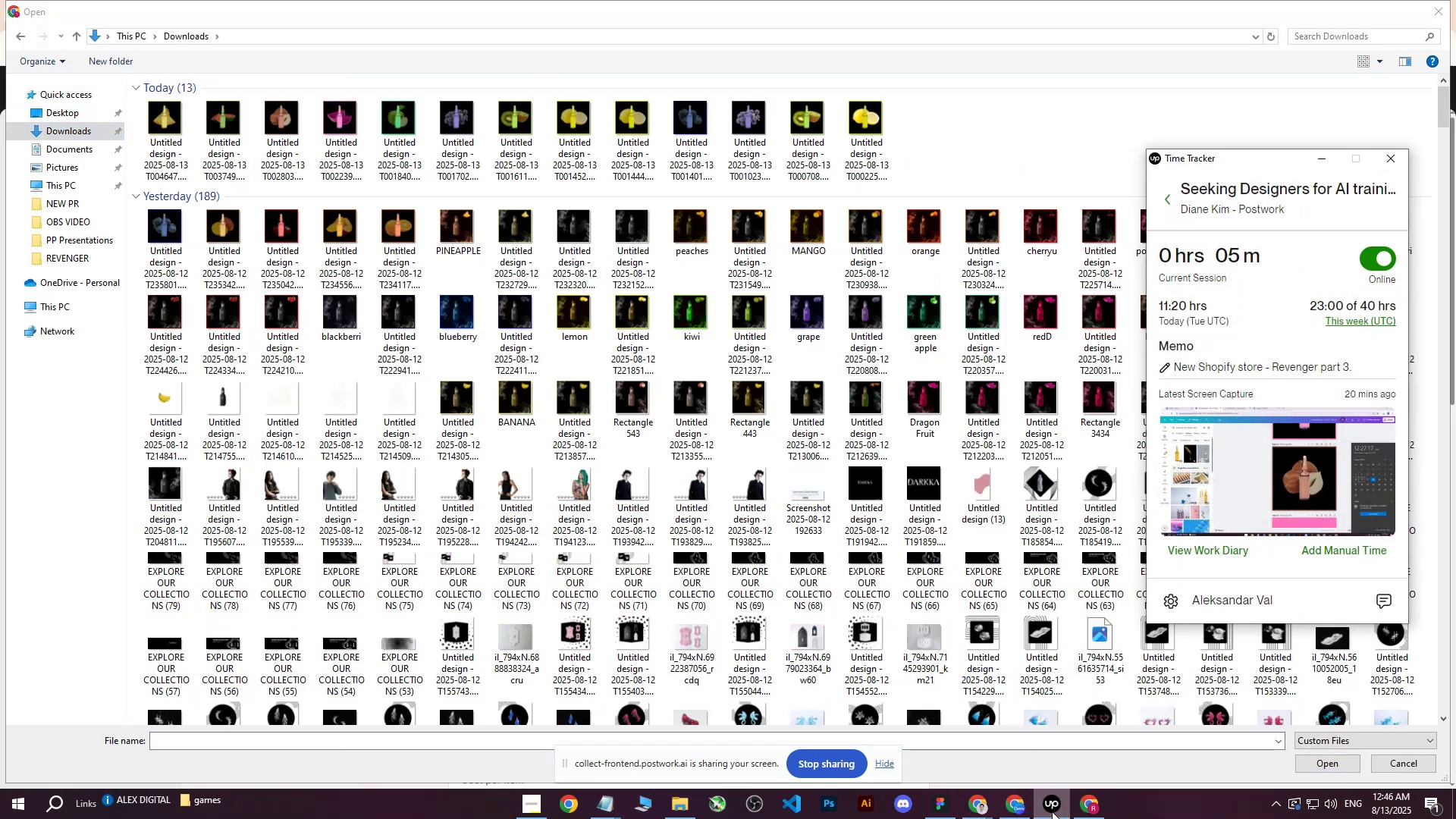 
wait(5.28)
 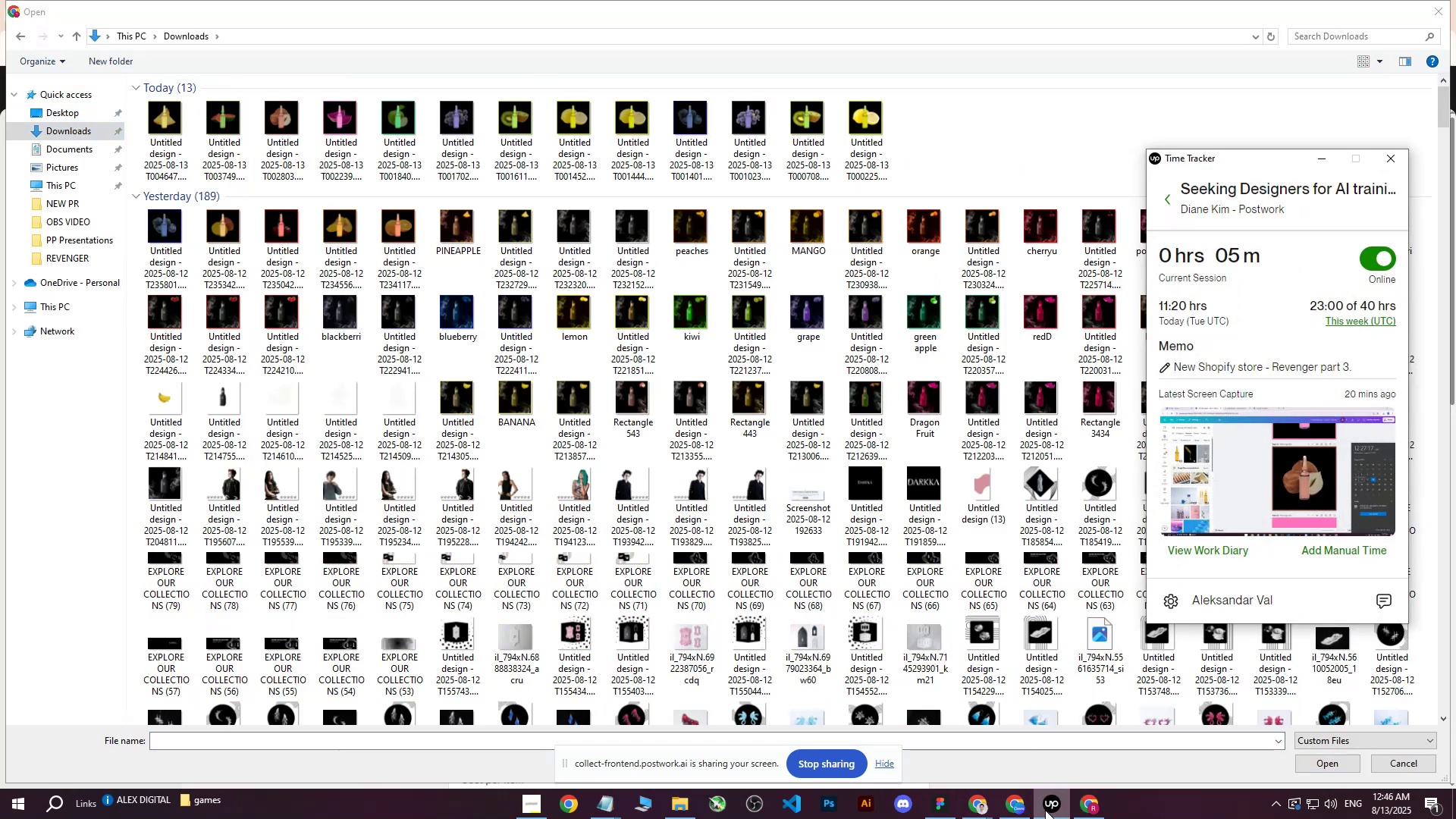 
left_click([181, 127])
 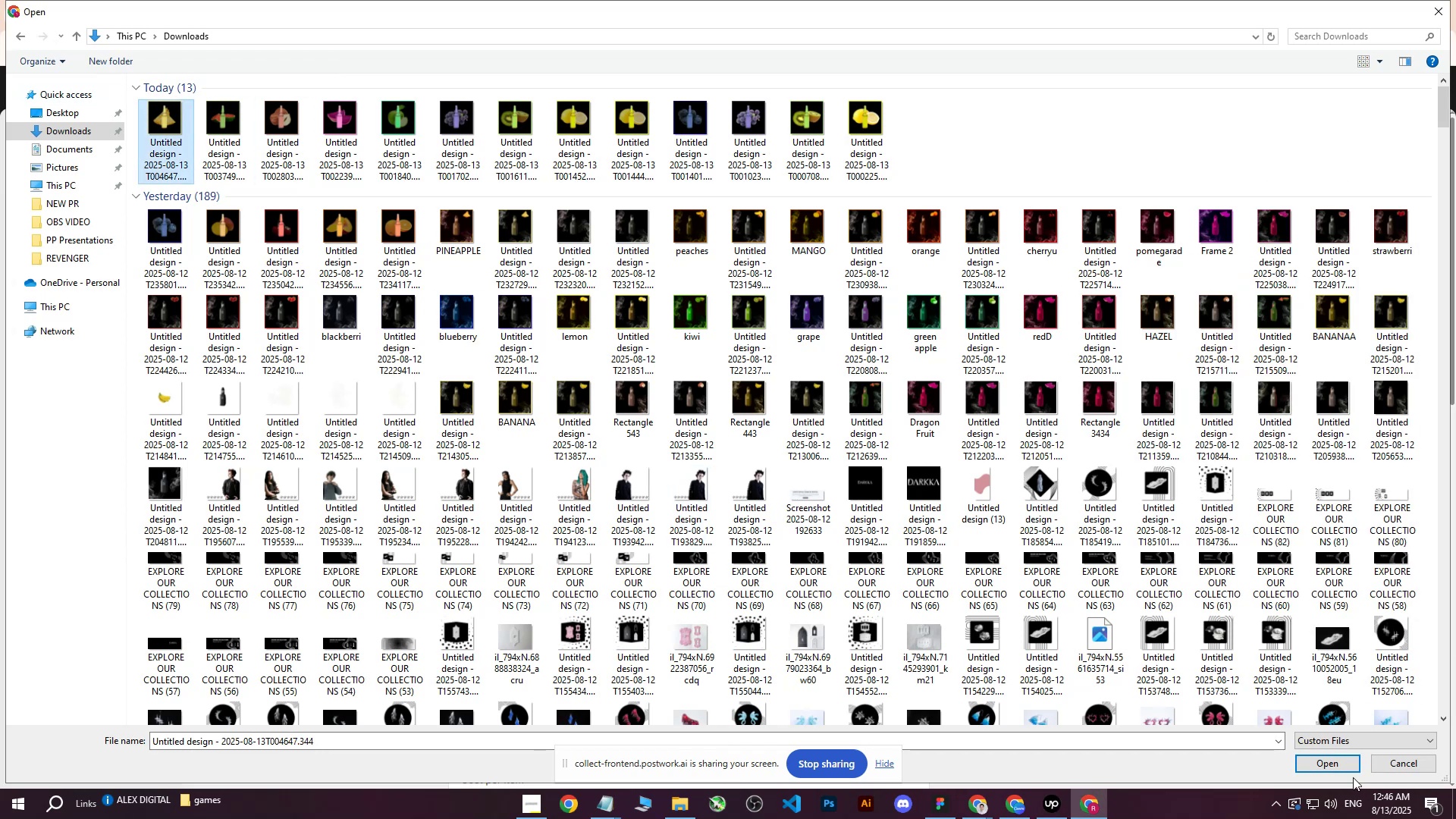 
left_click([1332, 763])
 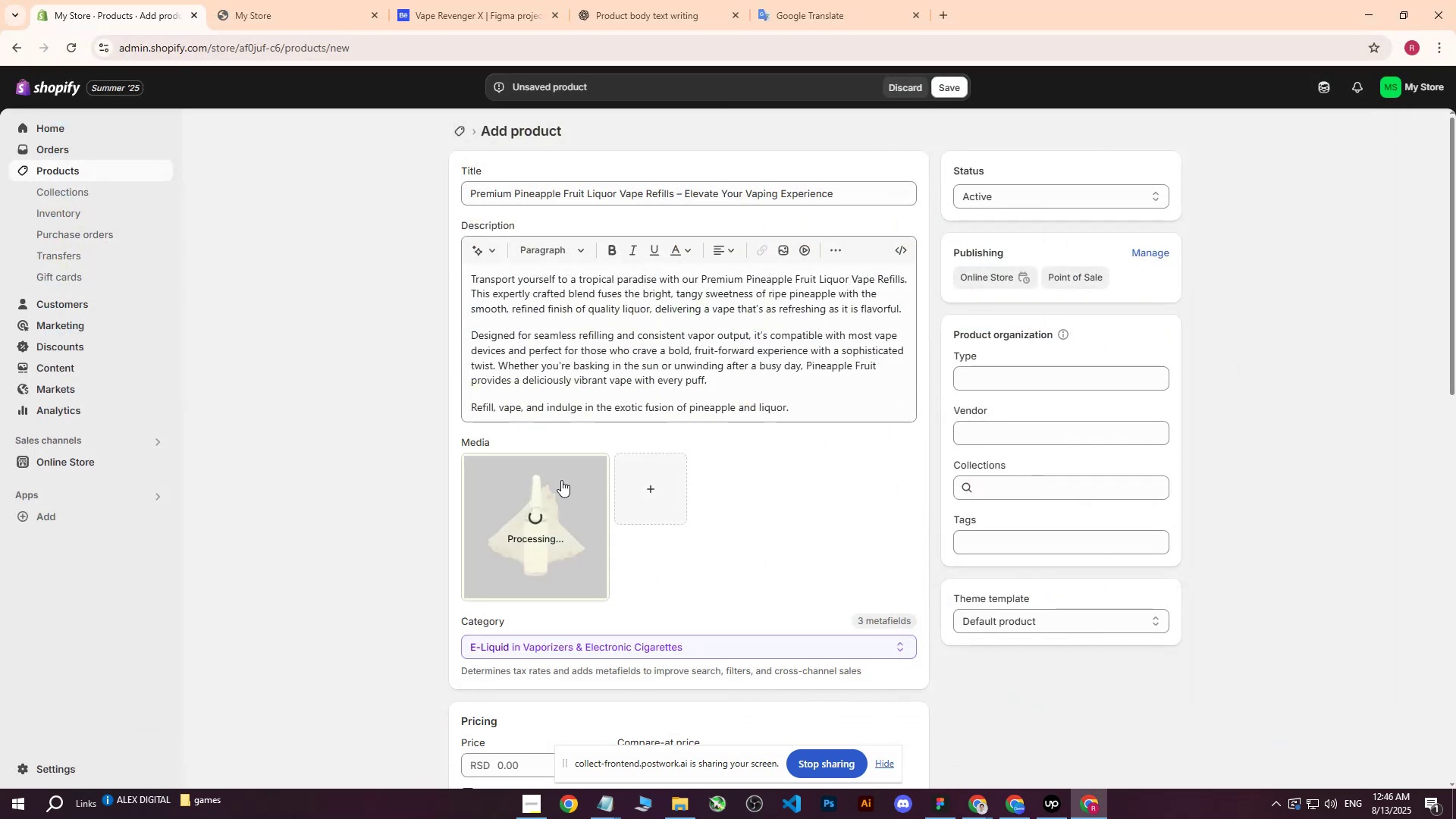 
scroll: coordinate [780, 519], scroll_direction: down, amount: 2.0
 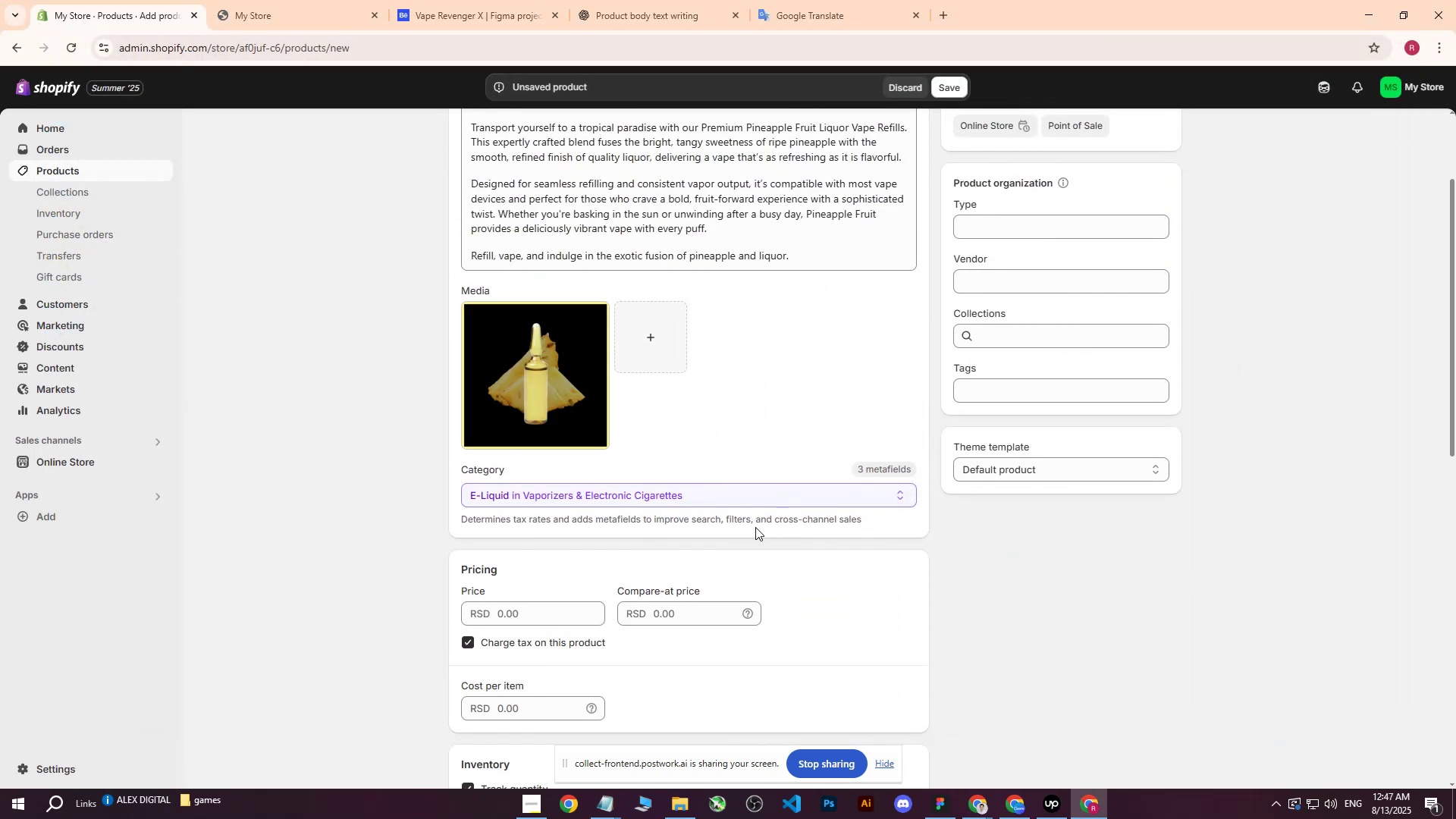 
left_click([532, 622])
 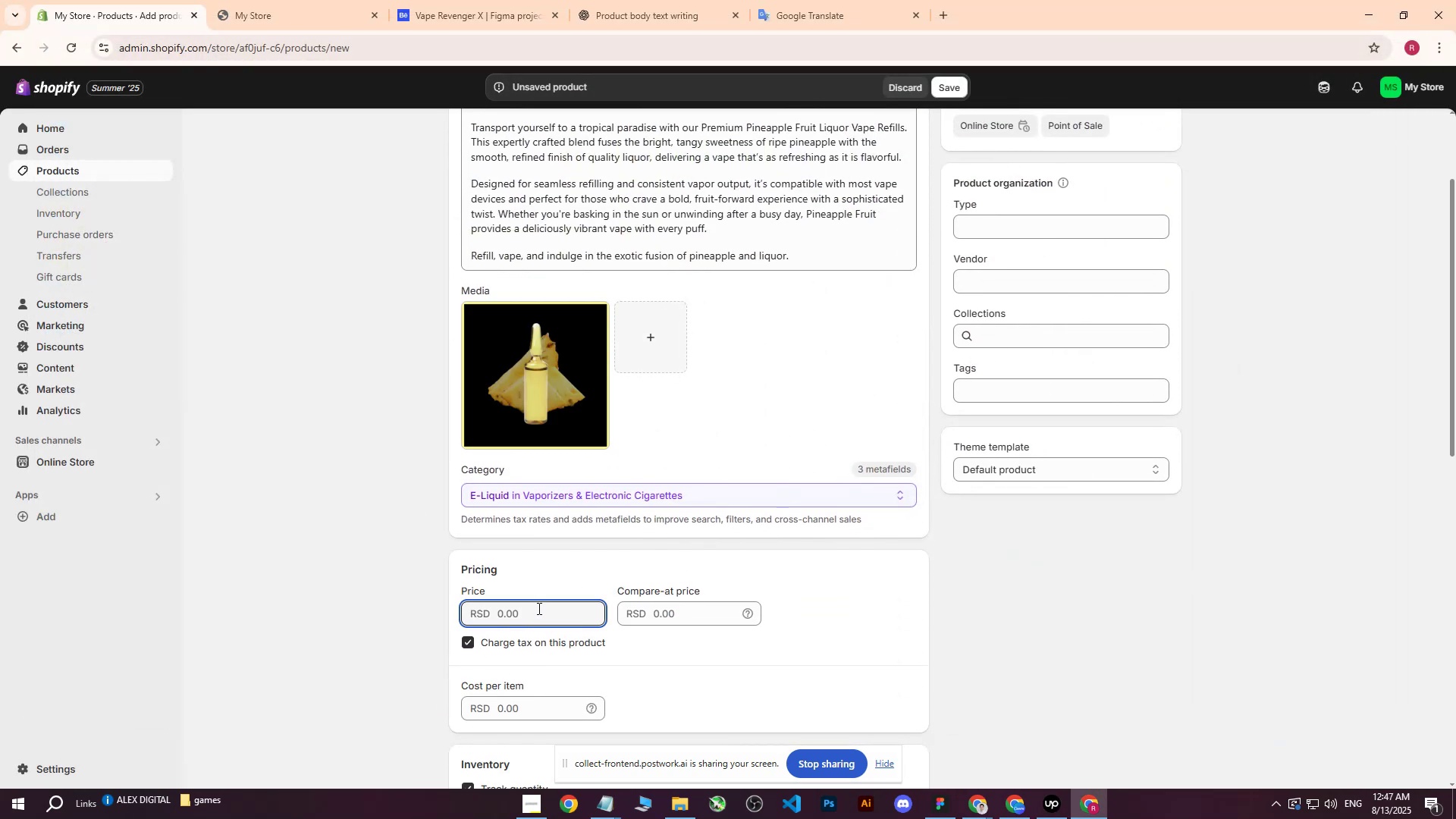 
type(3500)
key(Tab)
key(Tab)
key(Tab)
key(Tab)
type(2000)
 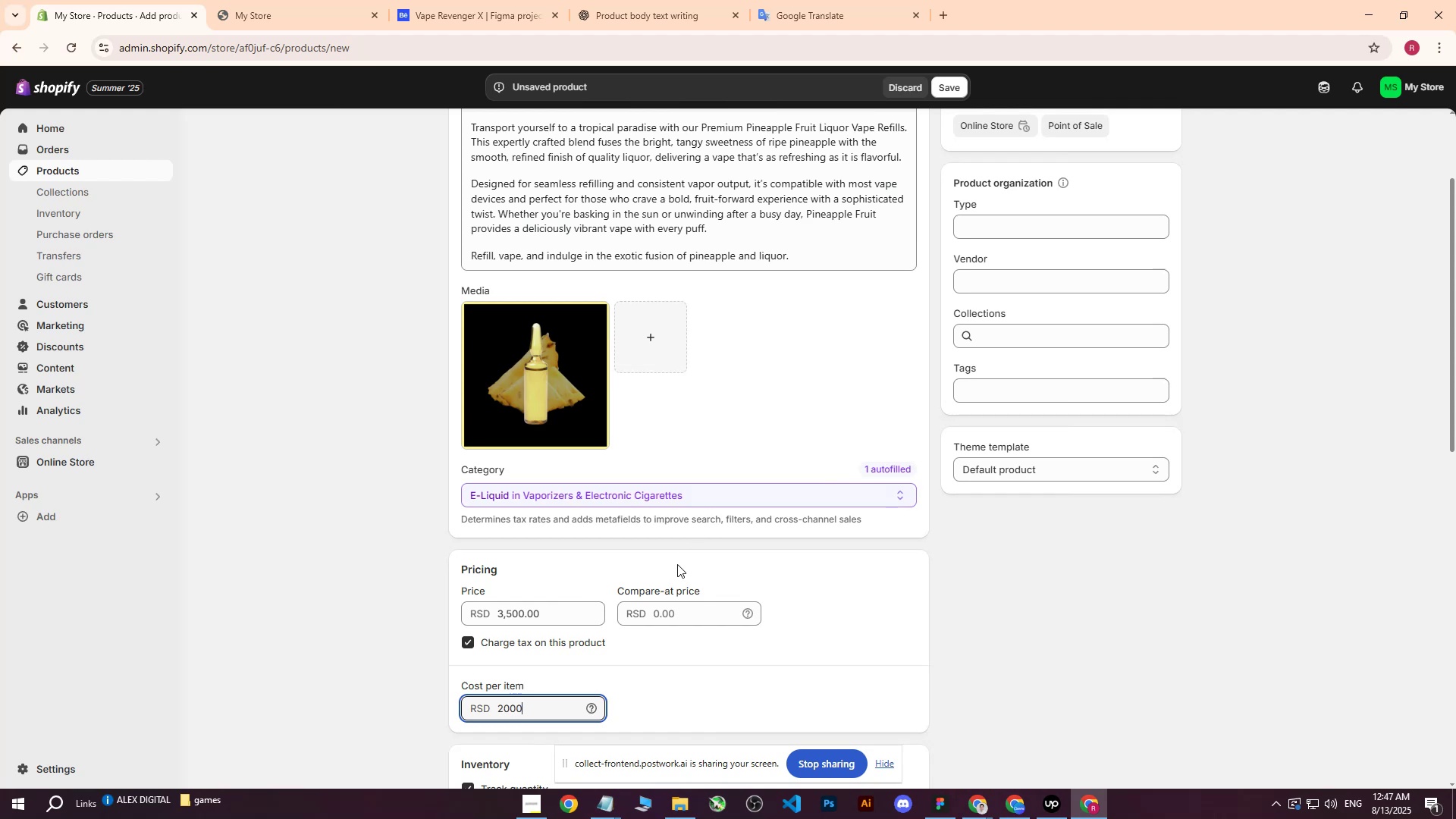 
scroll: coordinate [681, 582], scroll_direction: down, amount: 3.0
 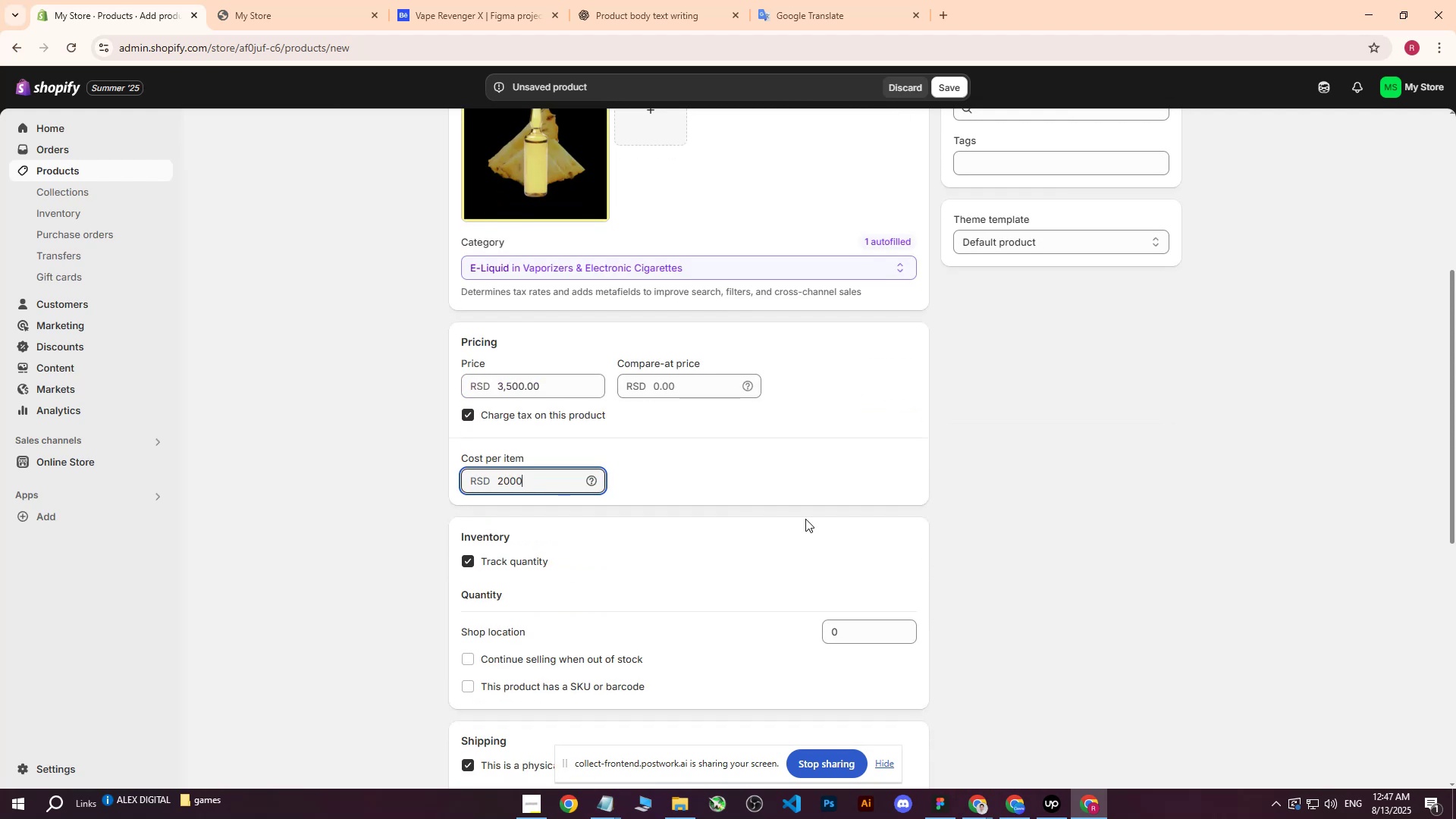 
left_click([852, 637])
 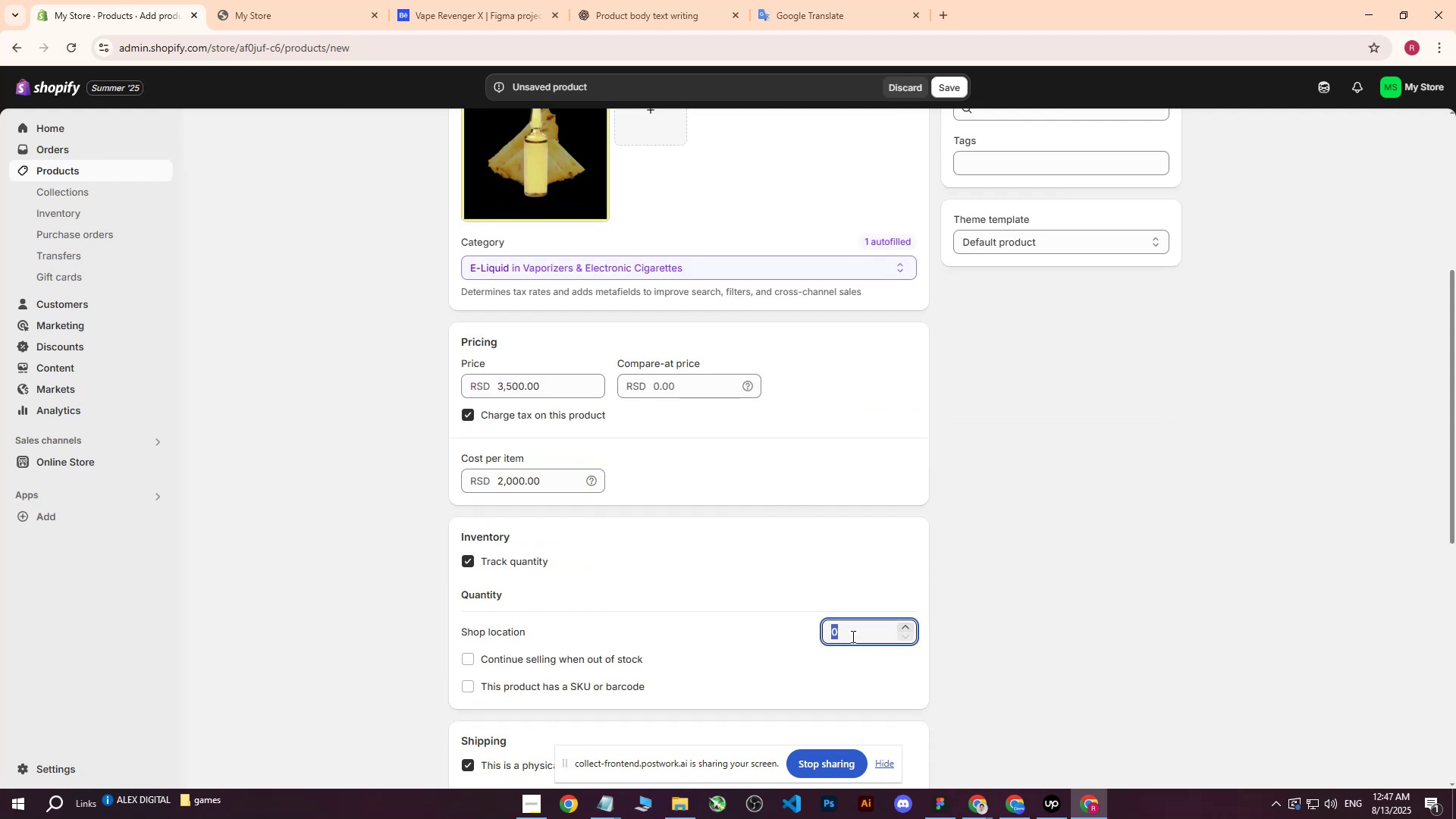 
type(400)
 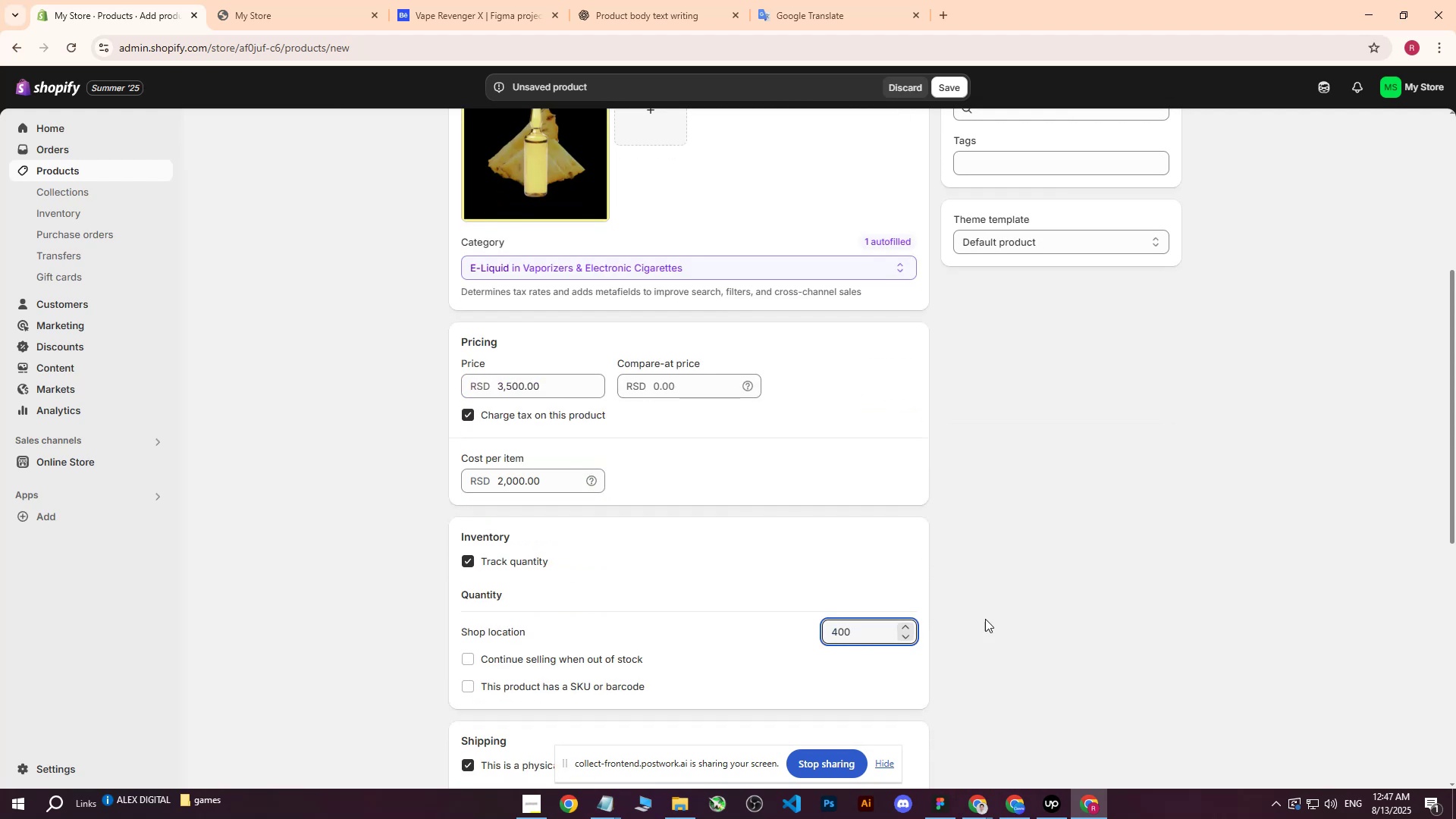 
left_click([1019, 595])
 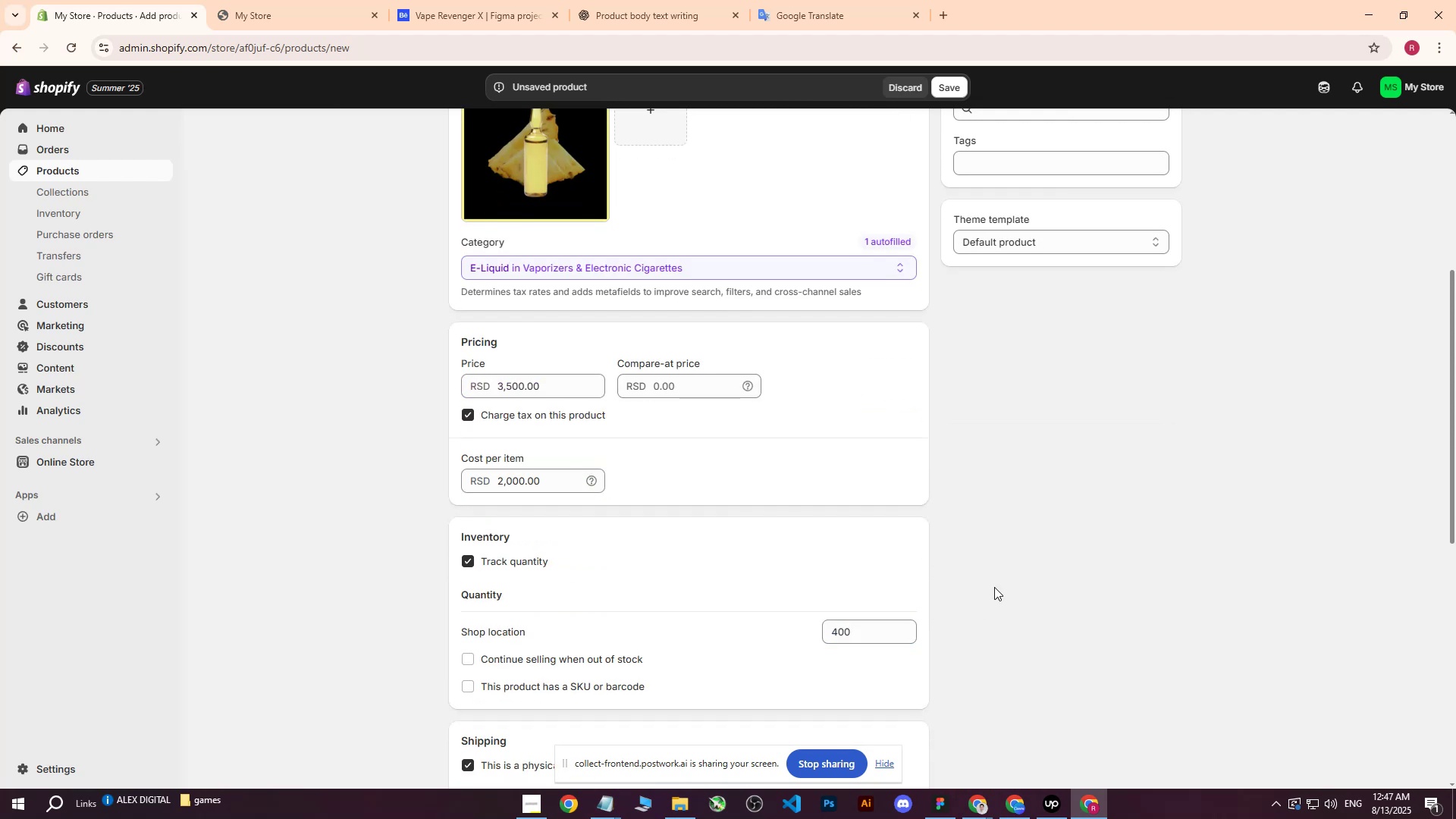 
scroll: coordinate [705, 432], scroll_direction: down, amount: 5.0
 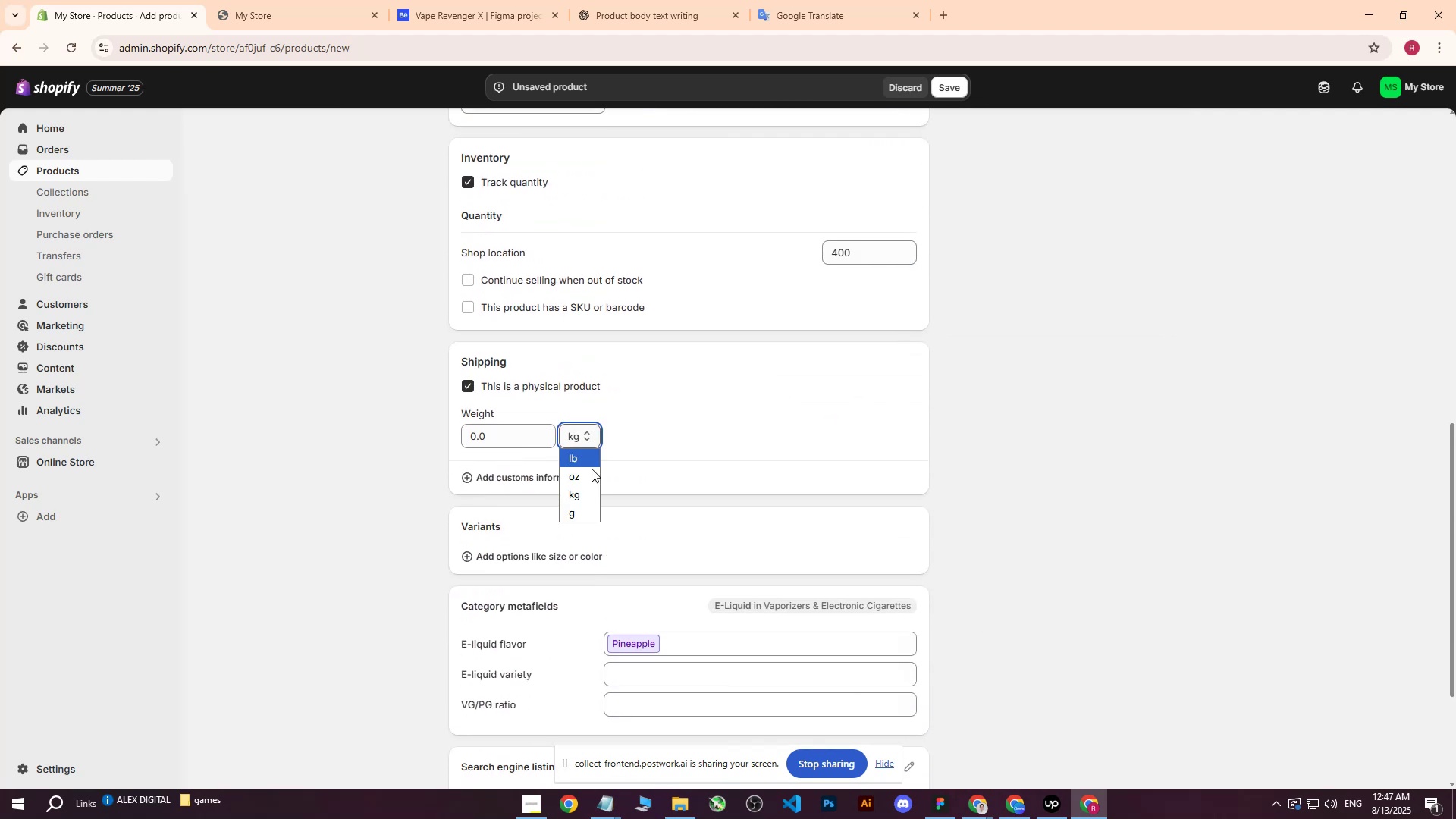 
double_click([582, 512])
 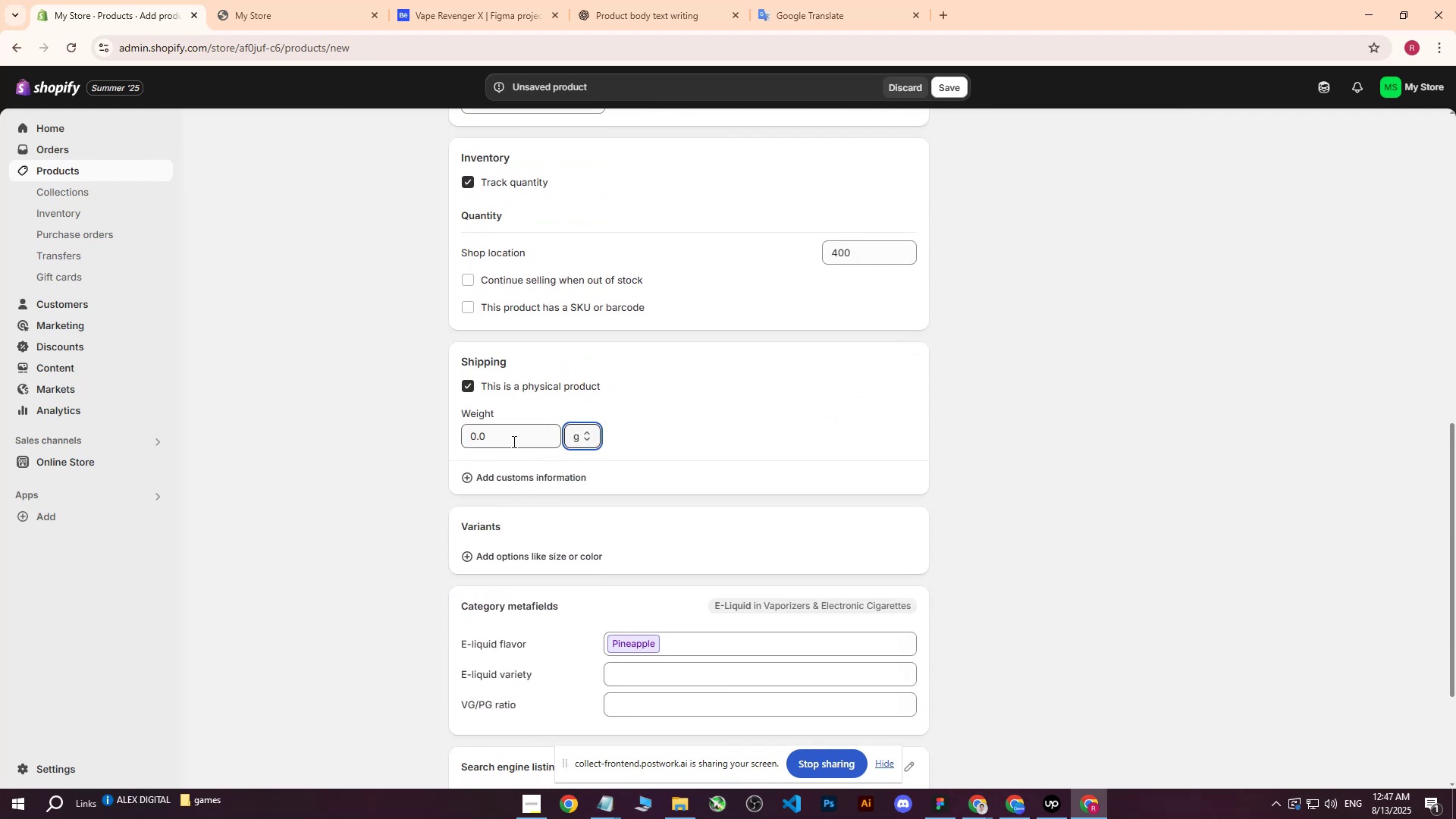 
triple_click([513, 441])
 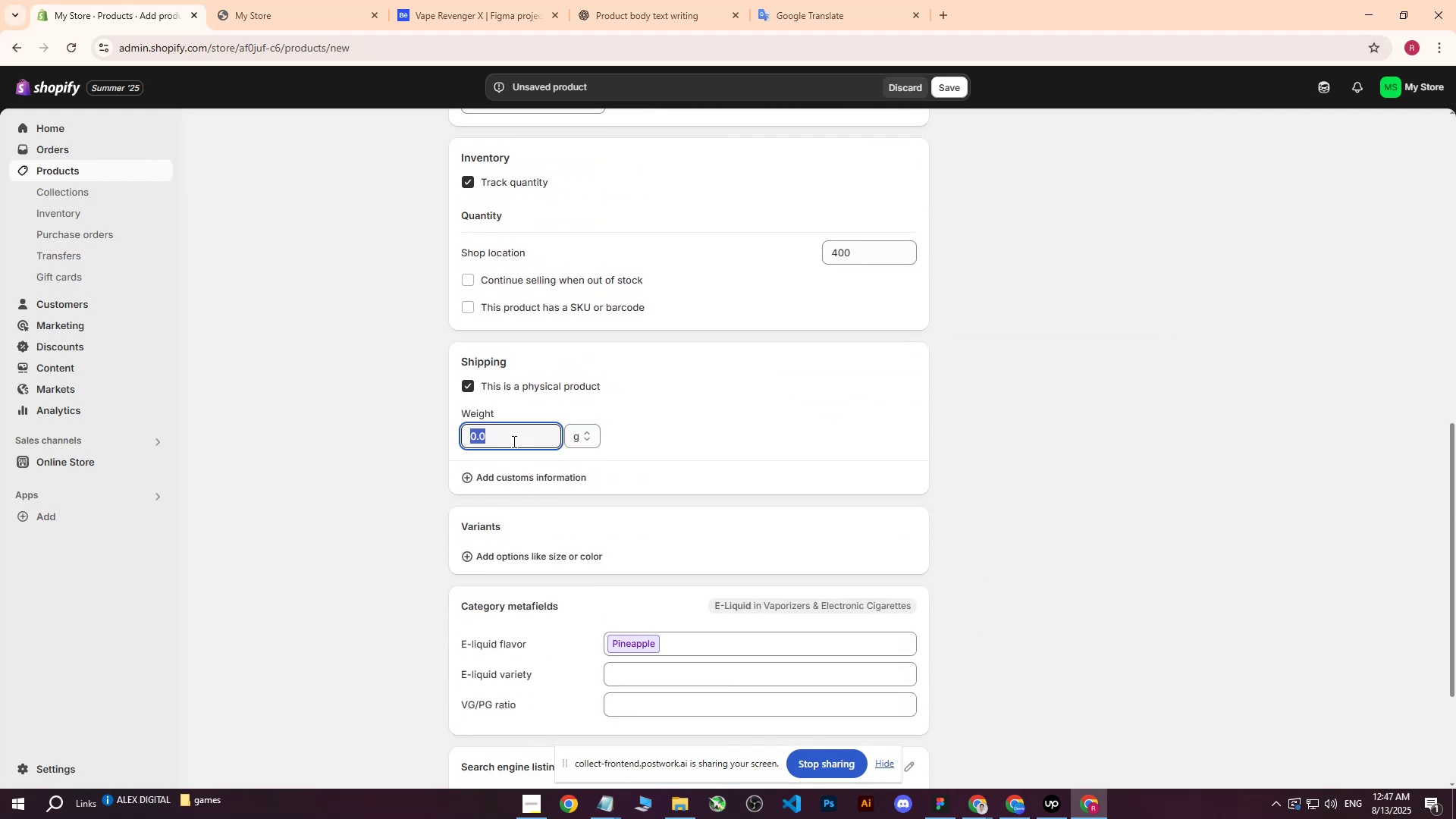 
type(100)
 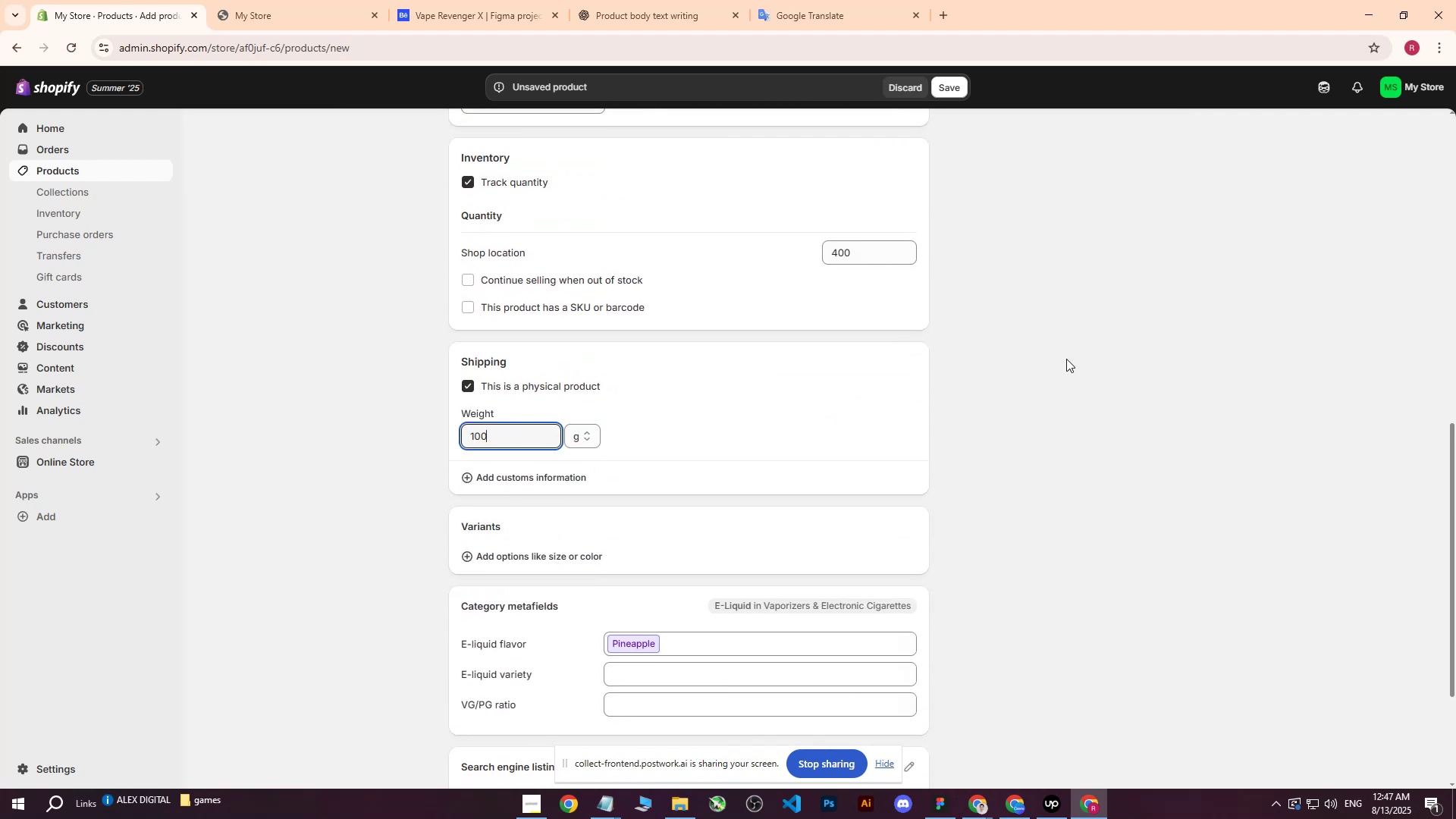 
left_click([1066, 359])
 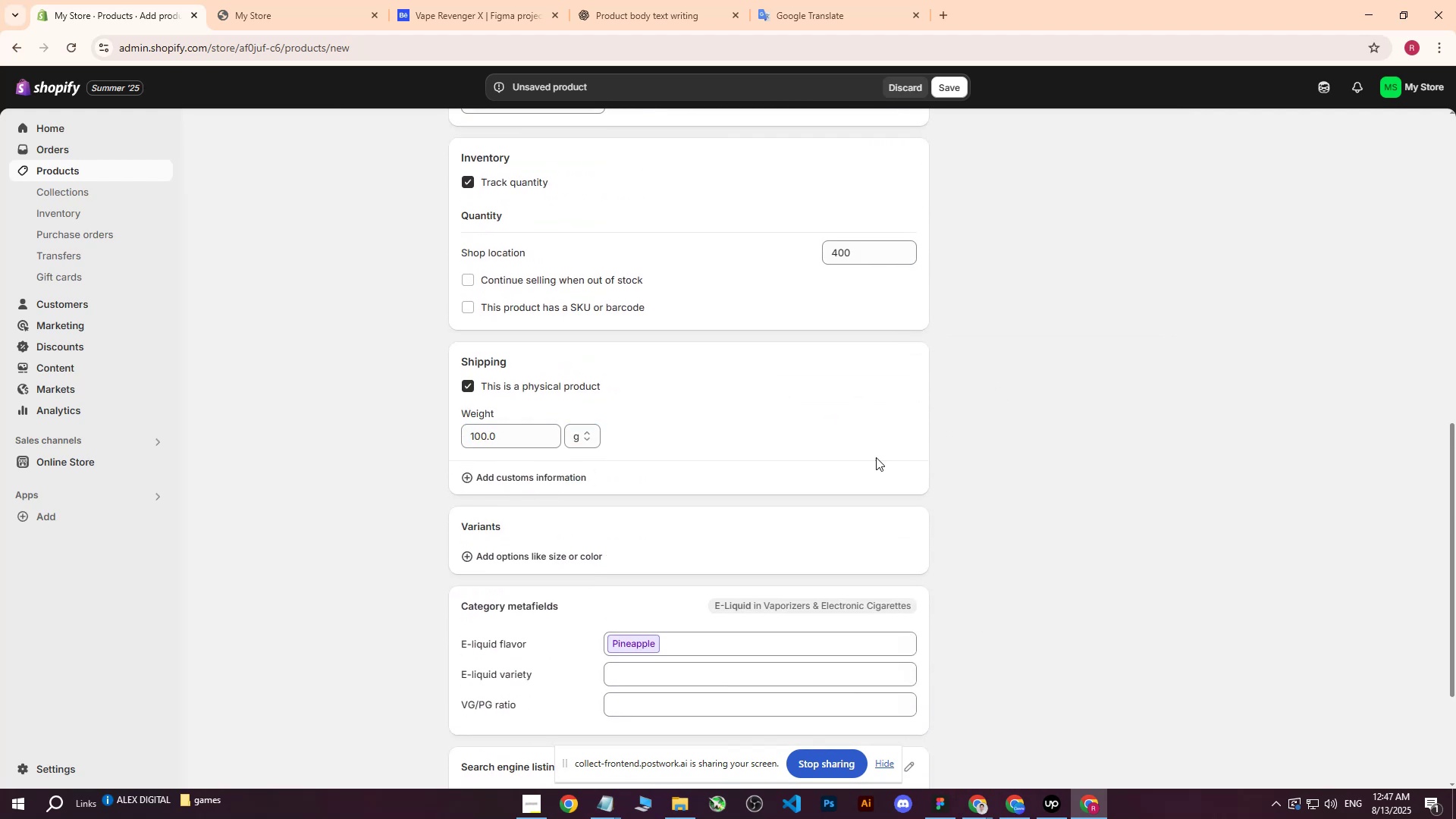 
scroll: coordinate [804, 513], scroll_direction: up, amount: 9.0
 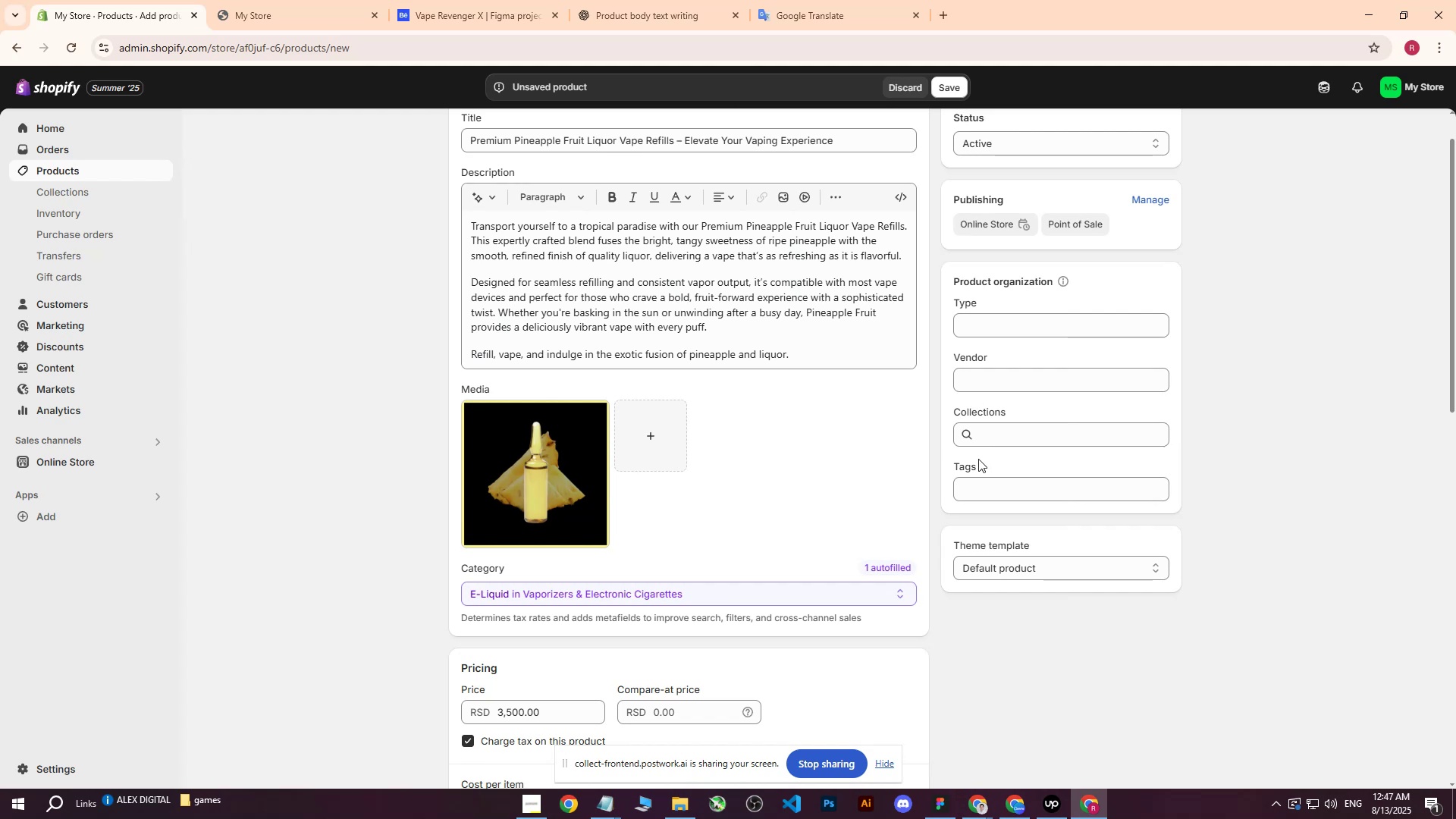 
left_click([971, 491])
 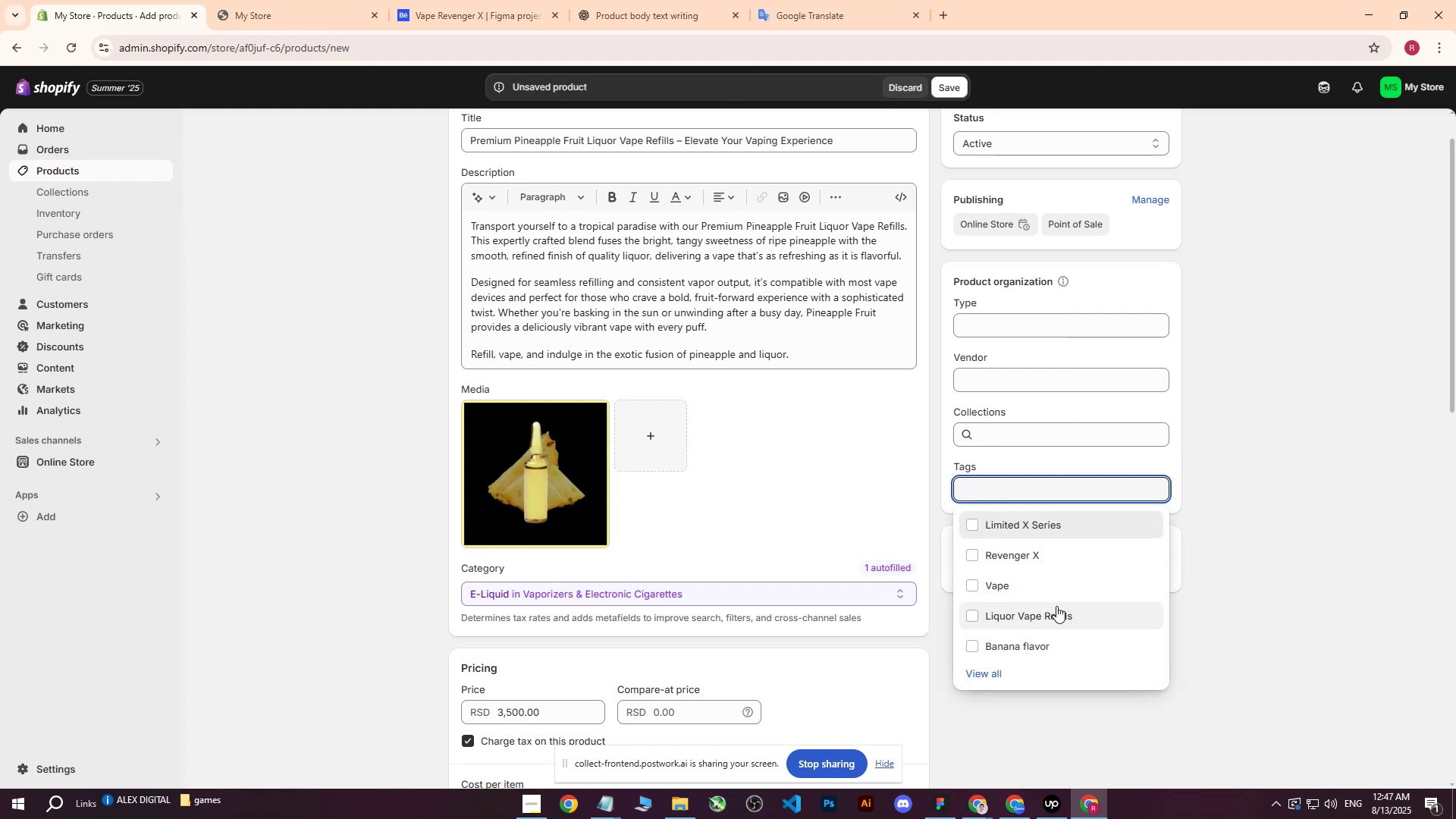 
left_click([1052, 617])
 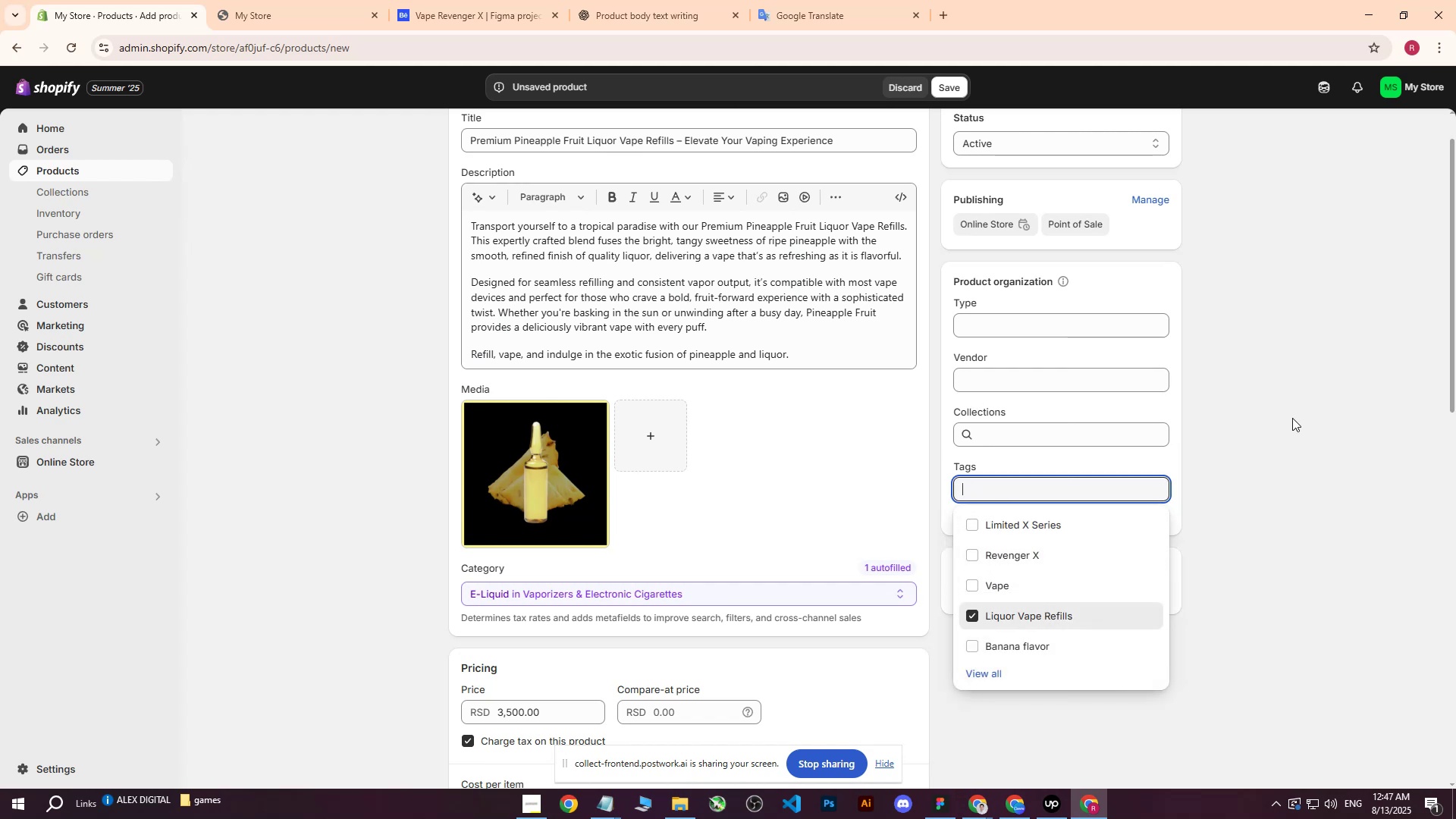 
left_click([1293, 416])
 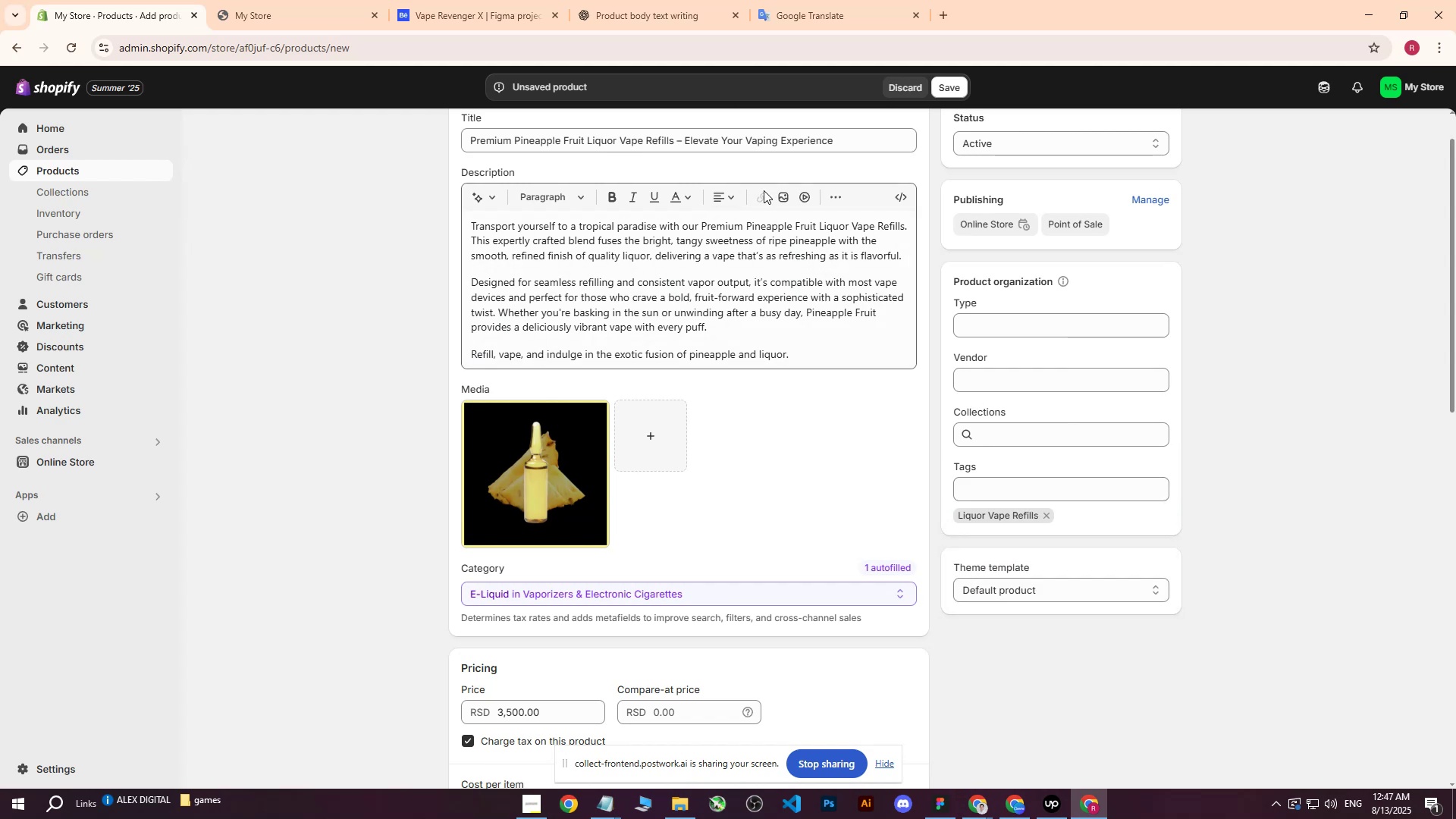 
left_click_drag(start_coordinate=[854, 143], to_coordinate=[407, 134])
 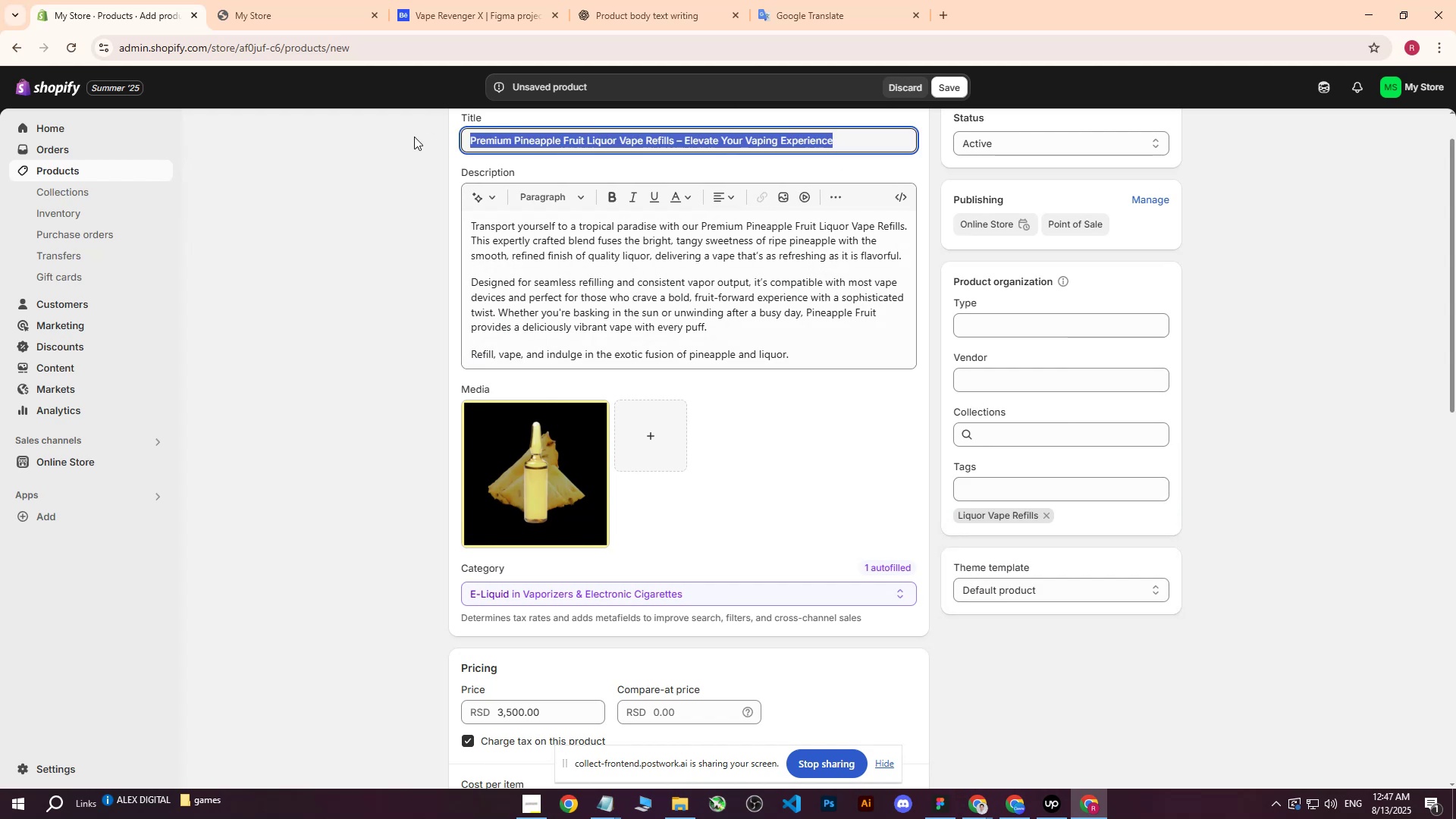 
key(Control+C)
 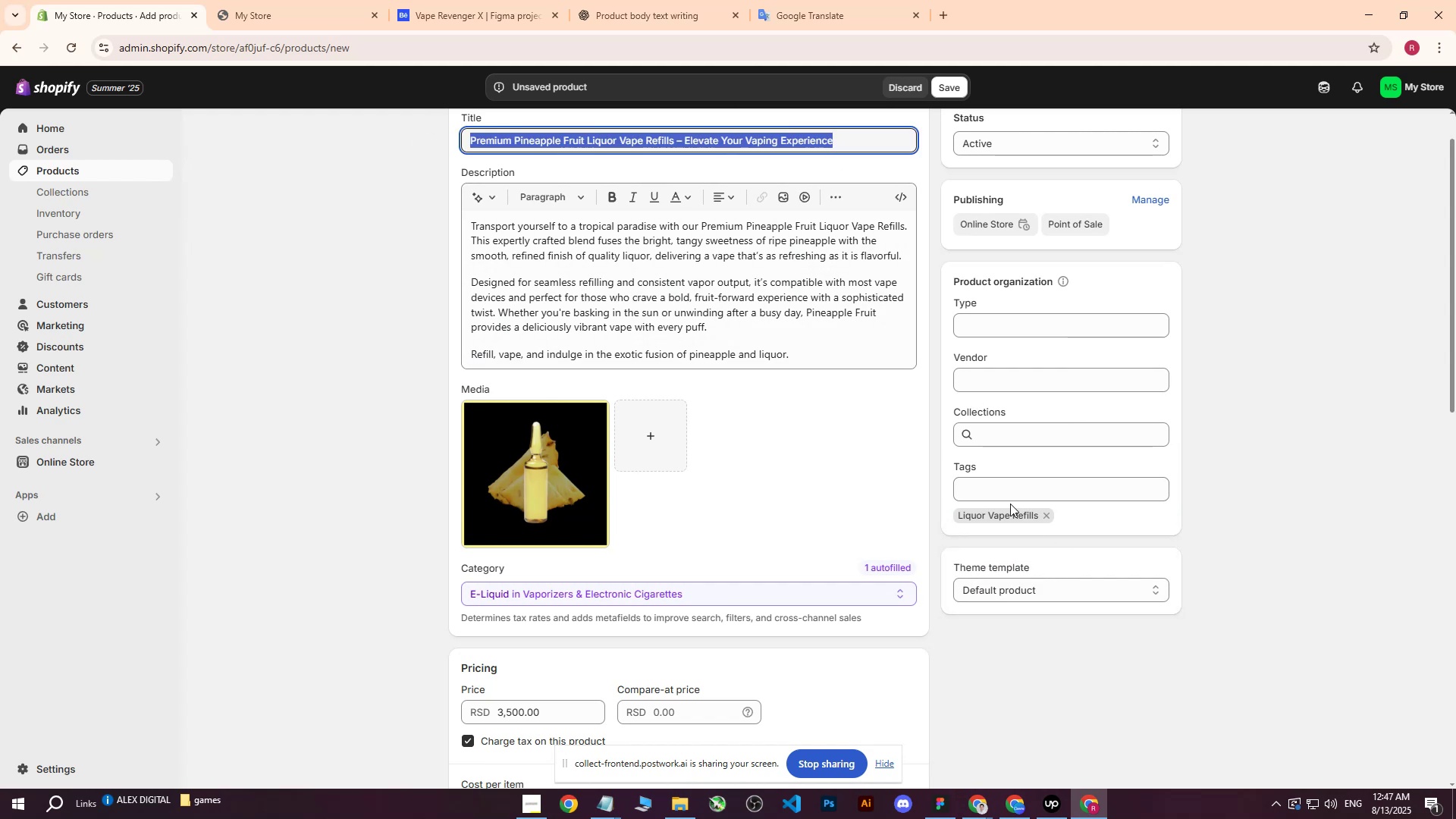 
left_click([1007, 495])
 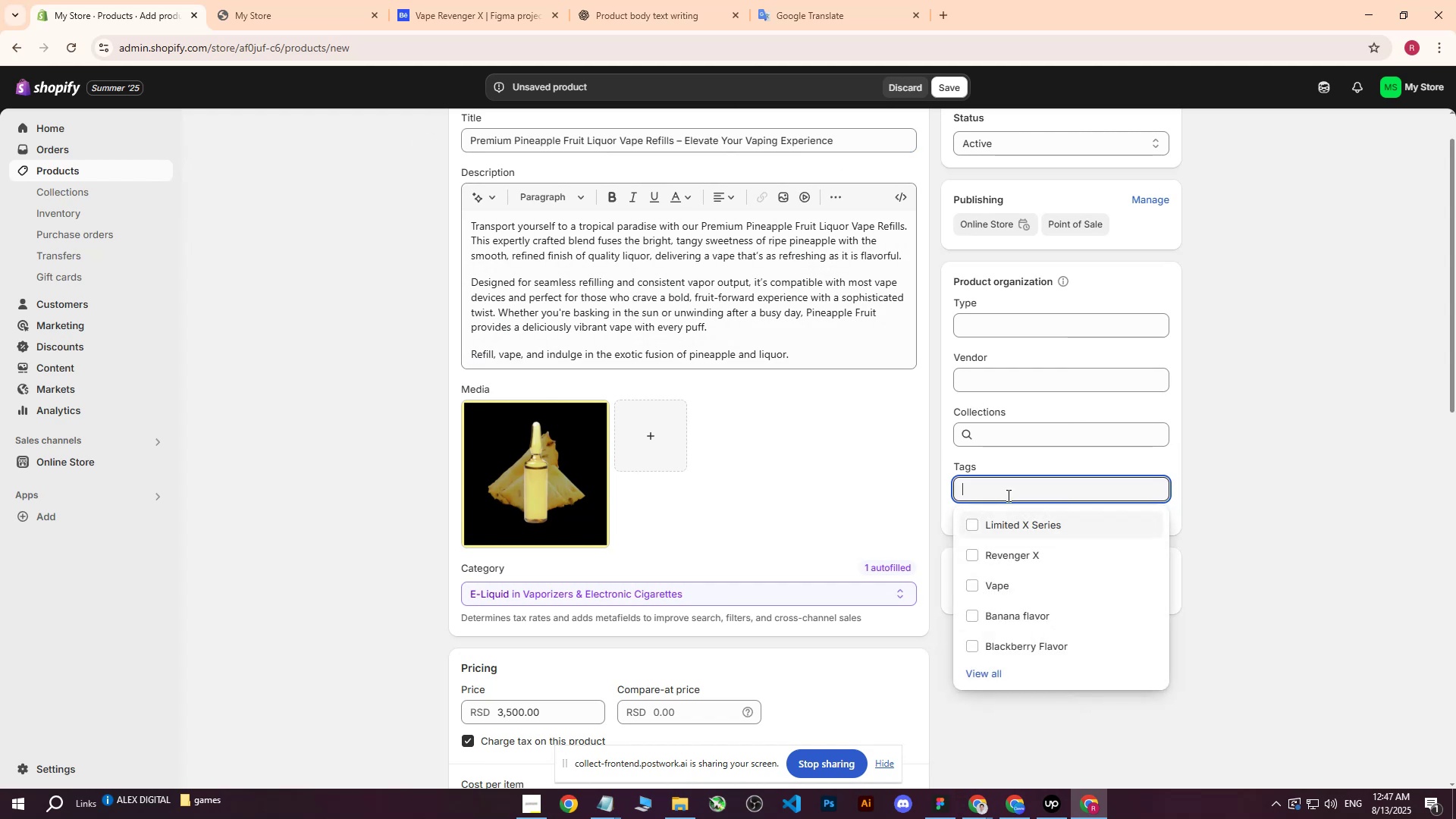 
key(Control+ControlLeft)
 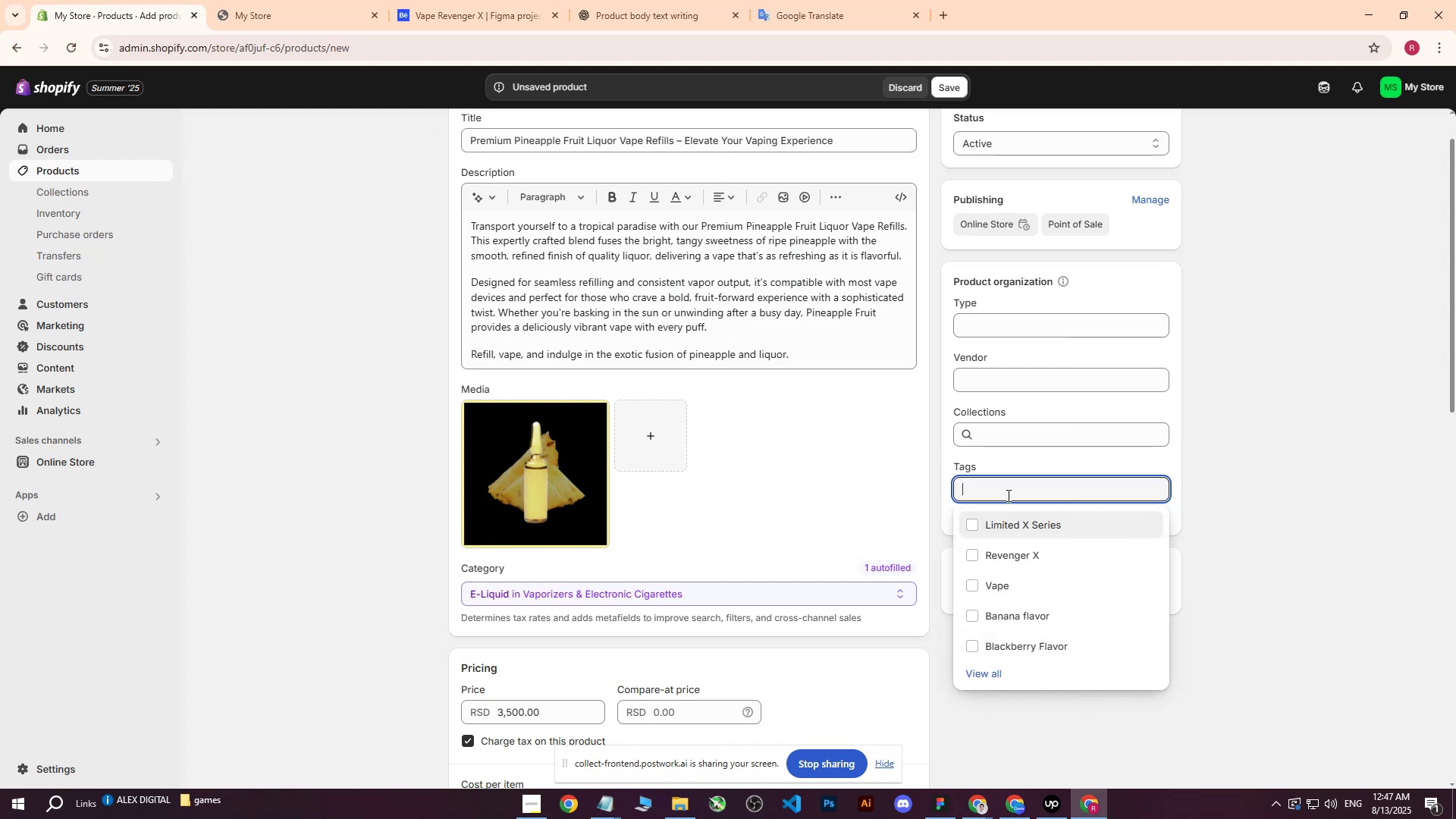 
key(Control+V)
 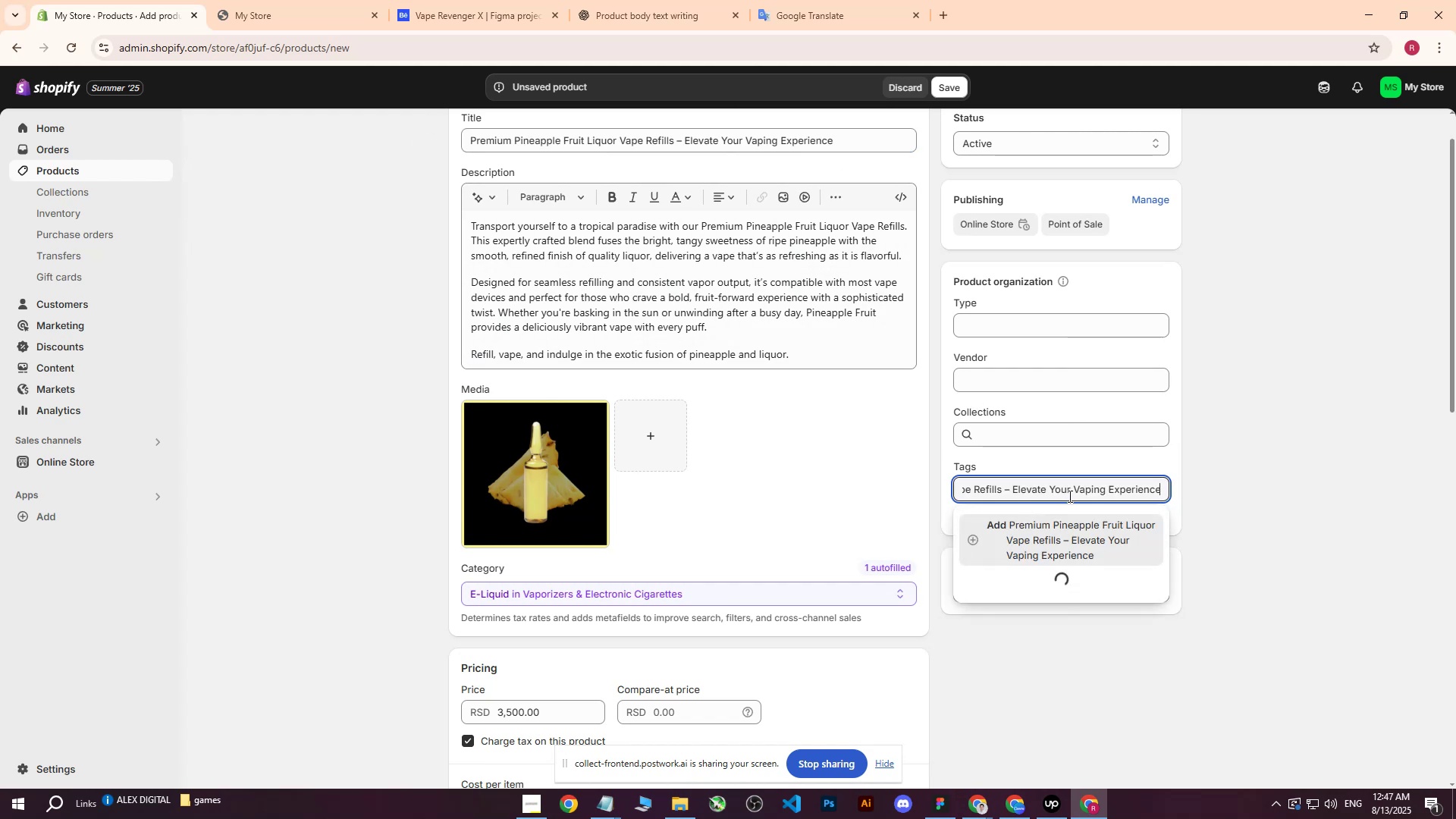 
key(Enter)
 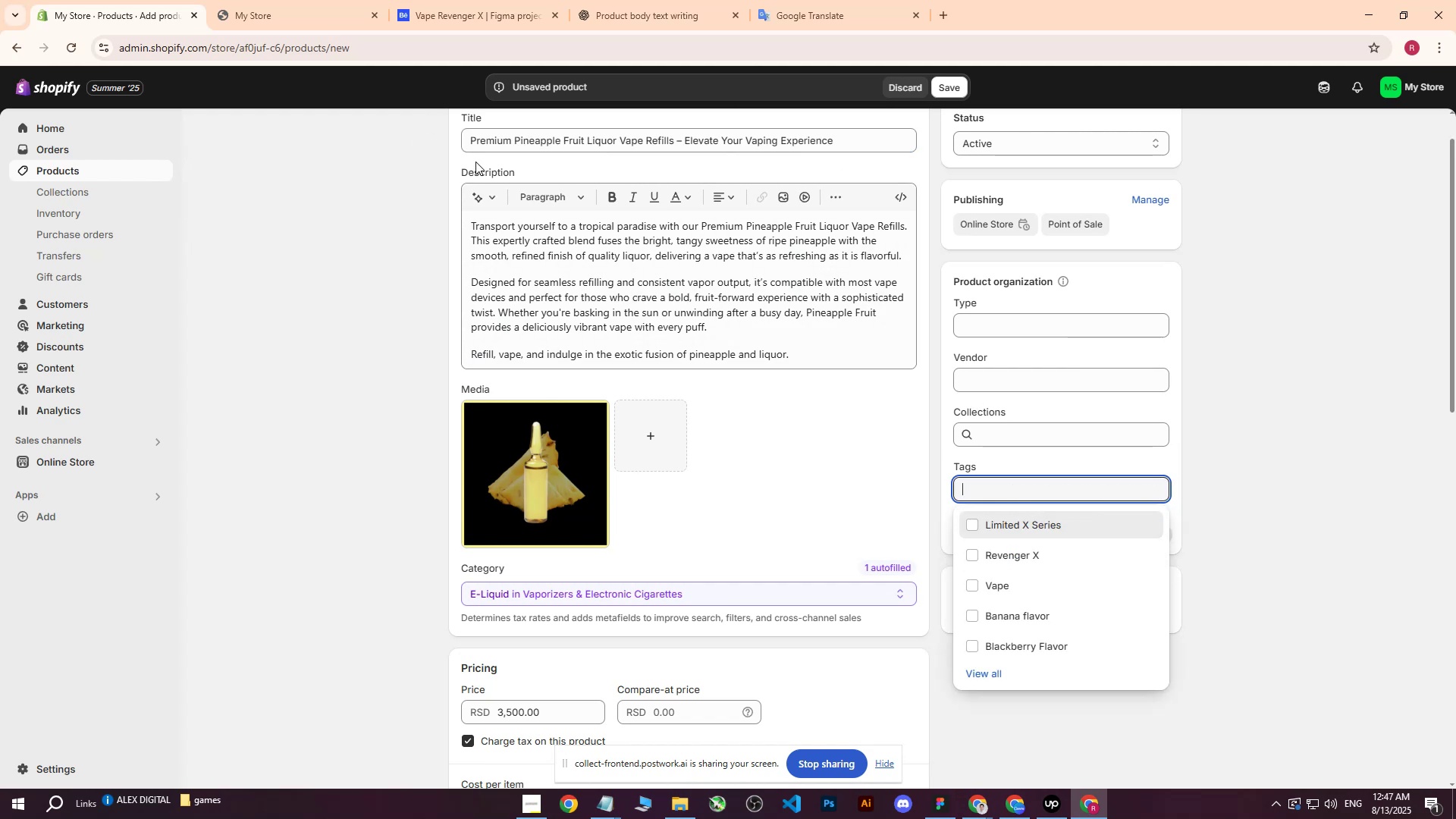 
left_click_drag(start_coordinate=[470, 142], to_coordinate=[675, 147])
 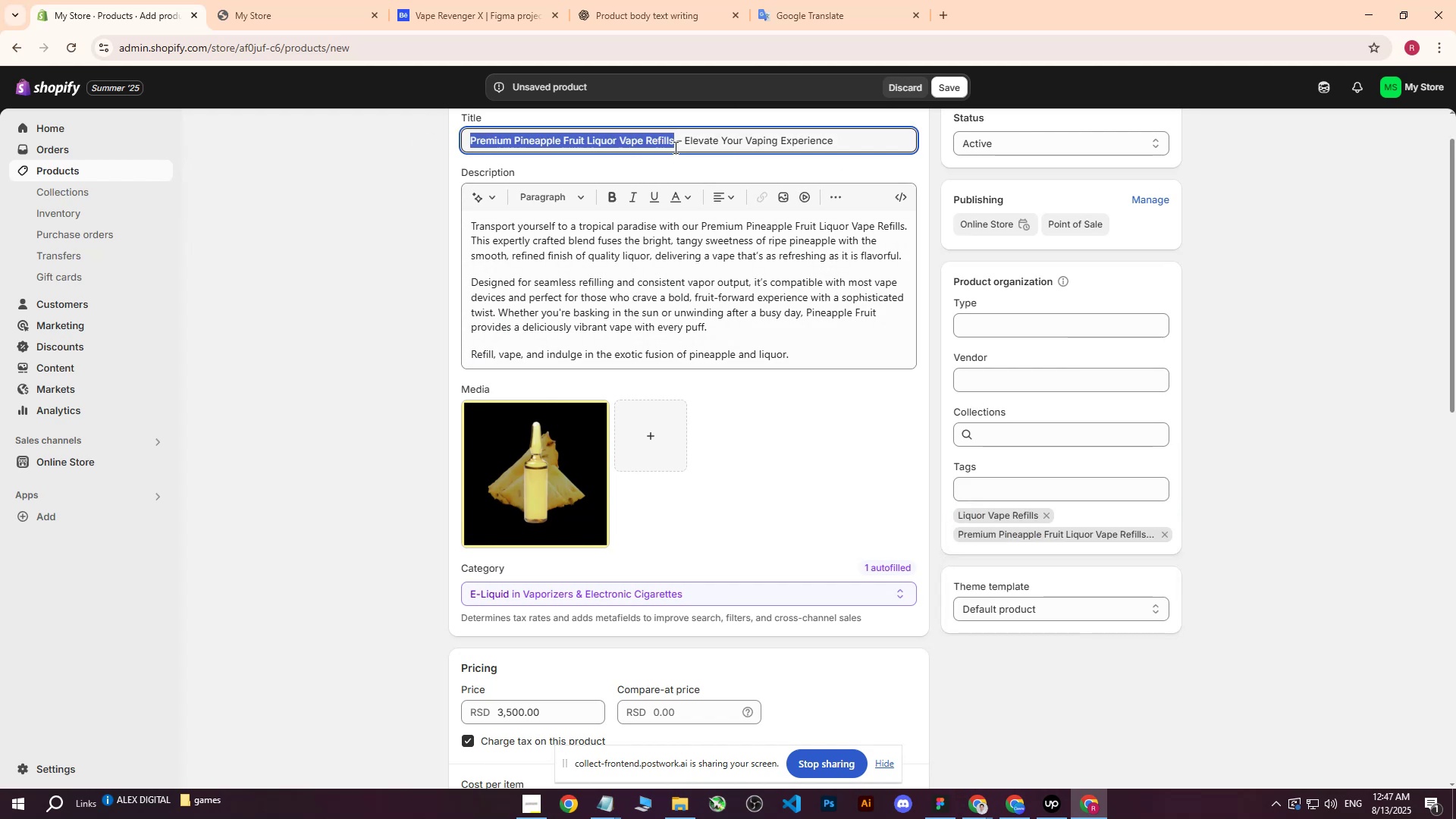 
key(Control+ControlLeft)
 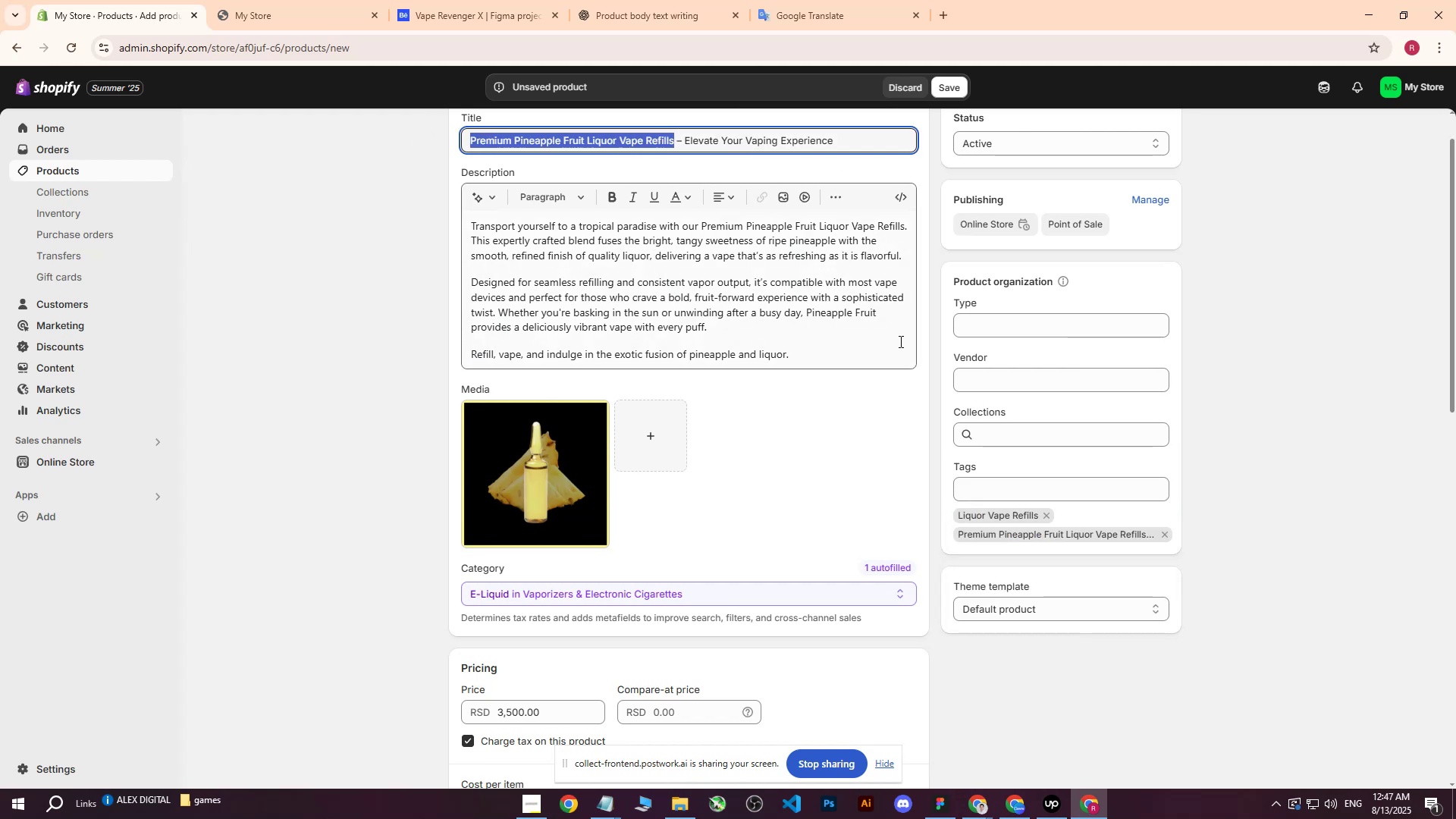 
key(Control+C)
 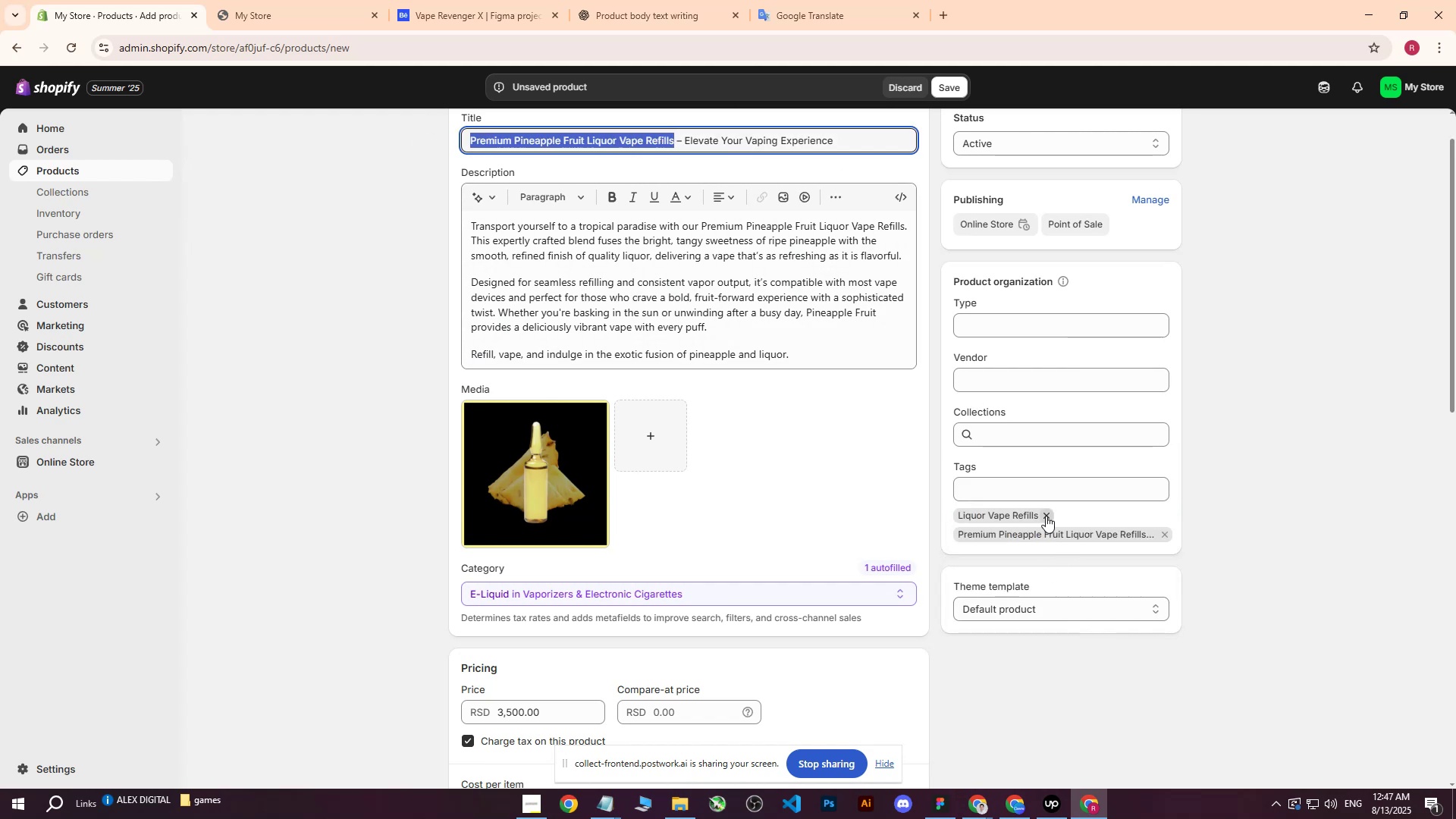 
left_click([1020, 481])
 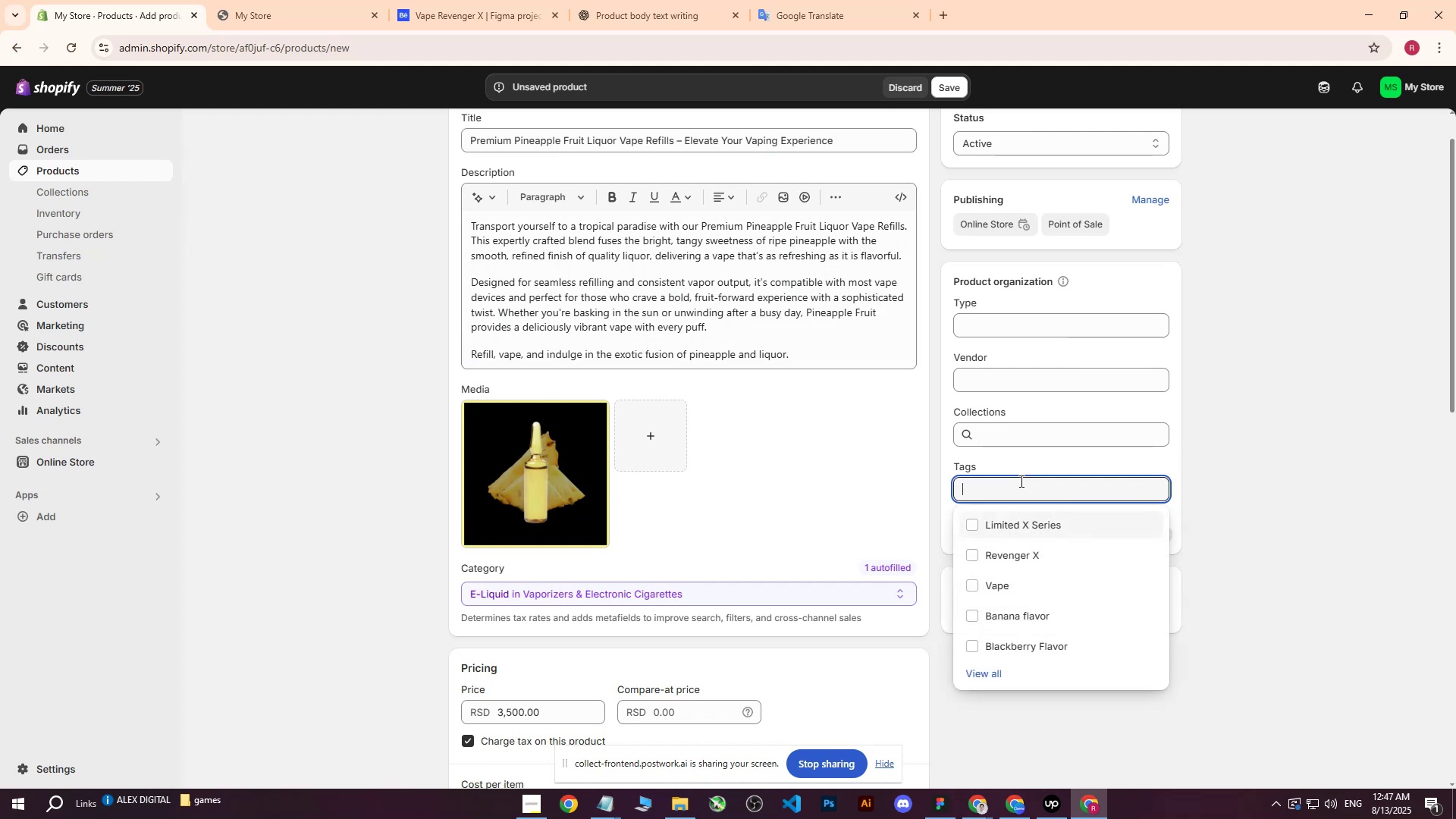 
key(Control+ControlLeft)
 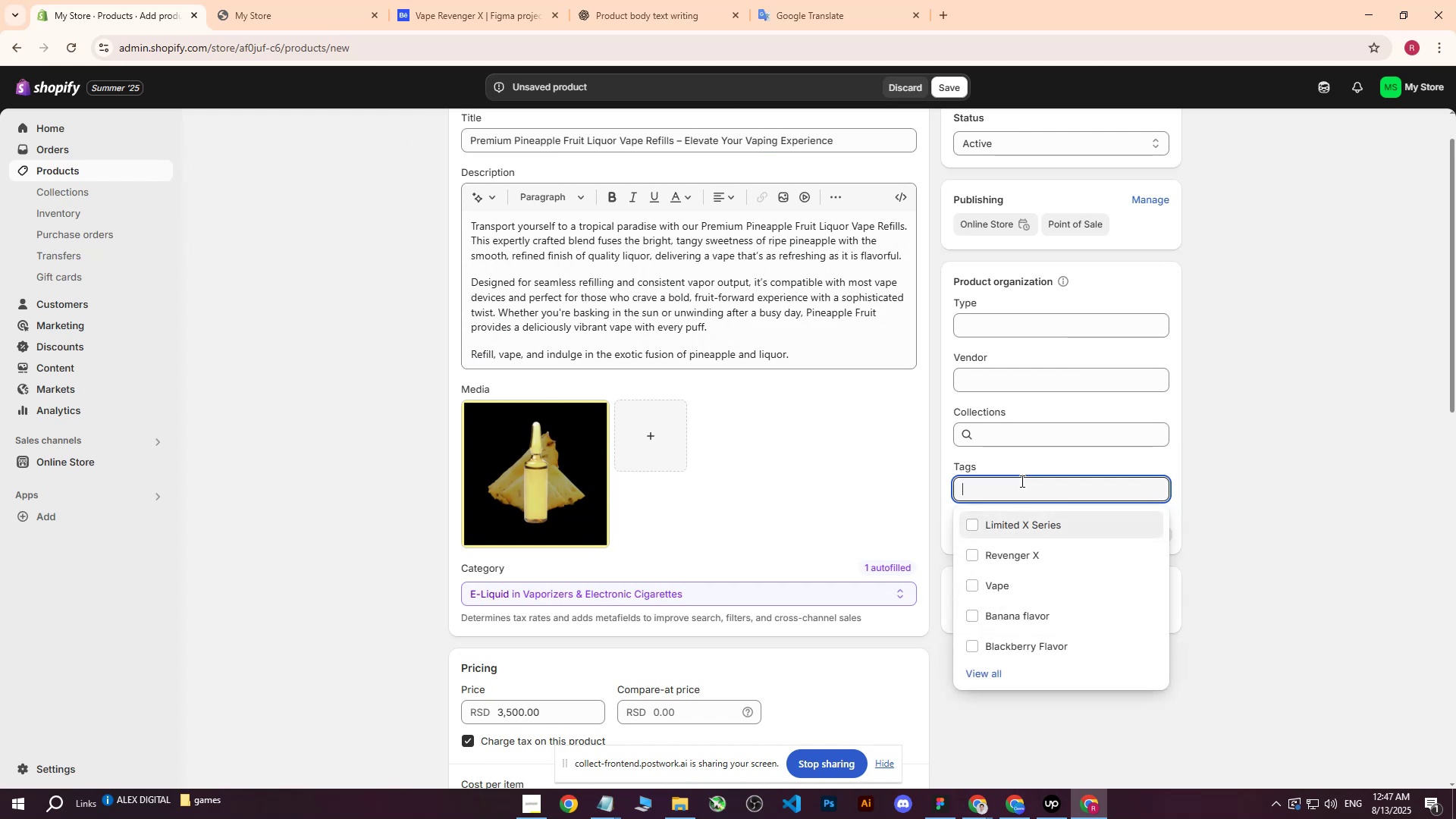 
key(Control+V)
 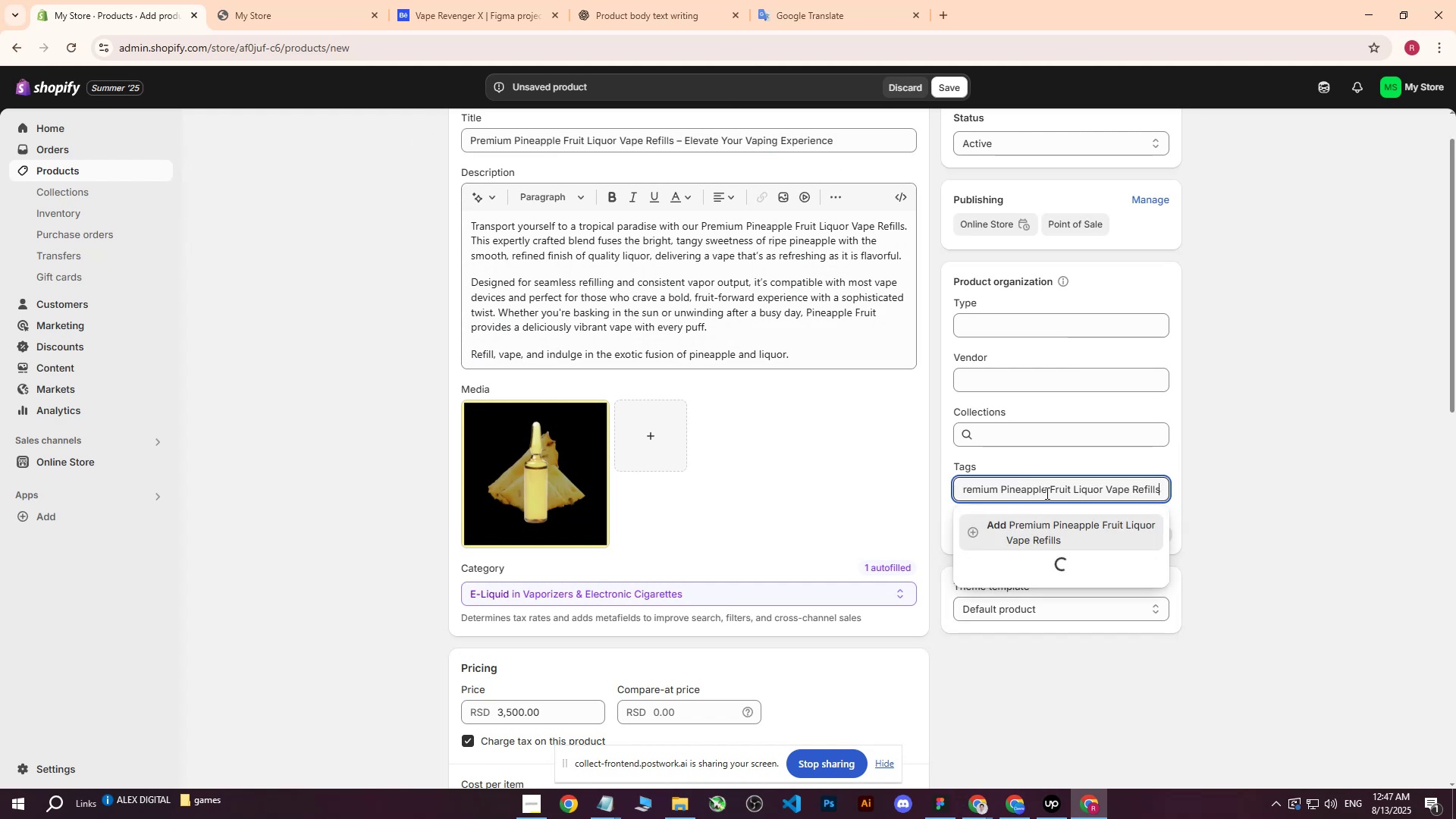 
key(Enter)
 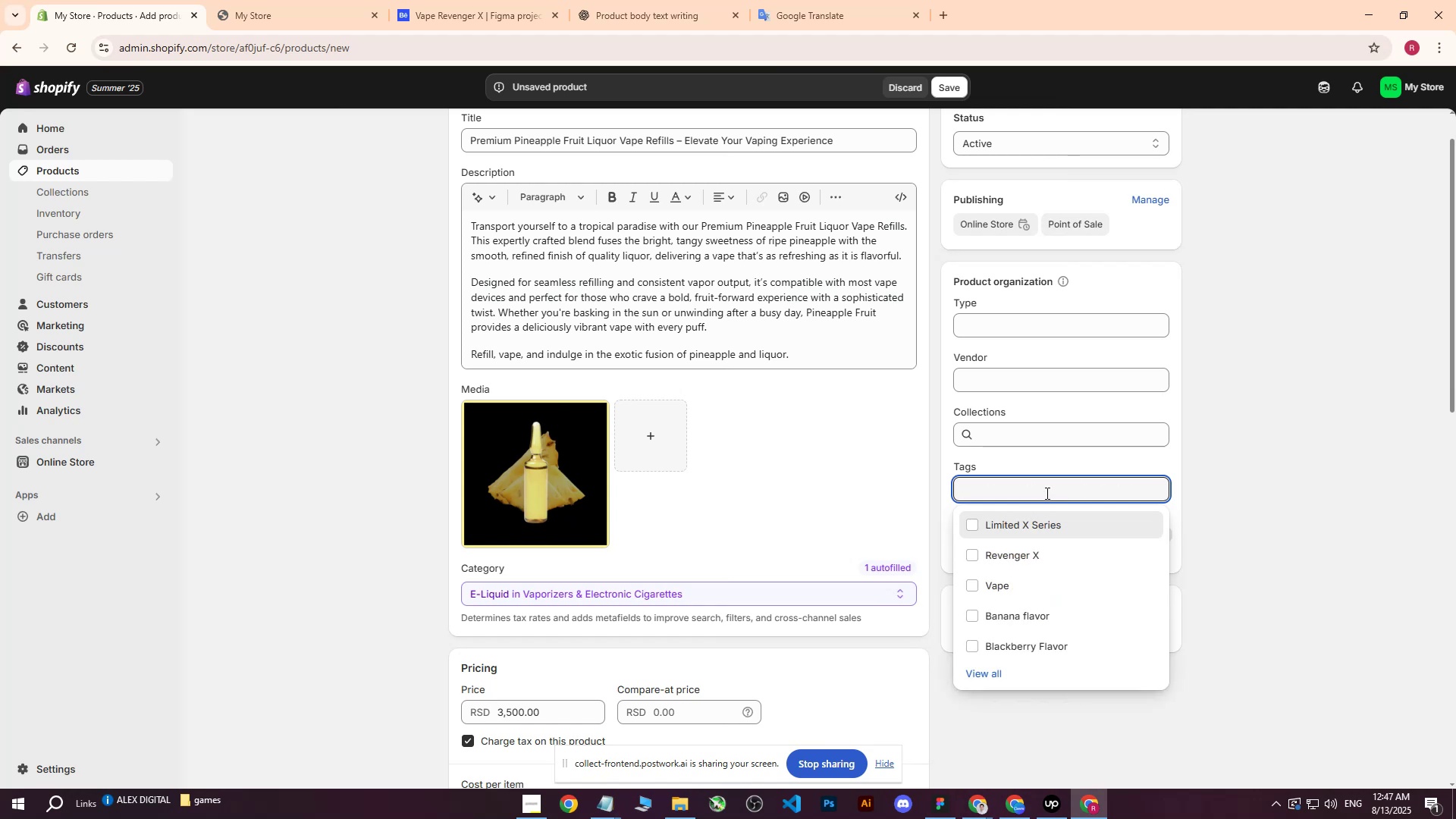 
wait(14.64)
 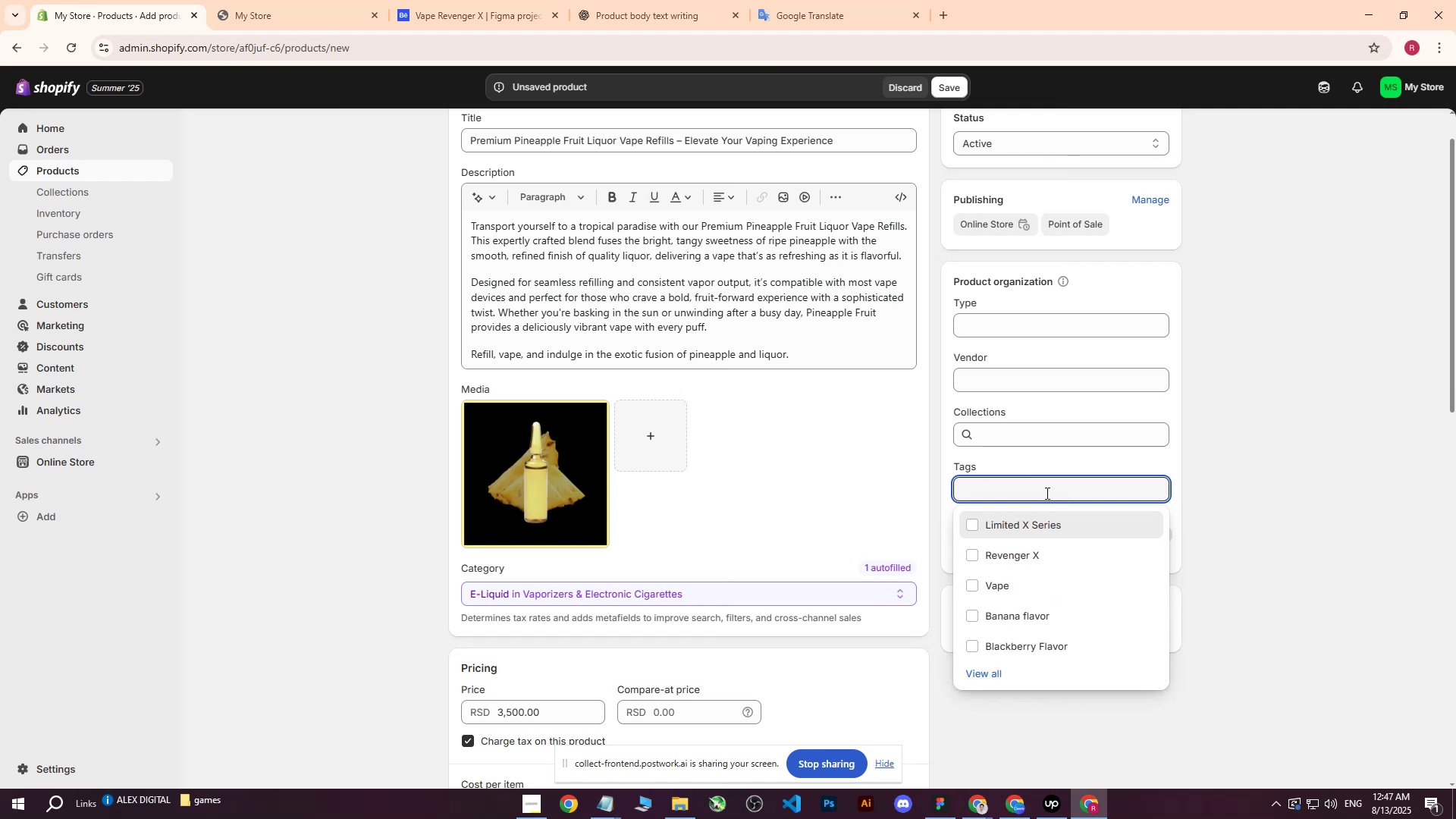 
left_click([1210, 433])
 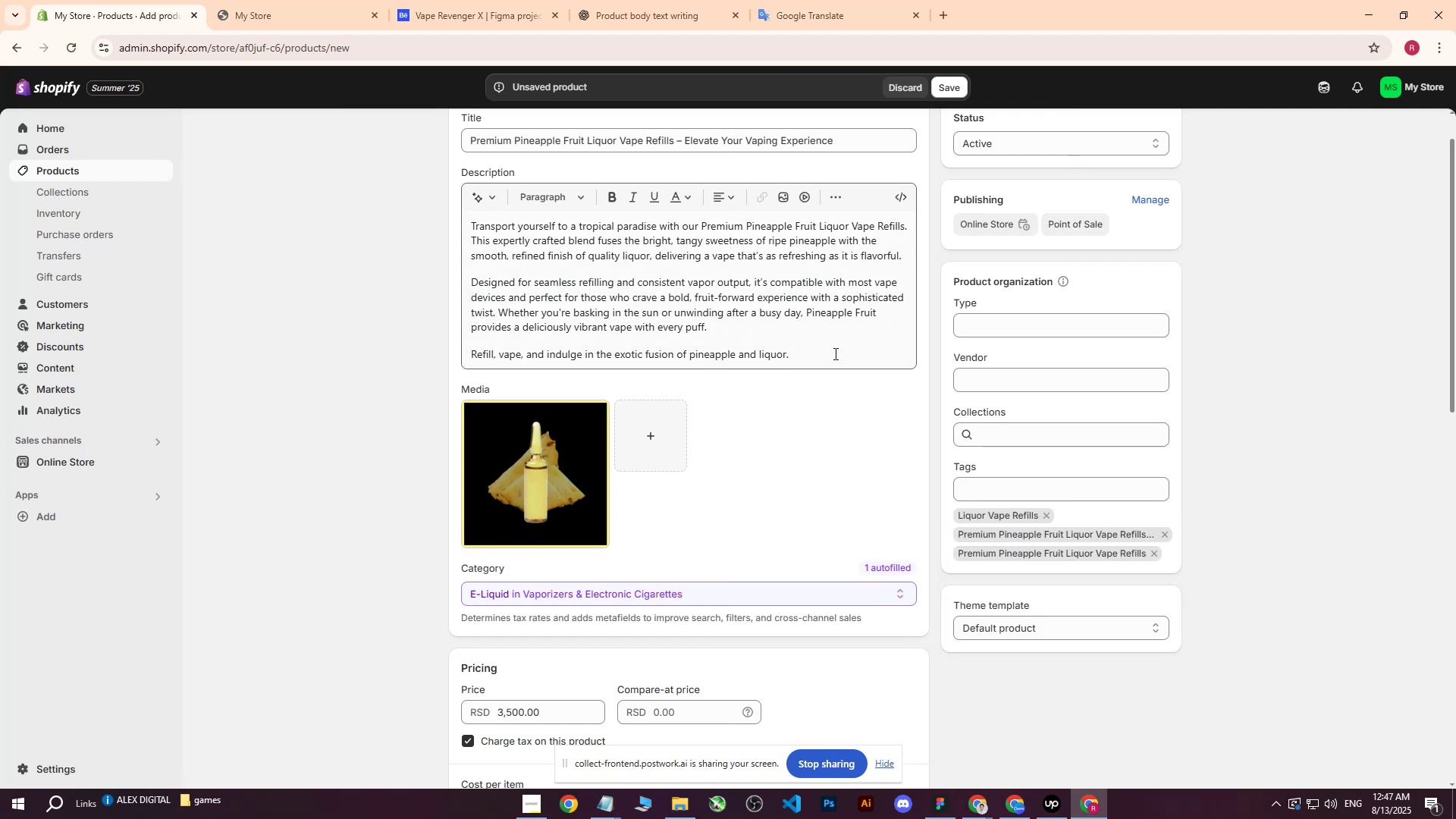 
scroll: coordinate [777, 404], scroll_direction: down, amount: 3.0
 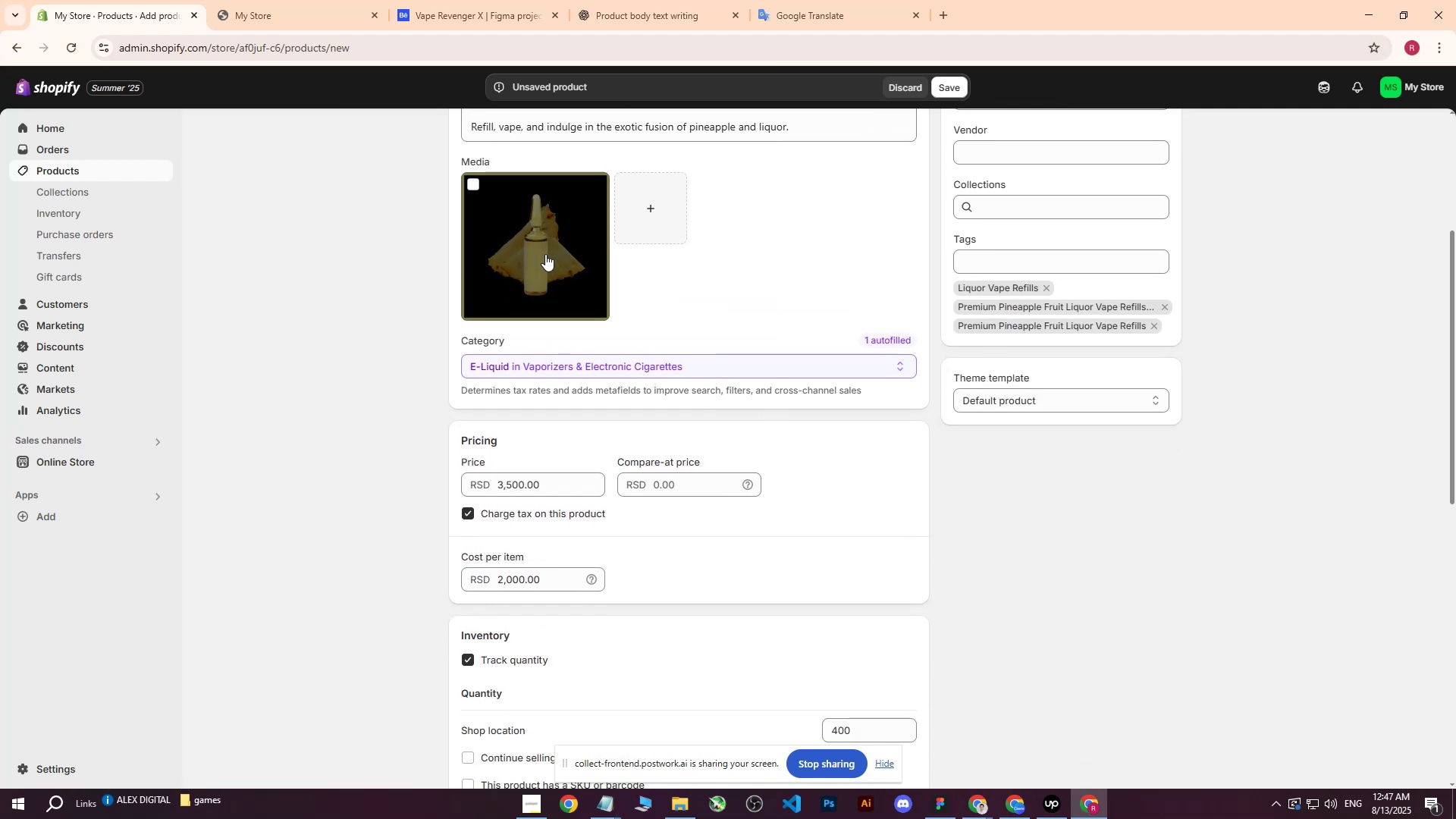 
left_click([545, 254])
 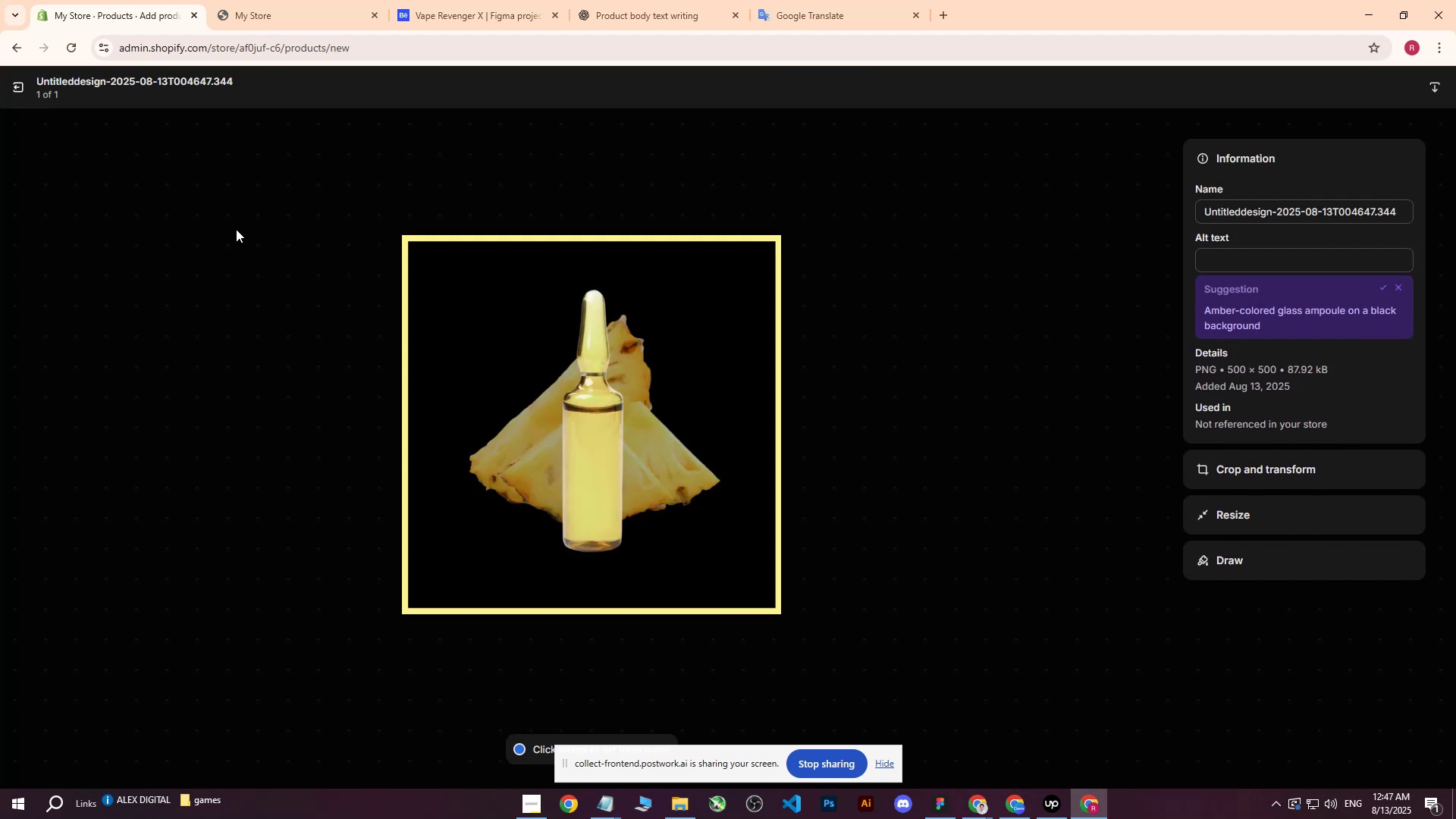 
left_click([17, 91])
 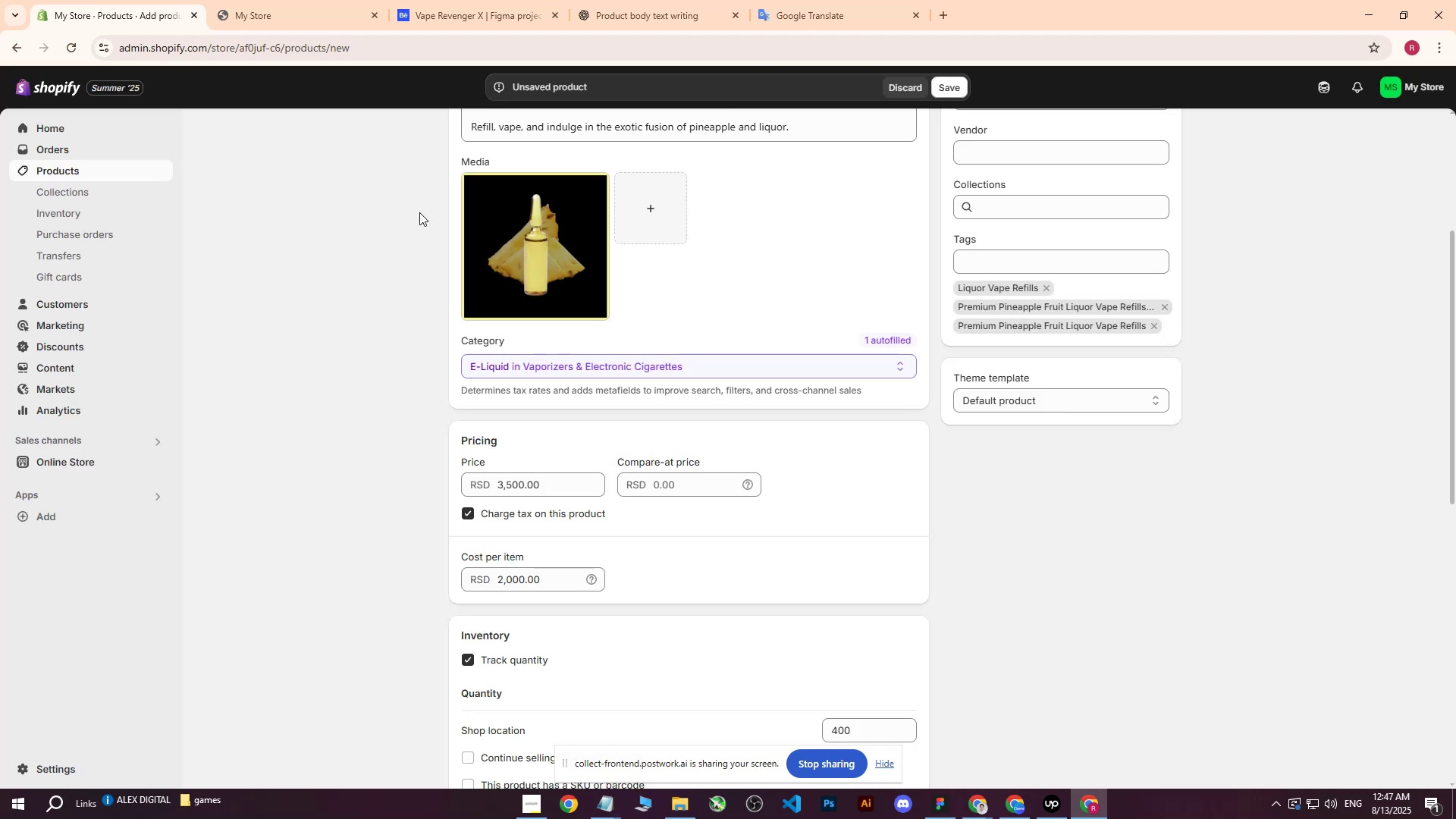 
scroll: coordinate [610, 249], scroll_direction: up, amount: 6.0
 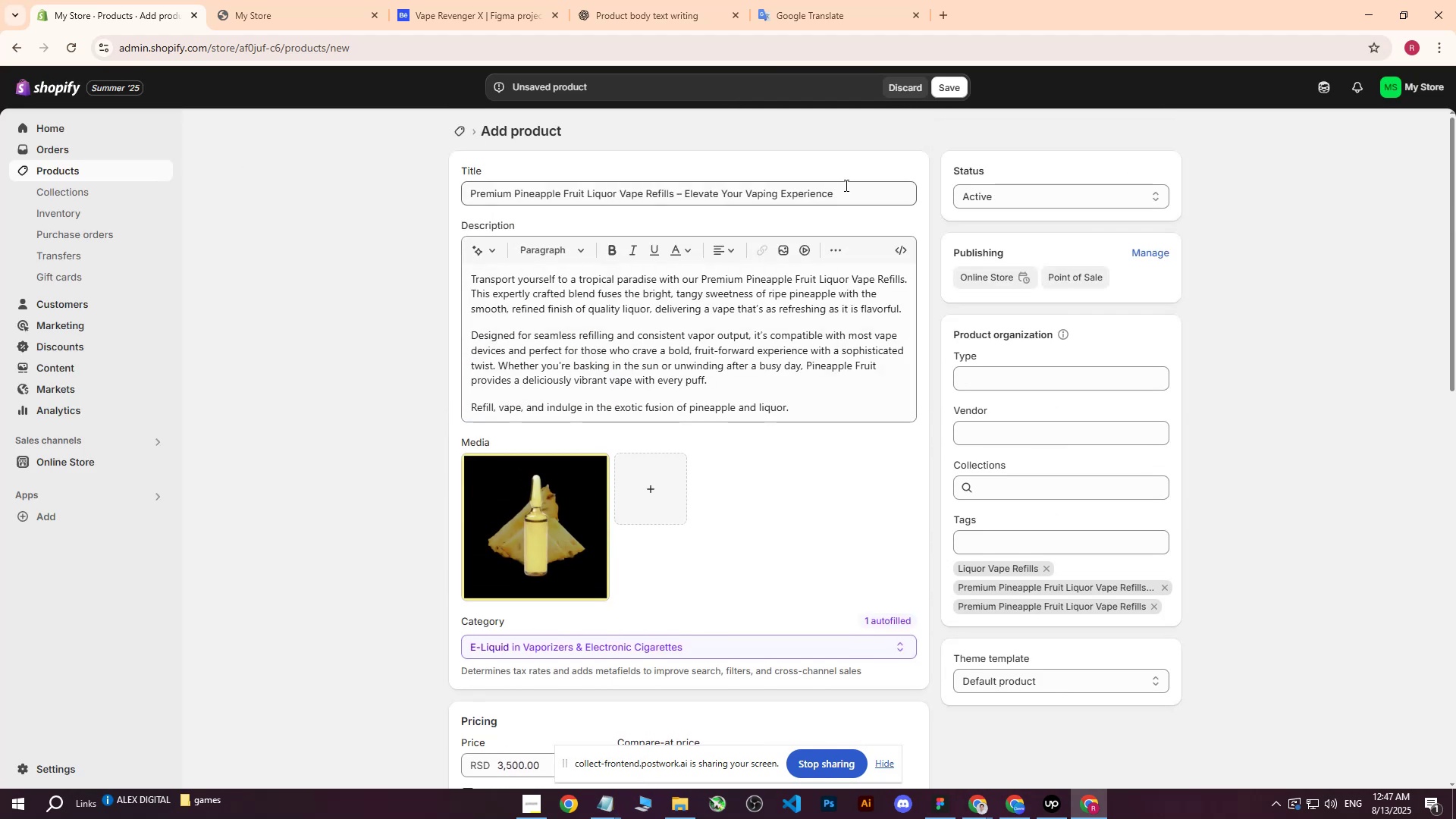 
left_click_drag(start_coordinate=[852, 192], to_coordinate=[363, 183])
 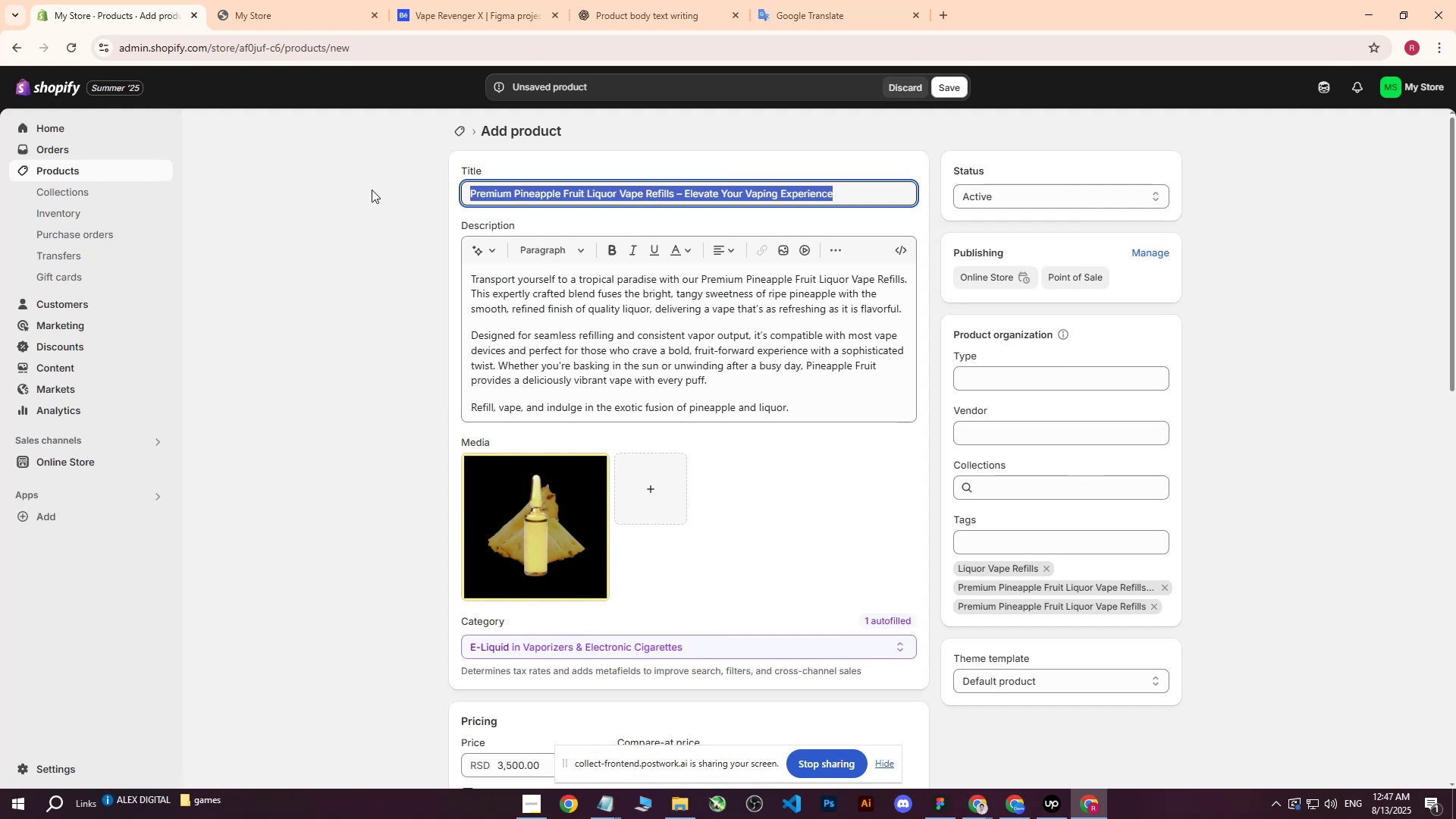 
key(Control+ControlLeft)
 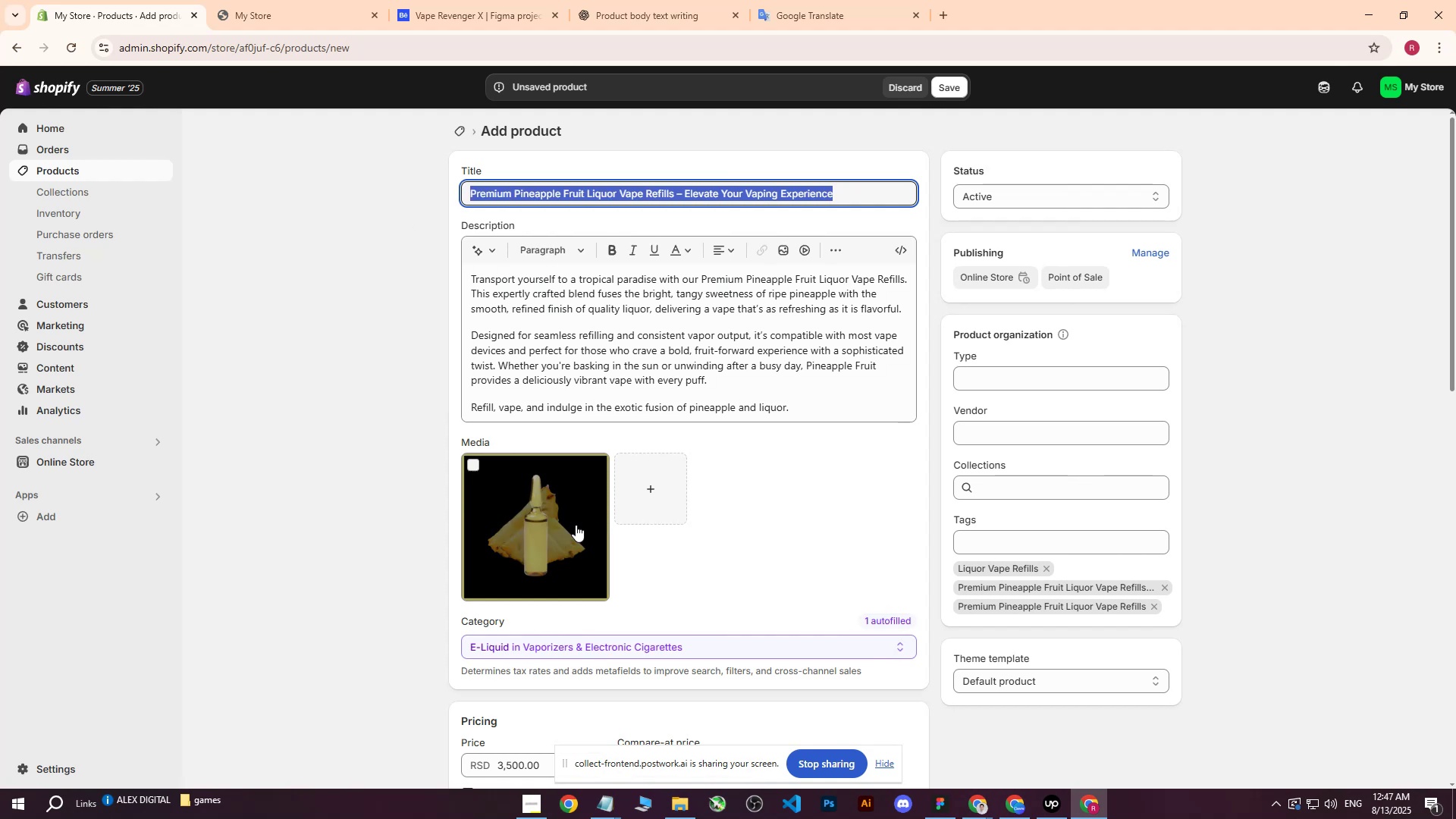 
key(Control+C)
 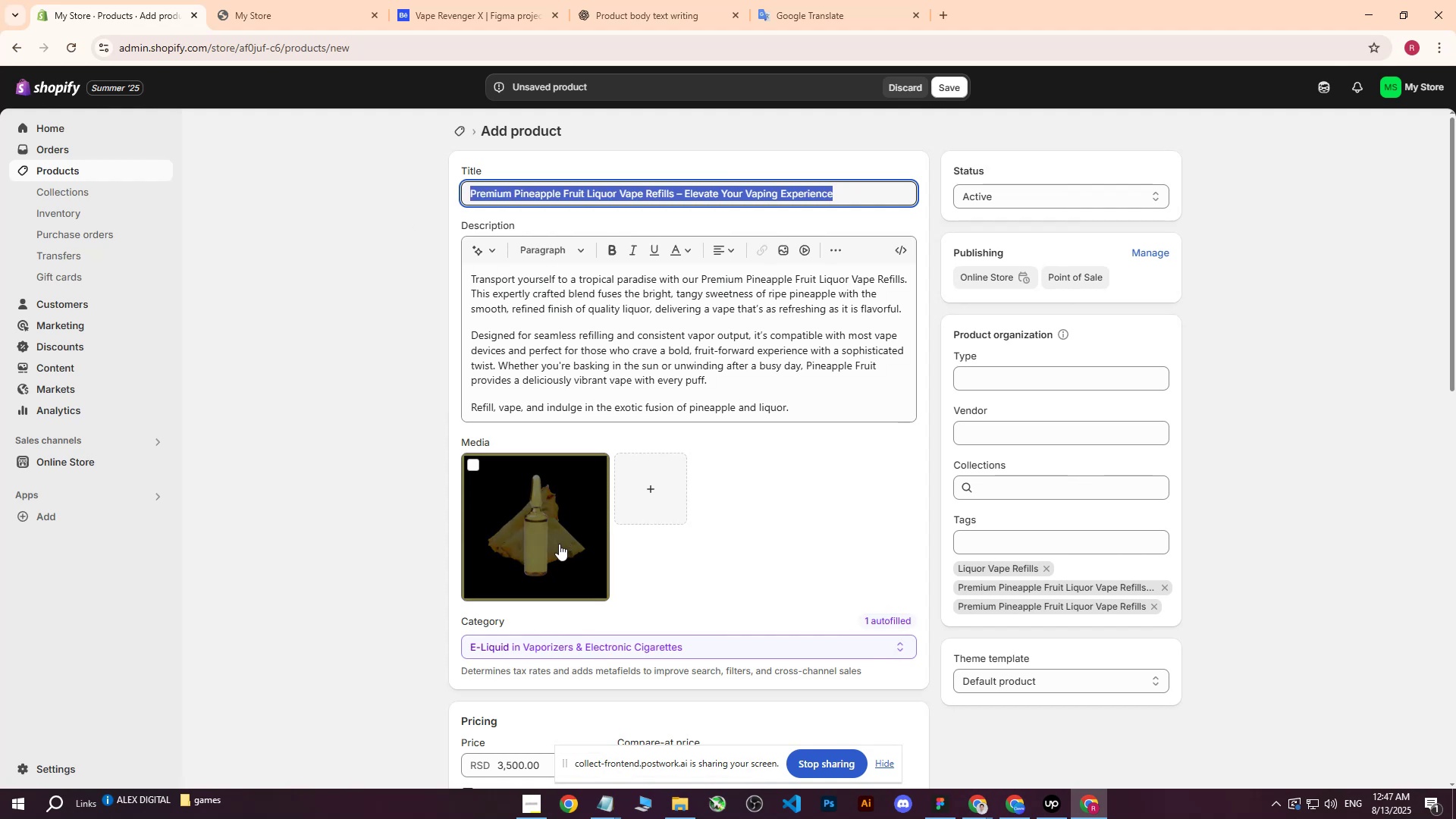 
left_click([559, 544])
 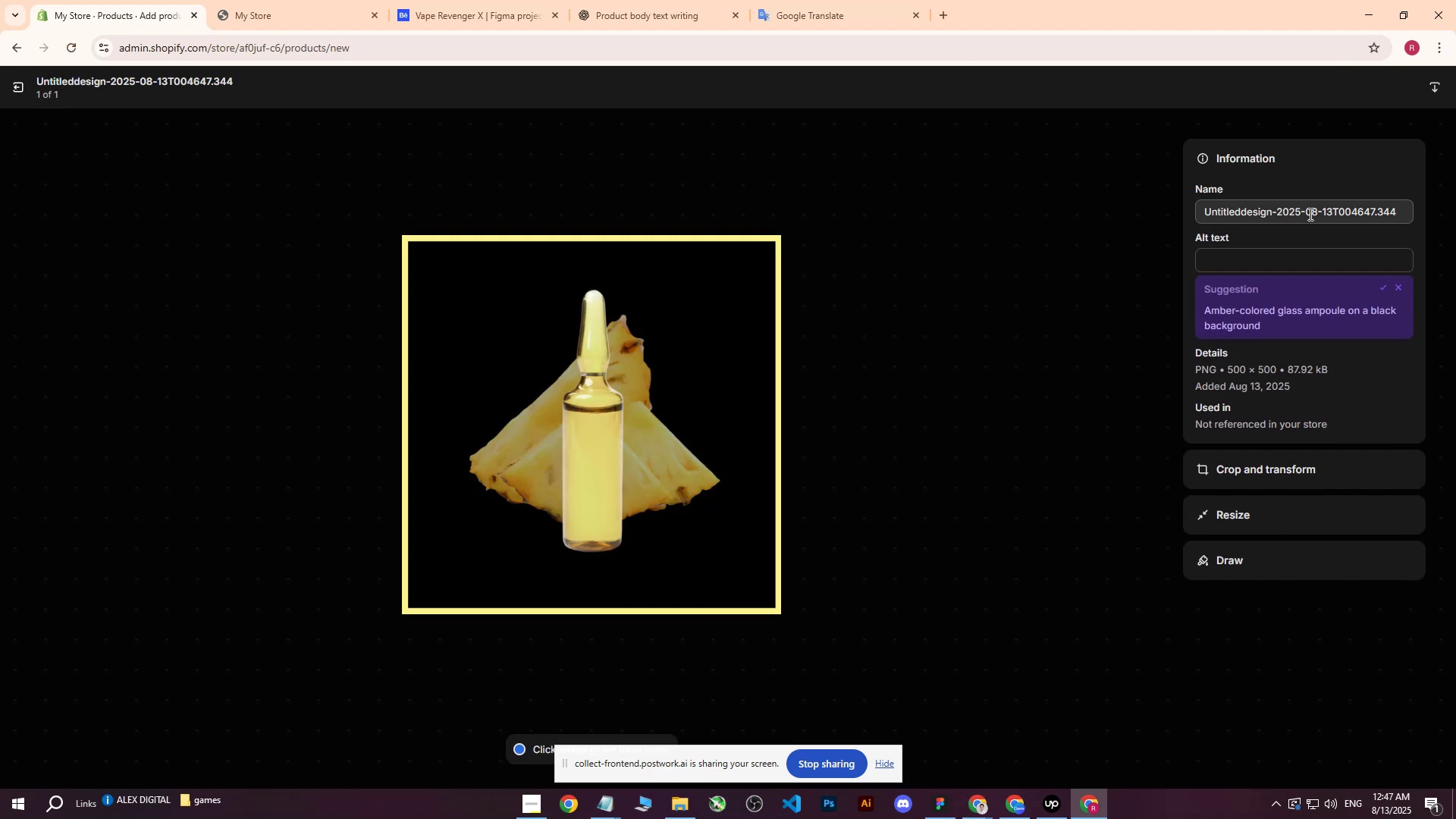 
left_click([1288, 263])
 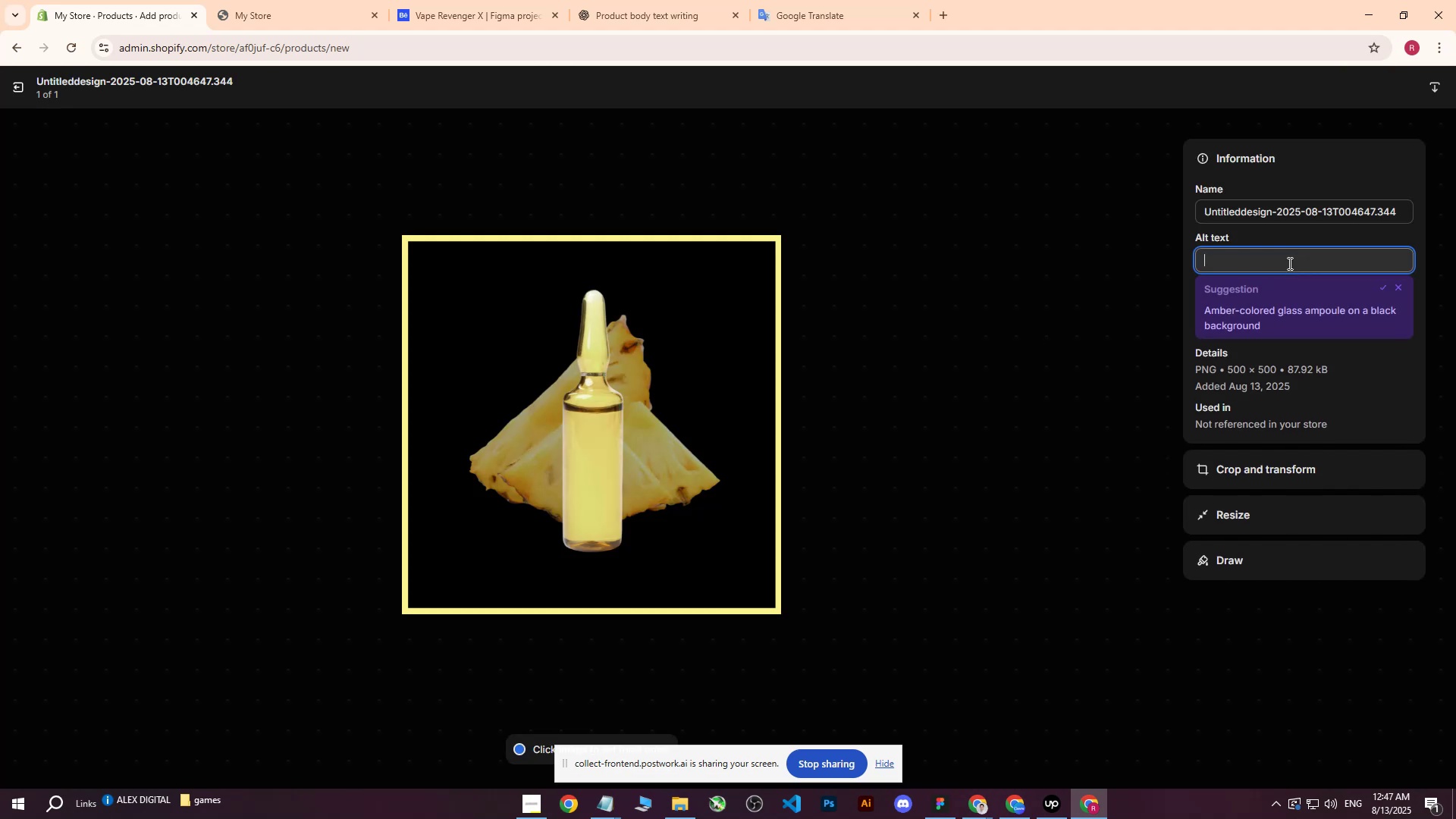 
key(Control+ControlLeft)
 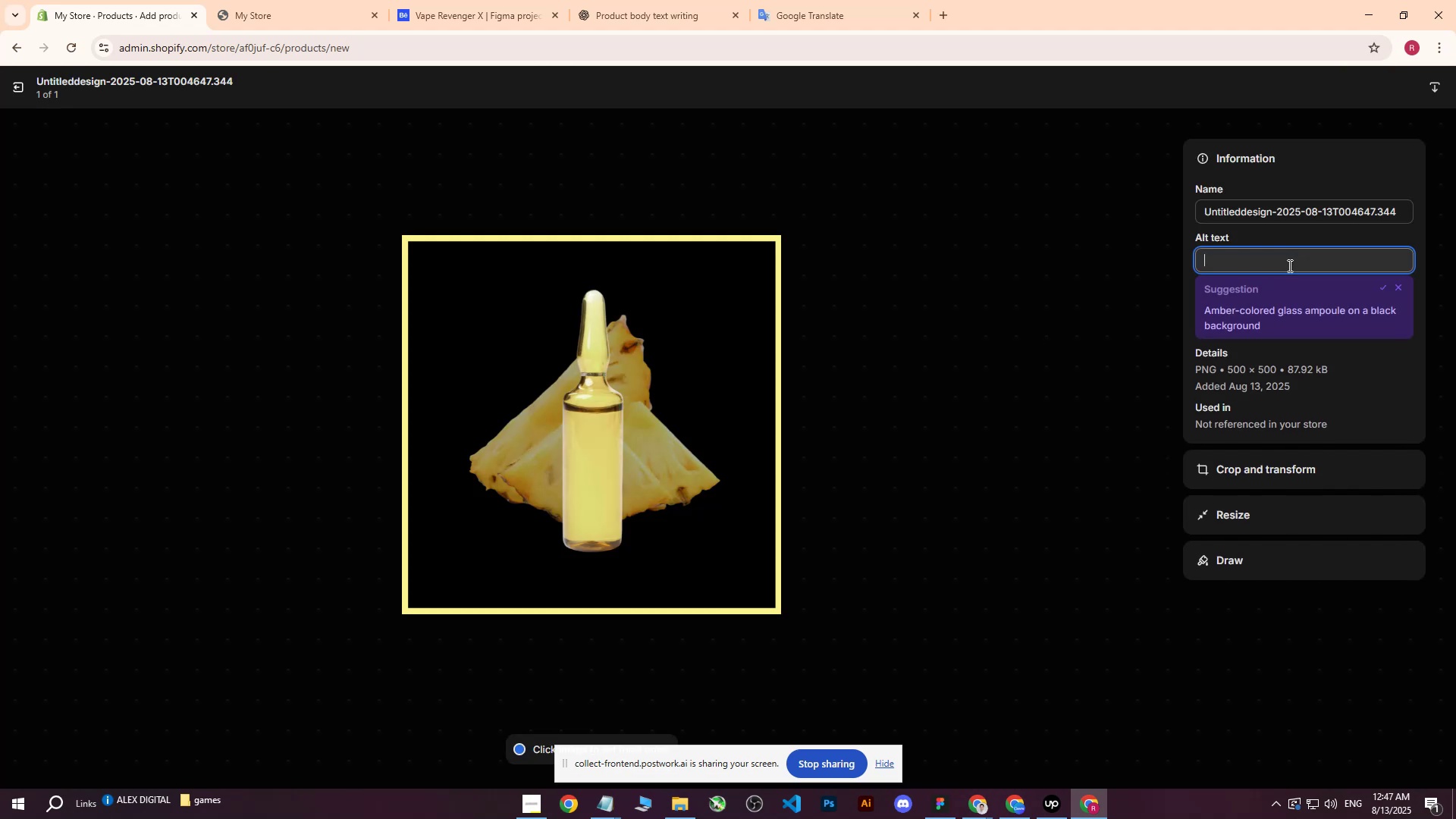 
key(Control+V)
 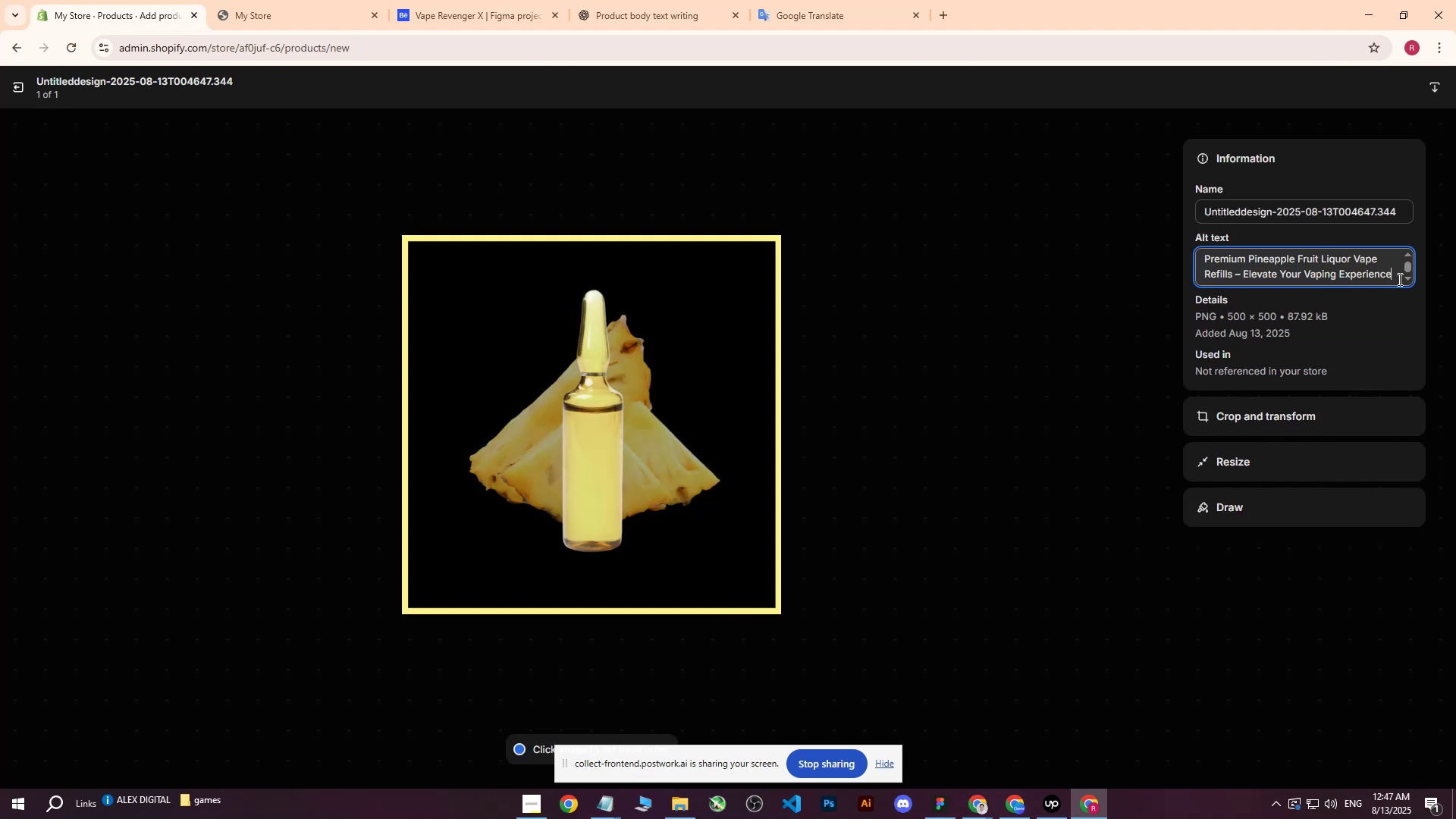 
left_click_drag(start_coordinate=[1398, 278], to_coordinate=[1236, 284])
 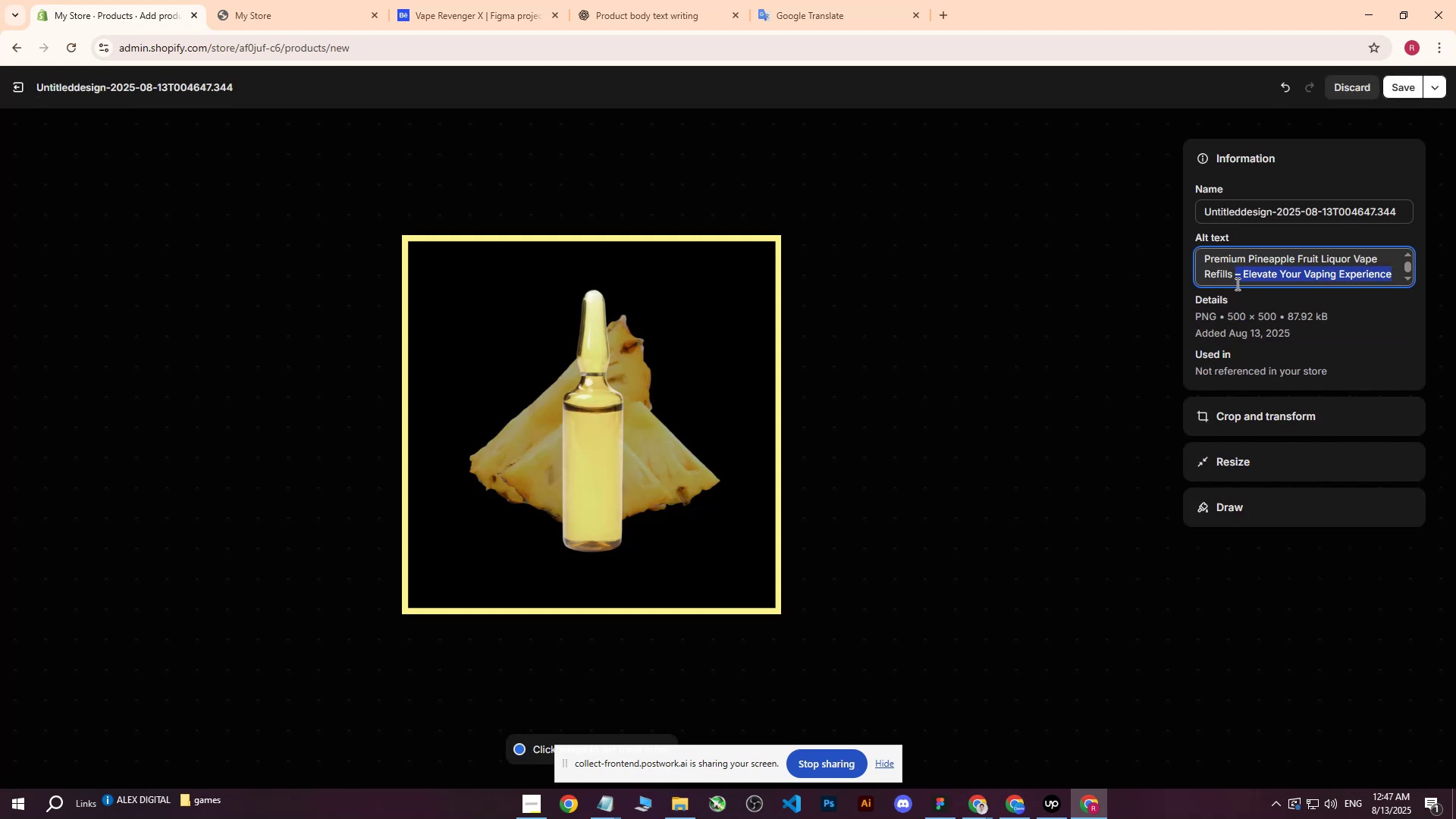 
key(Backspace)
type(on black background )
 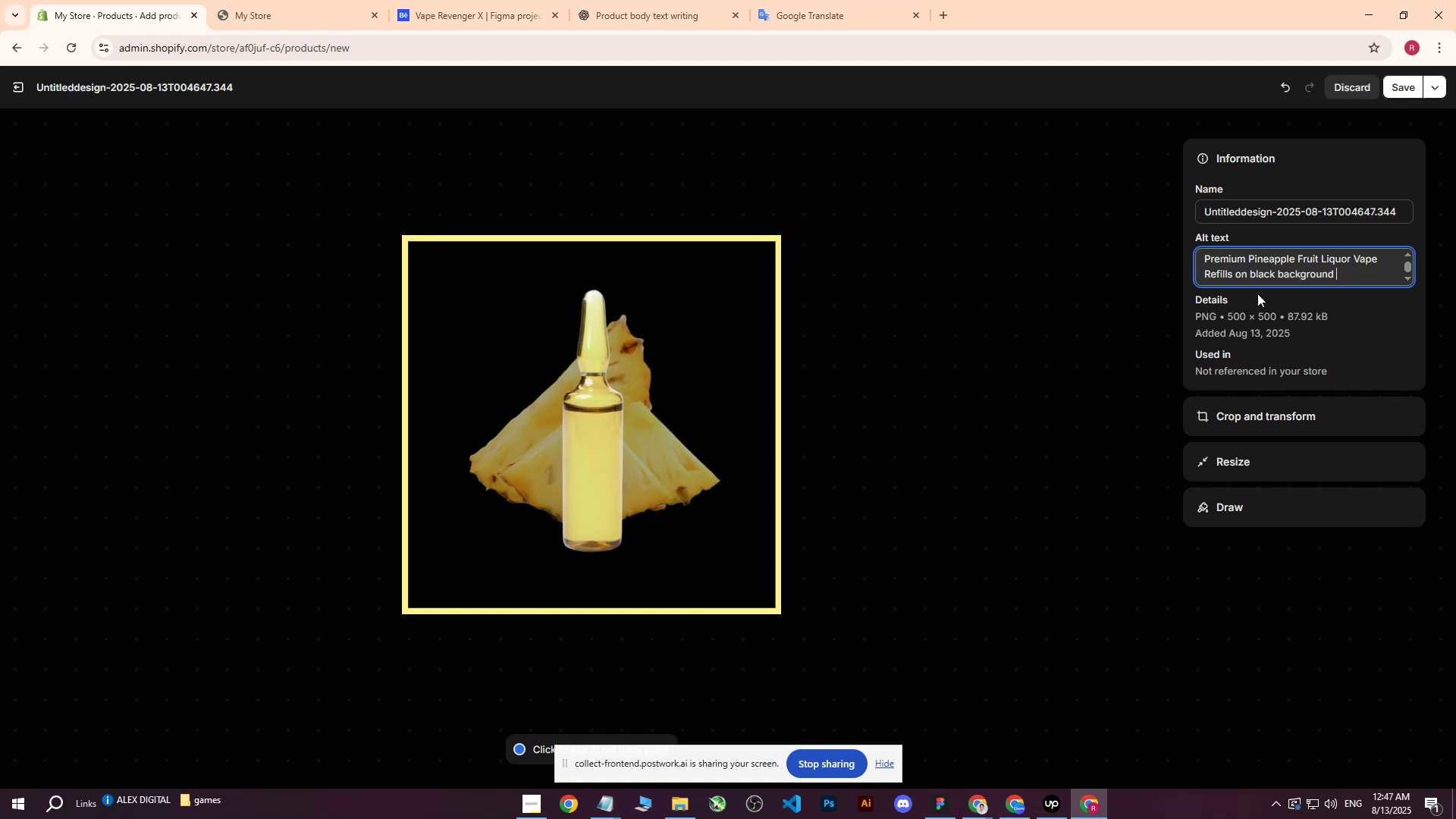 
type(with pineapple )
key(Backspace)
type( )
key(Backspace)
type(.)
 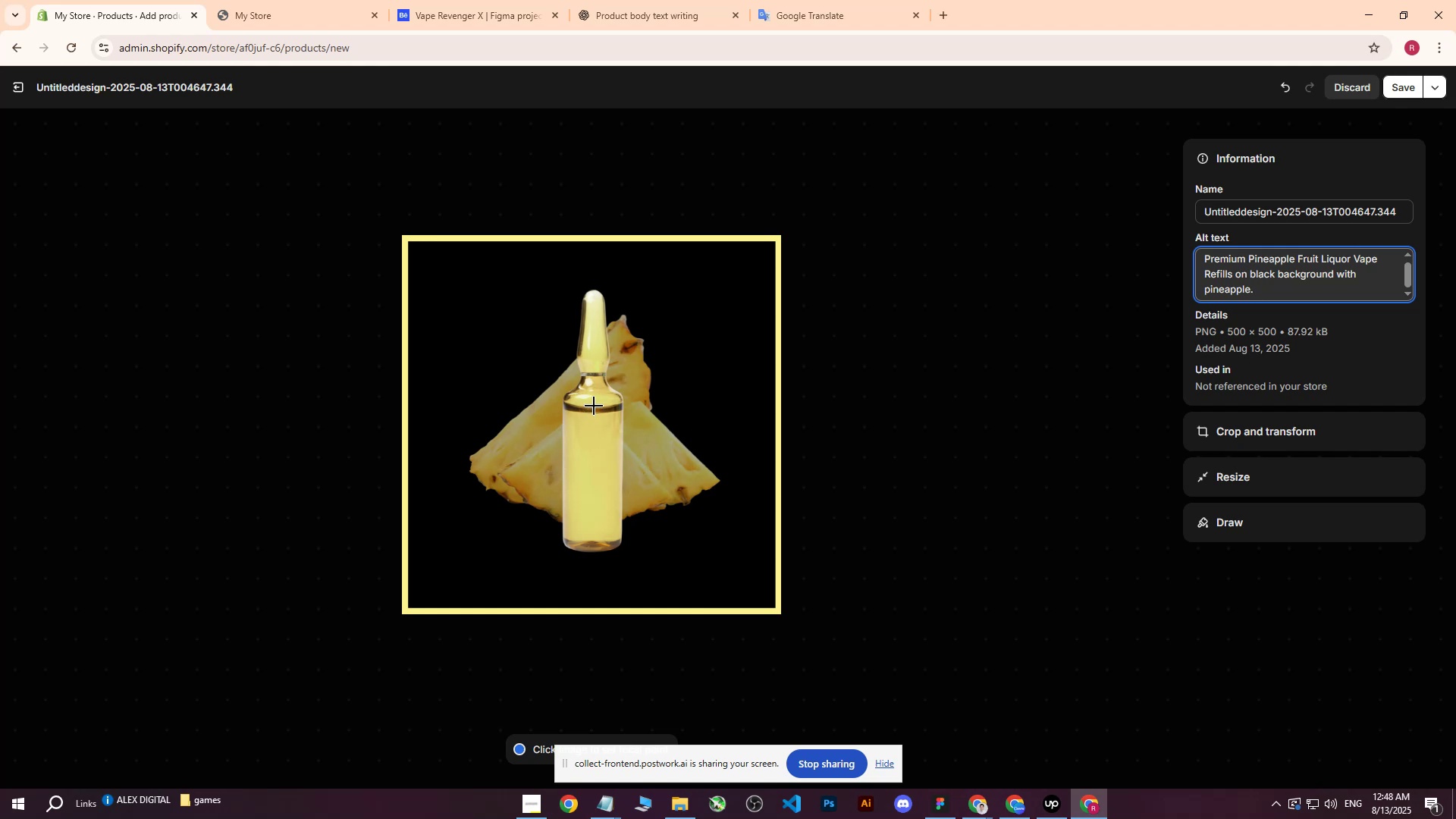 
left_click([594, 403])
 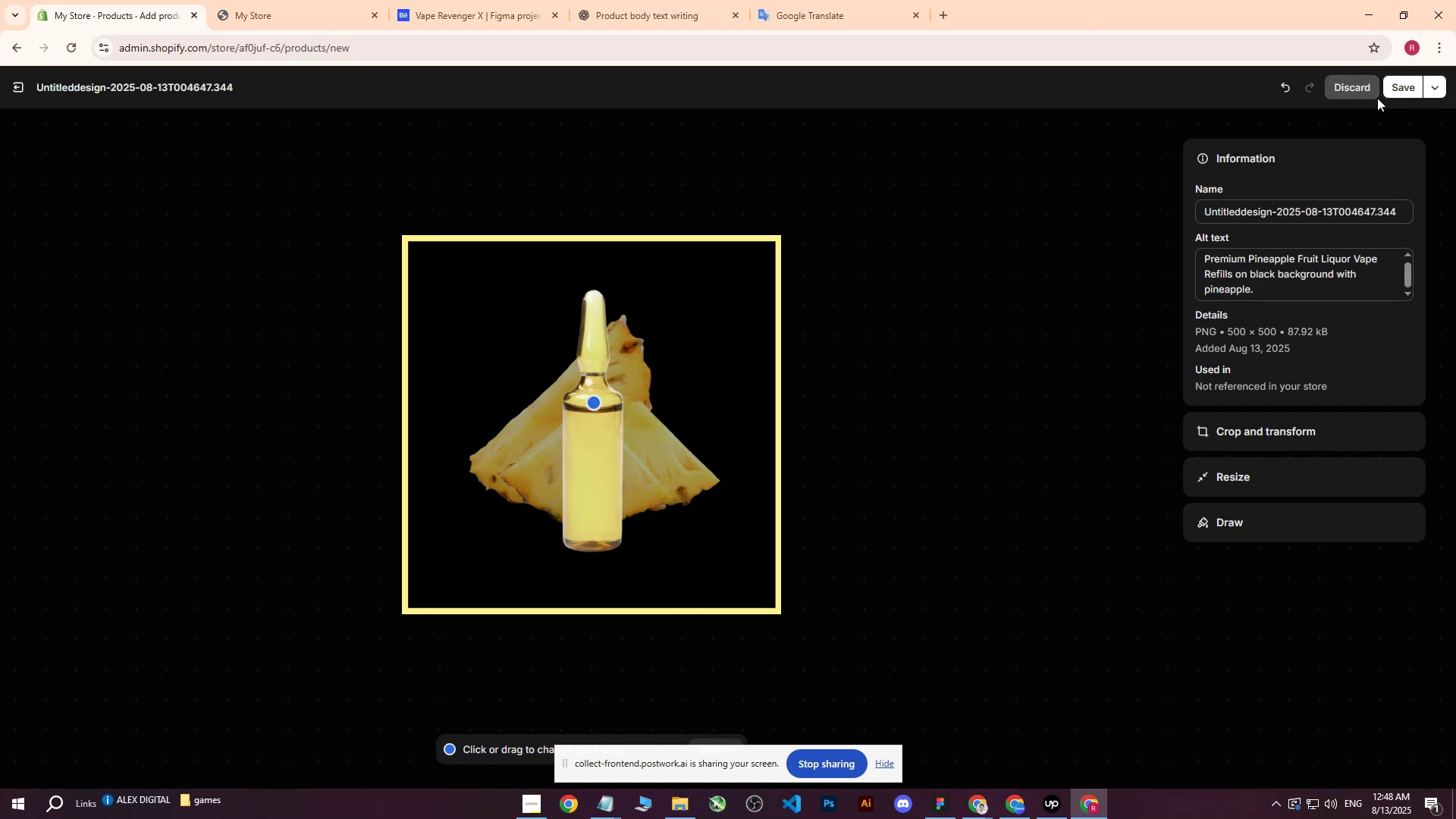 
left_click([1390, 95])
 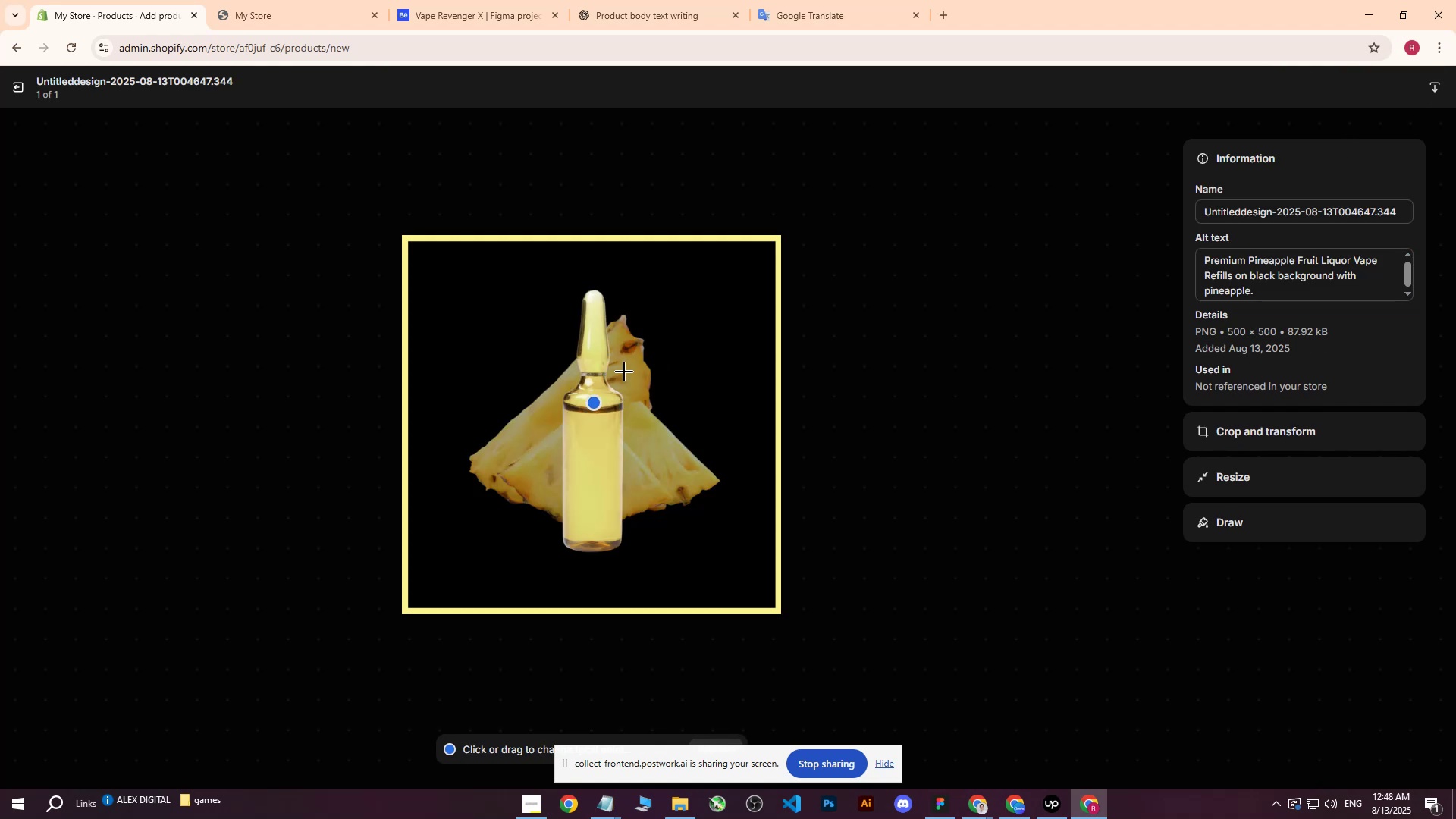 
left_click([12, 84])
 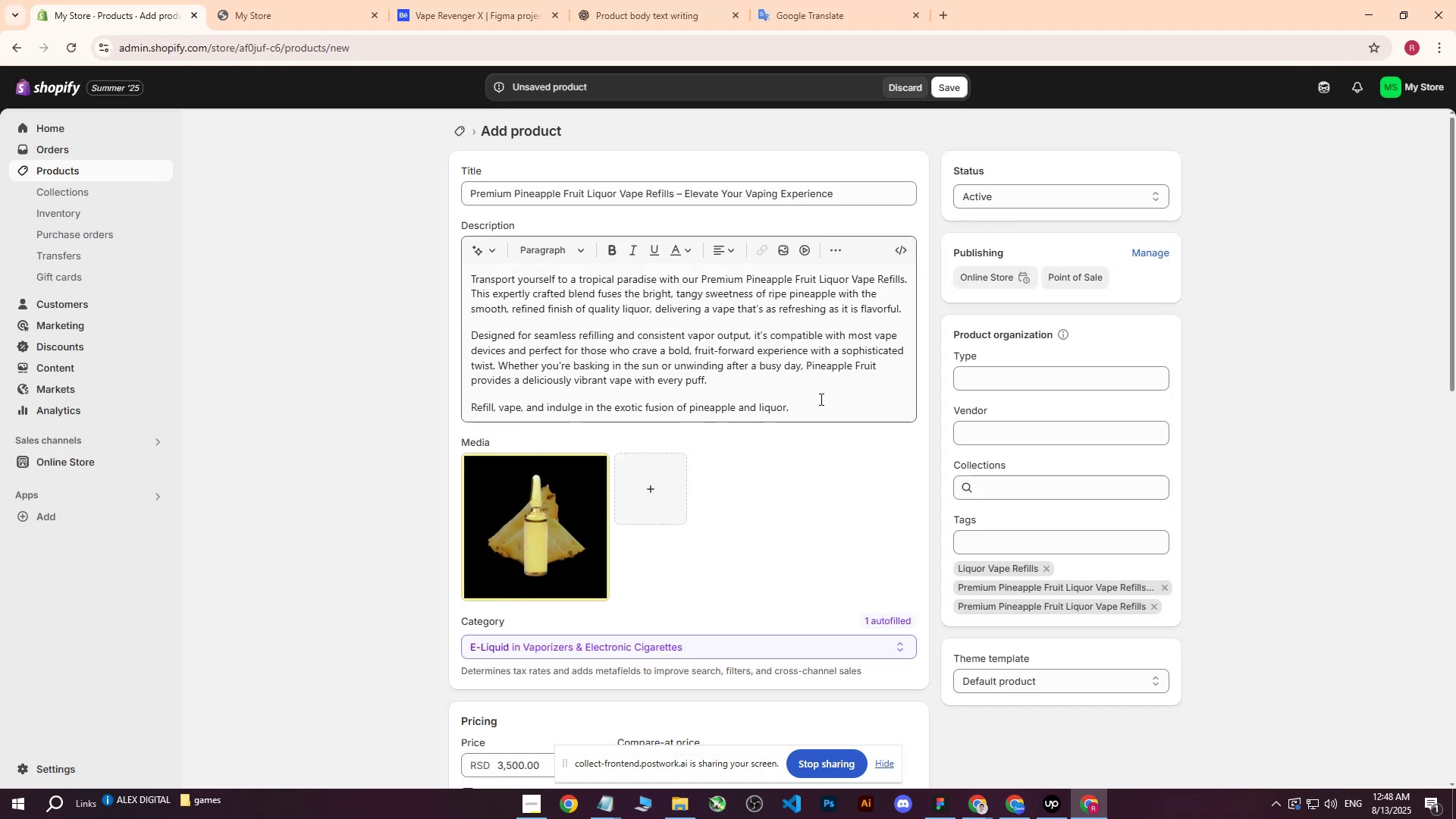 
scroll: coordinate [820, 416], scroll_direction: down, amount: 10.0
 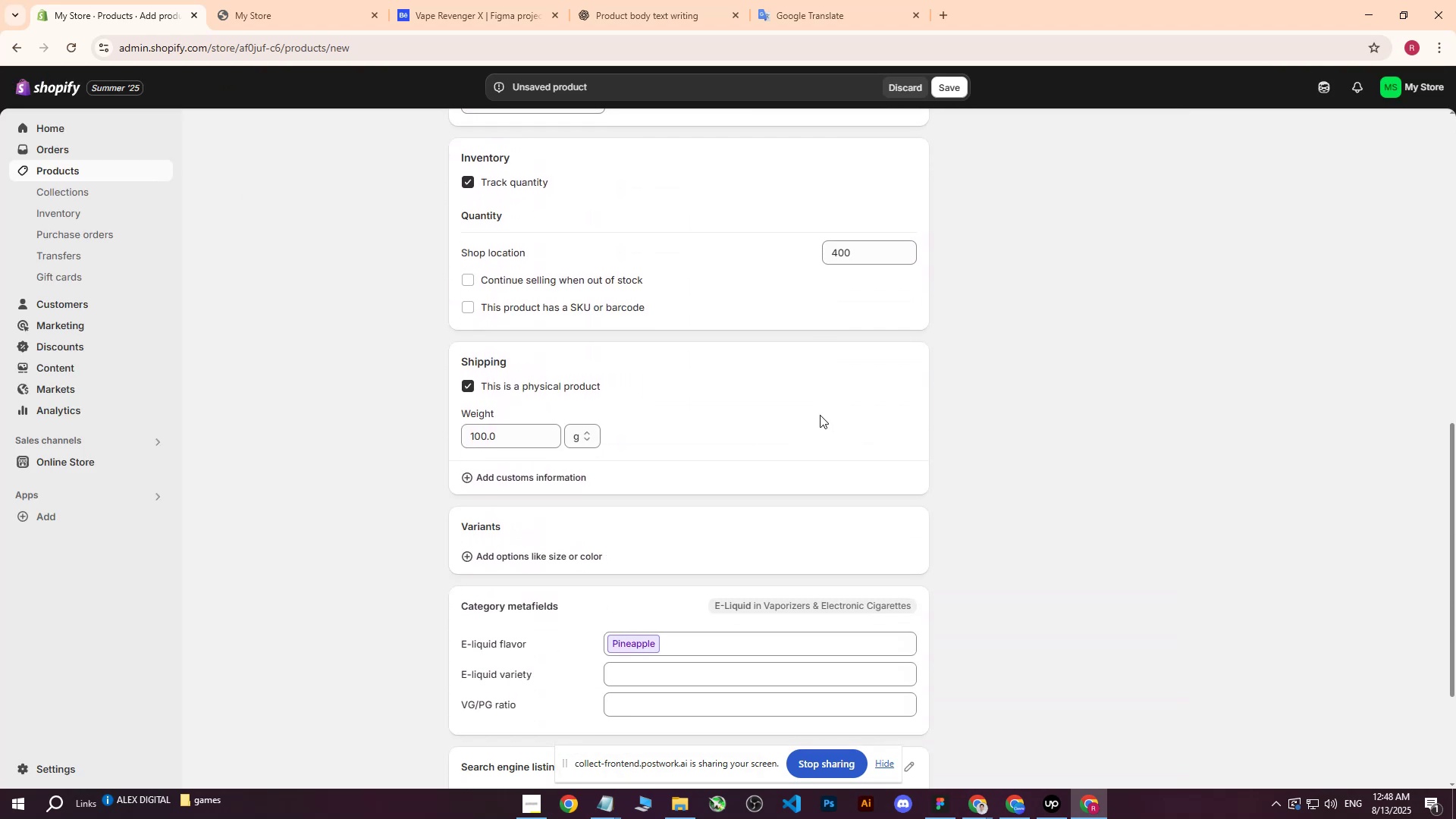 
scroll: coordinate [816, 416], scroll_direction: none, amount: 0.0
 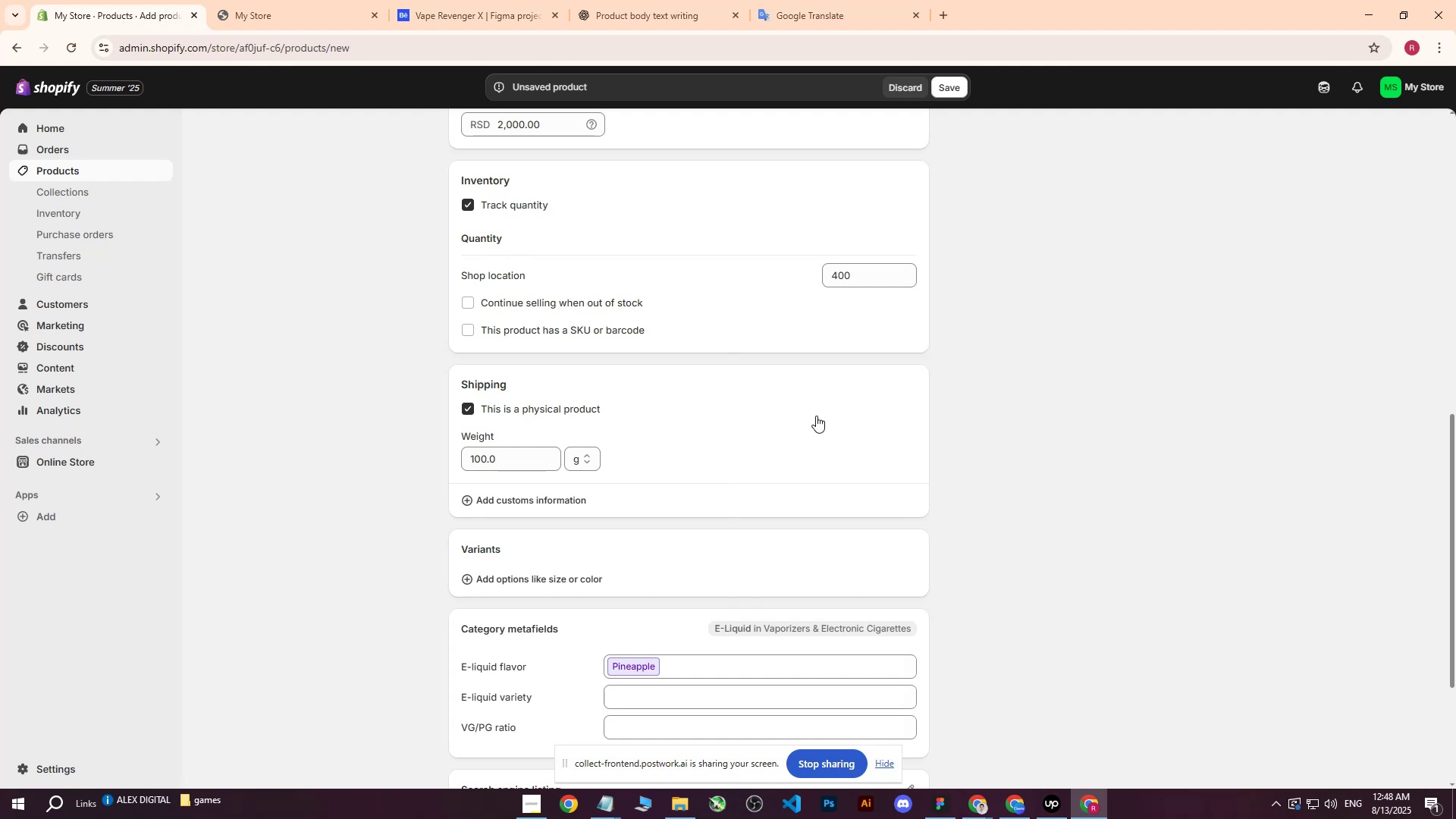 
scroll: coordinate [815, 416], scroll_direction: up, amount: 15.0
 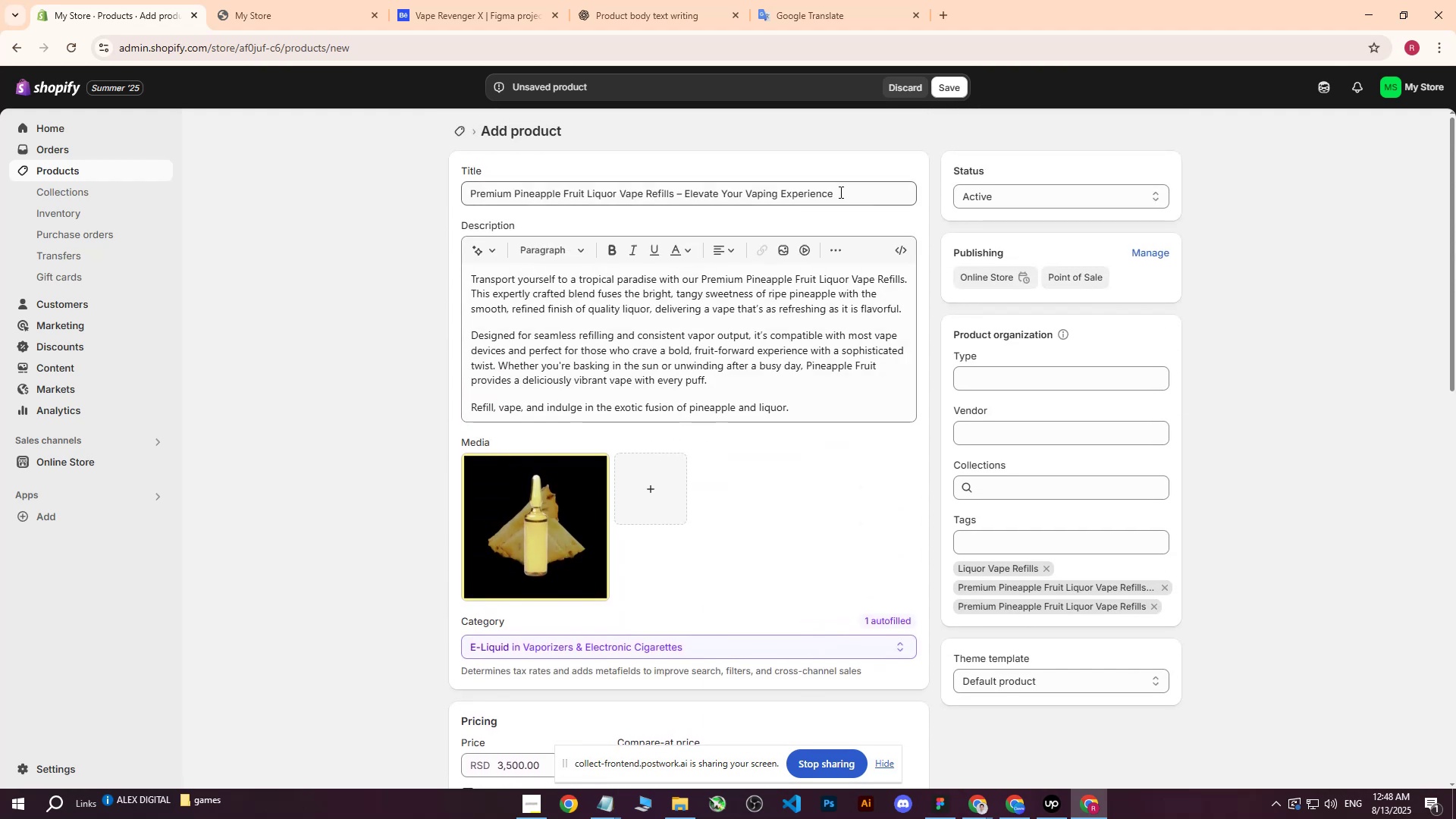 
left_click([940, 85])
 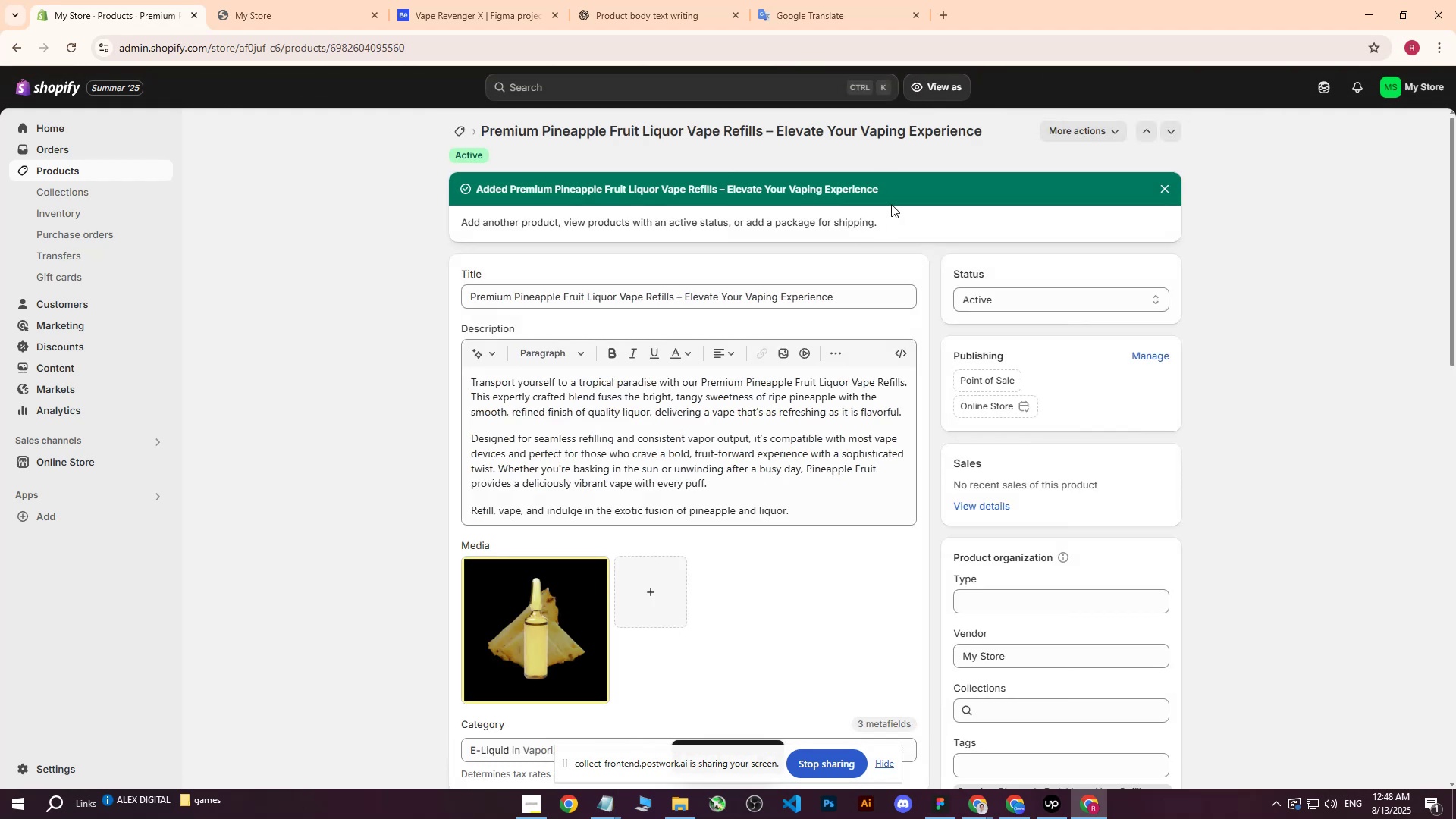 
wait(5.6)
 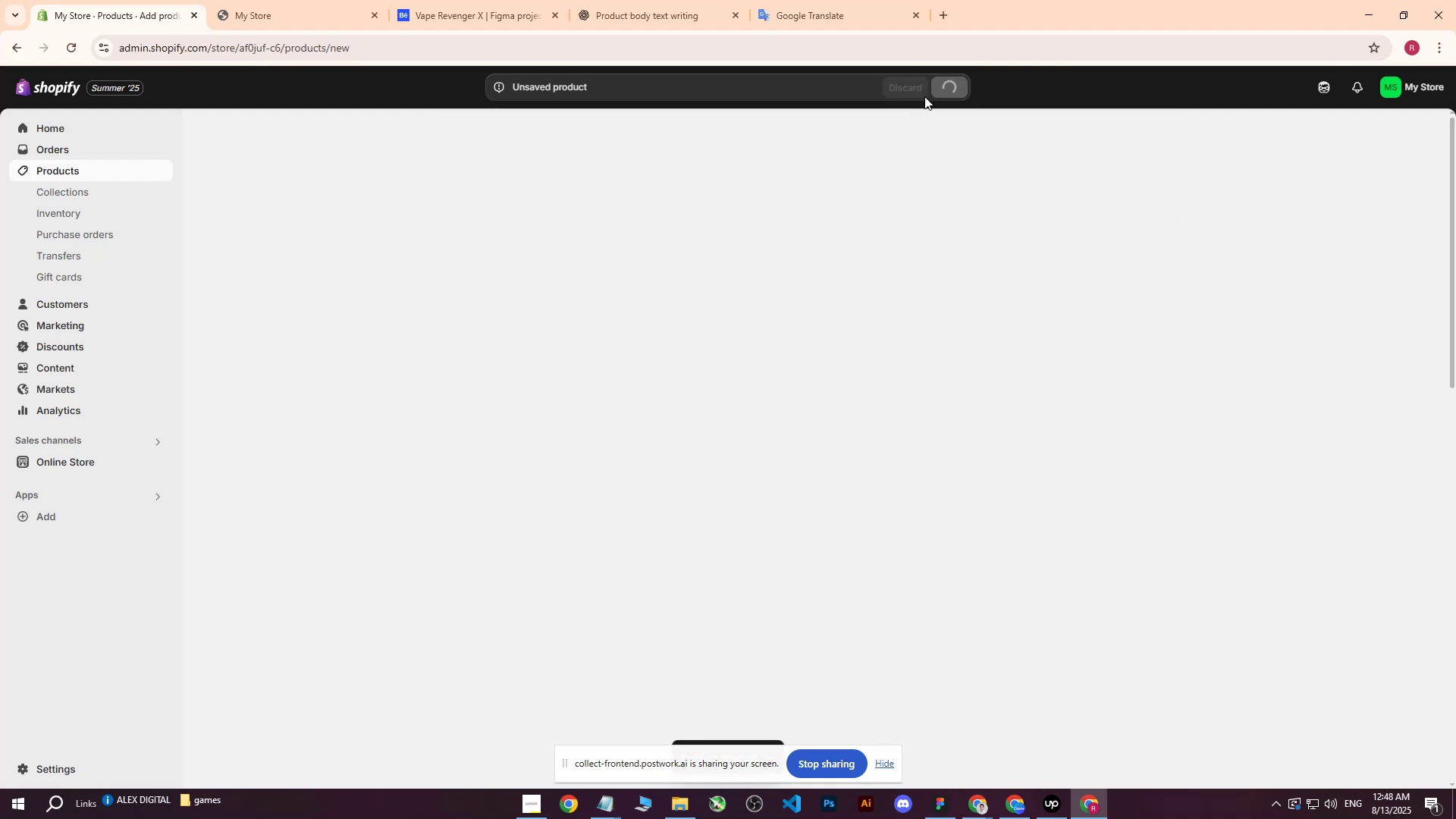 
scroll: coordinate [717, 403], scroll_direction: down, amount: 11.0
 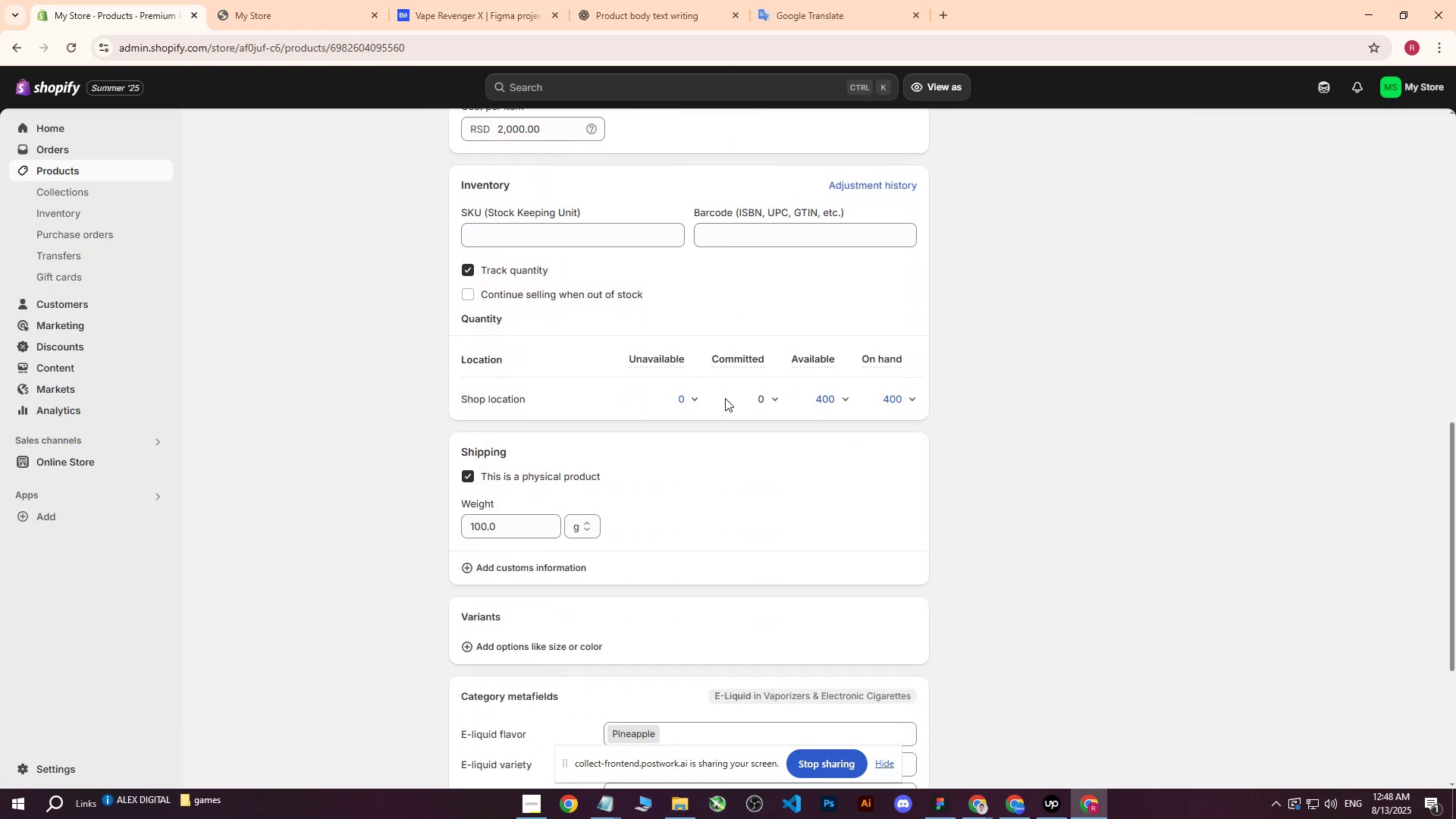 
scroll: coordinate [767, 413], scroll_direction: up, amount: 14.0
 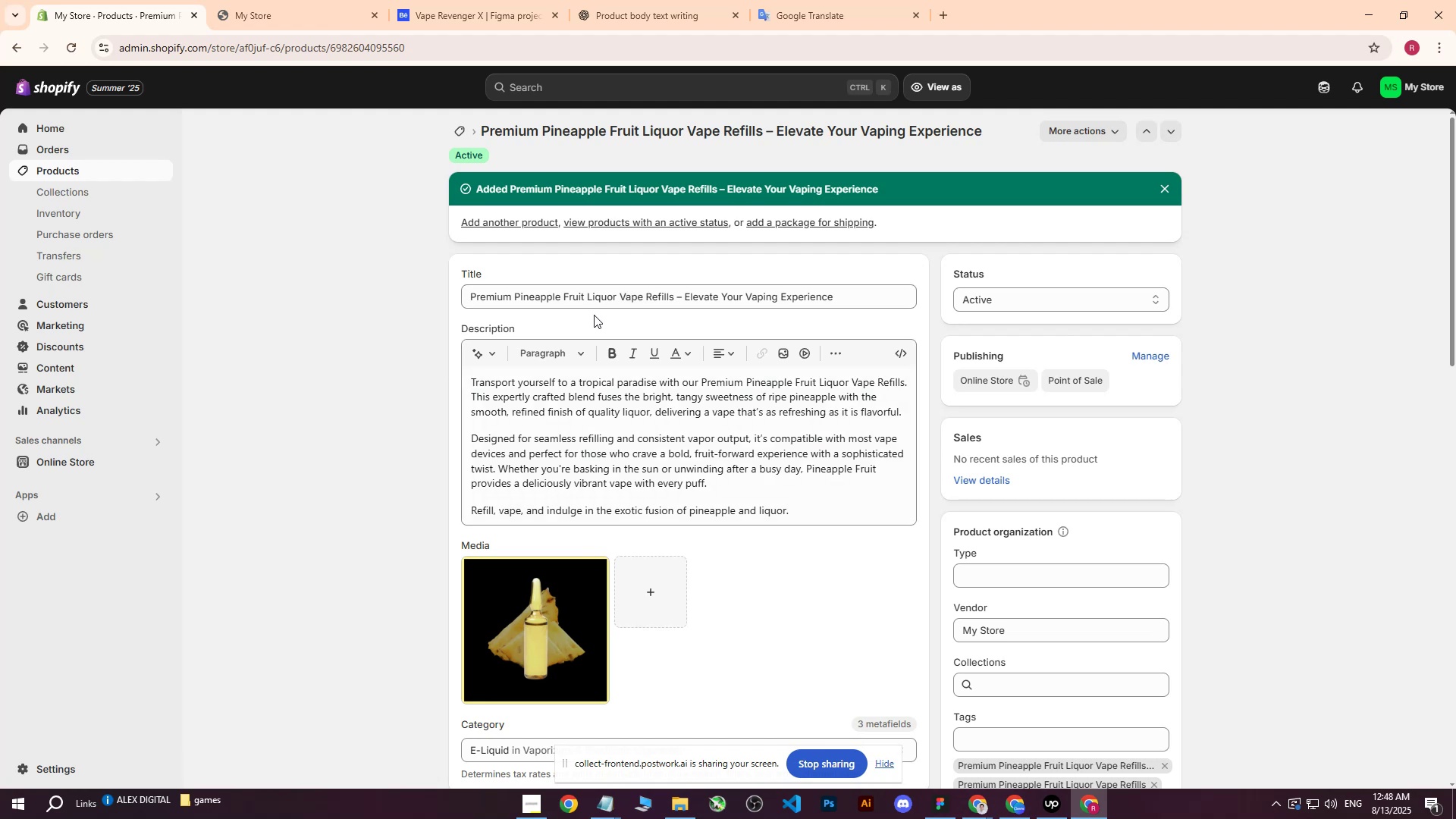 
wait(12.66)
 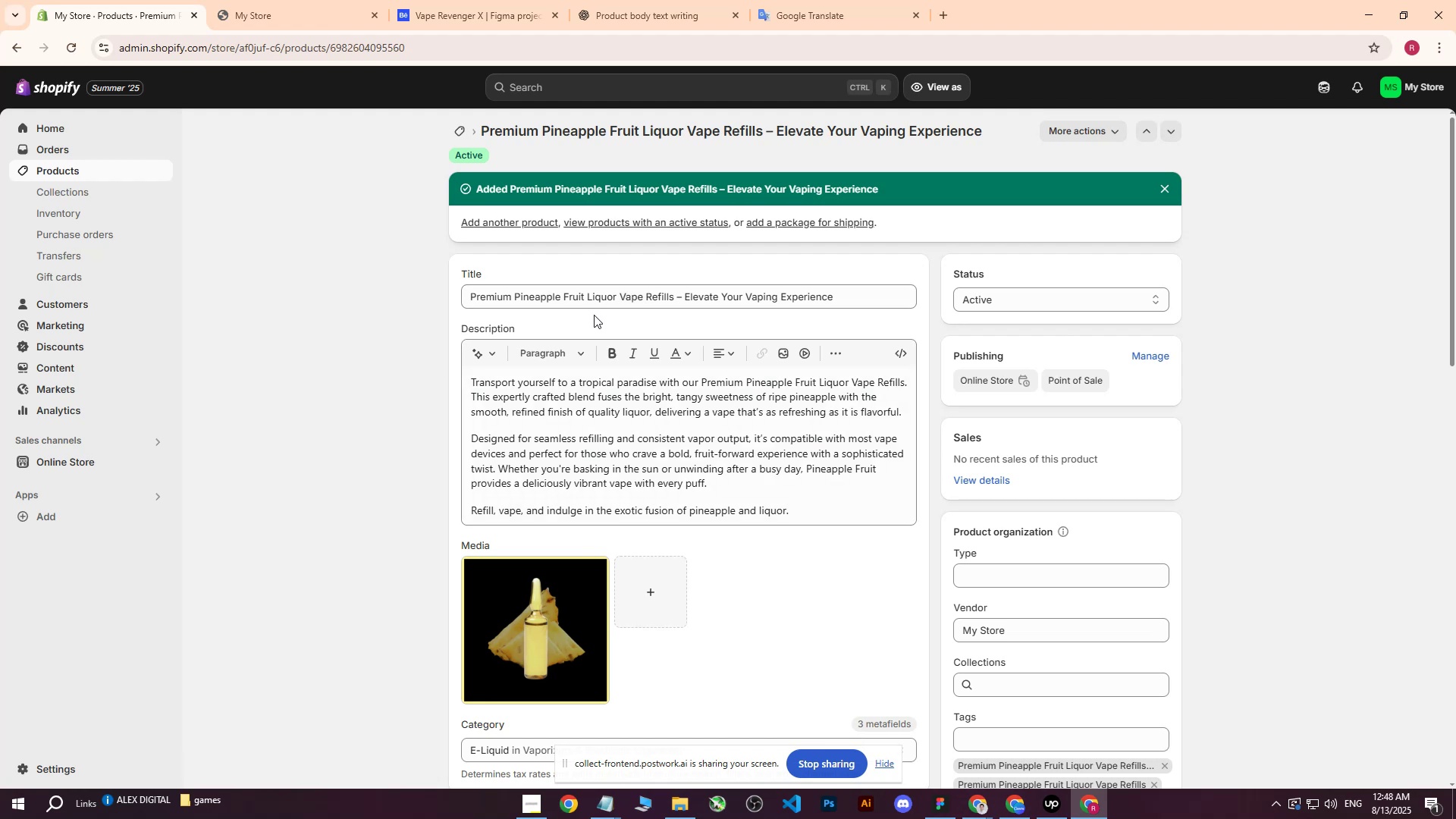 
left_click([49, 165])
 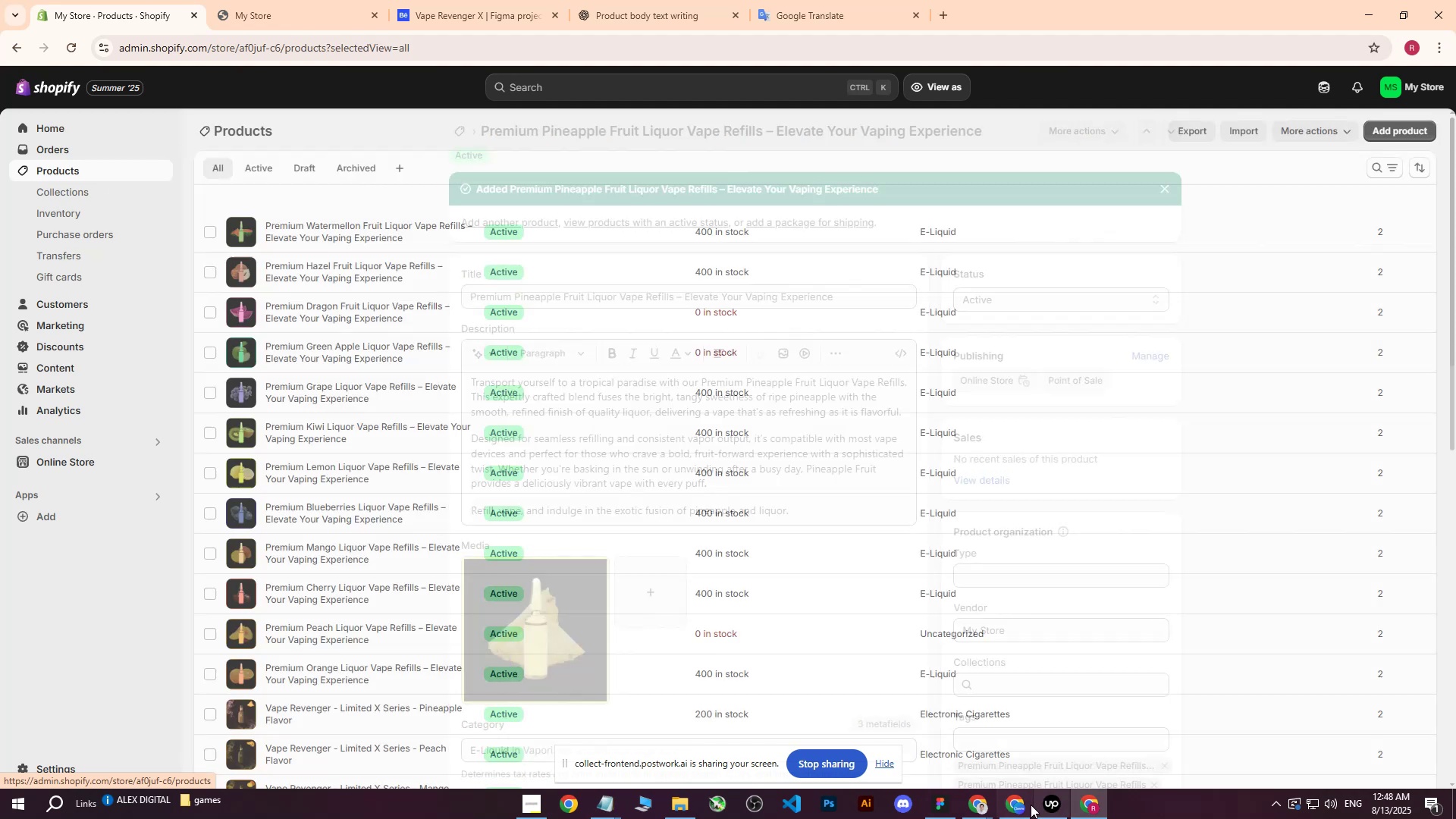 
left_click([1021, 813])
 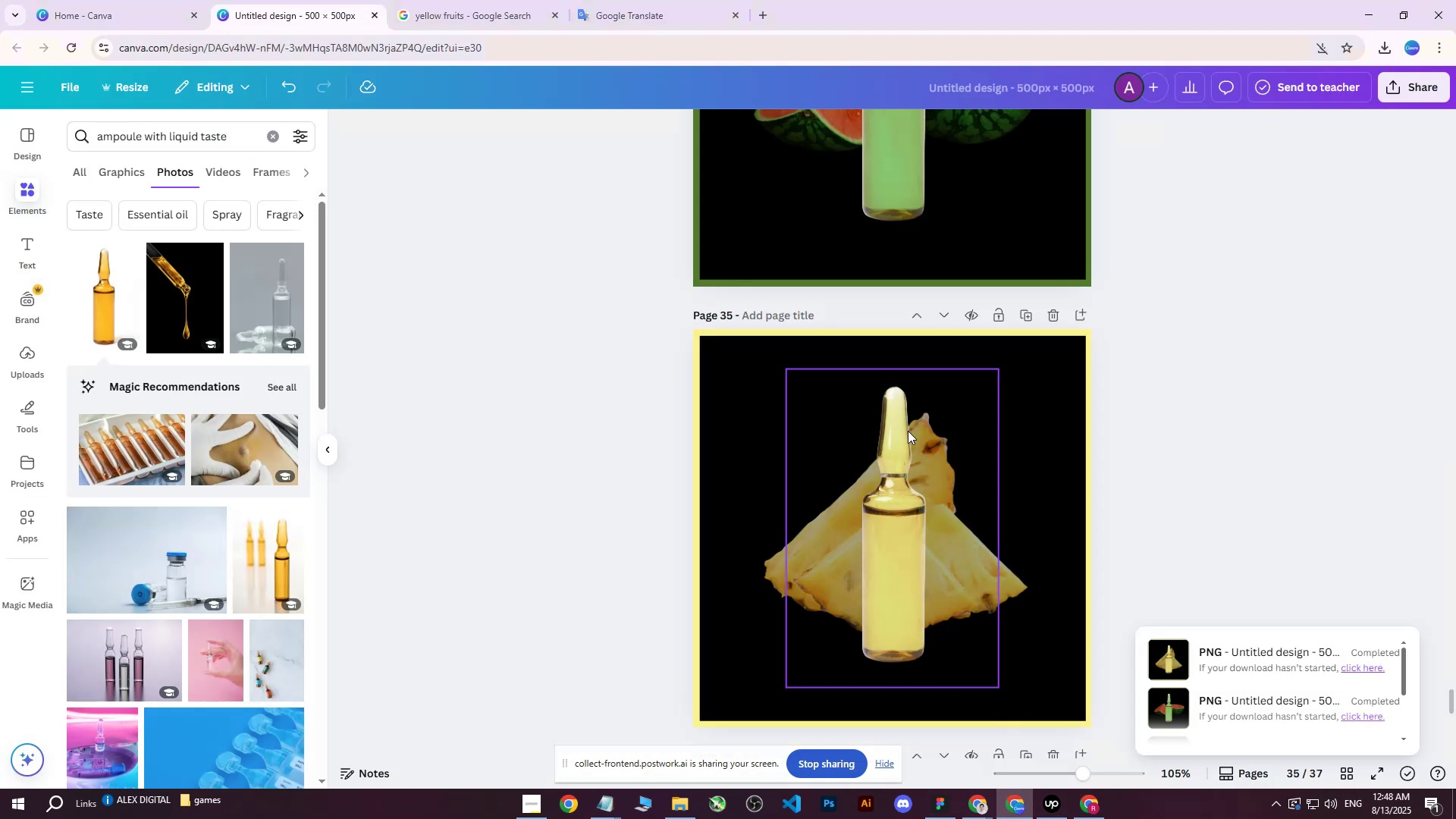 
scroll: coordinate [934, 432], scroll_direction: up, amount: 174.0
 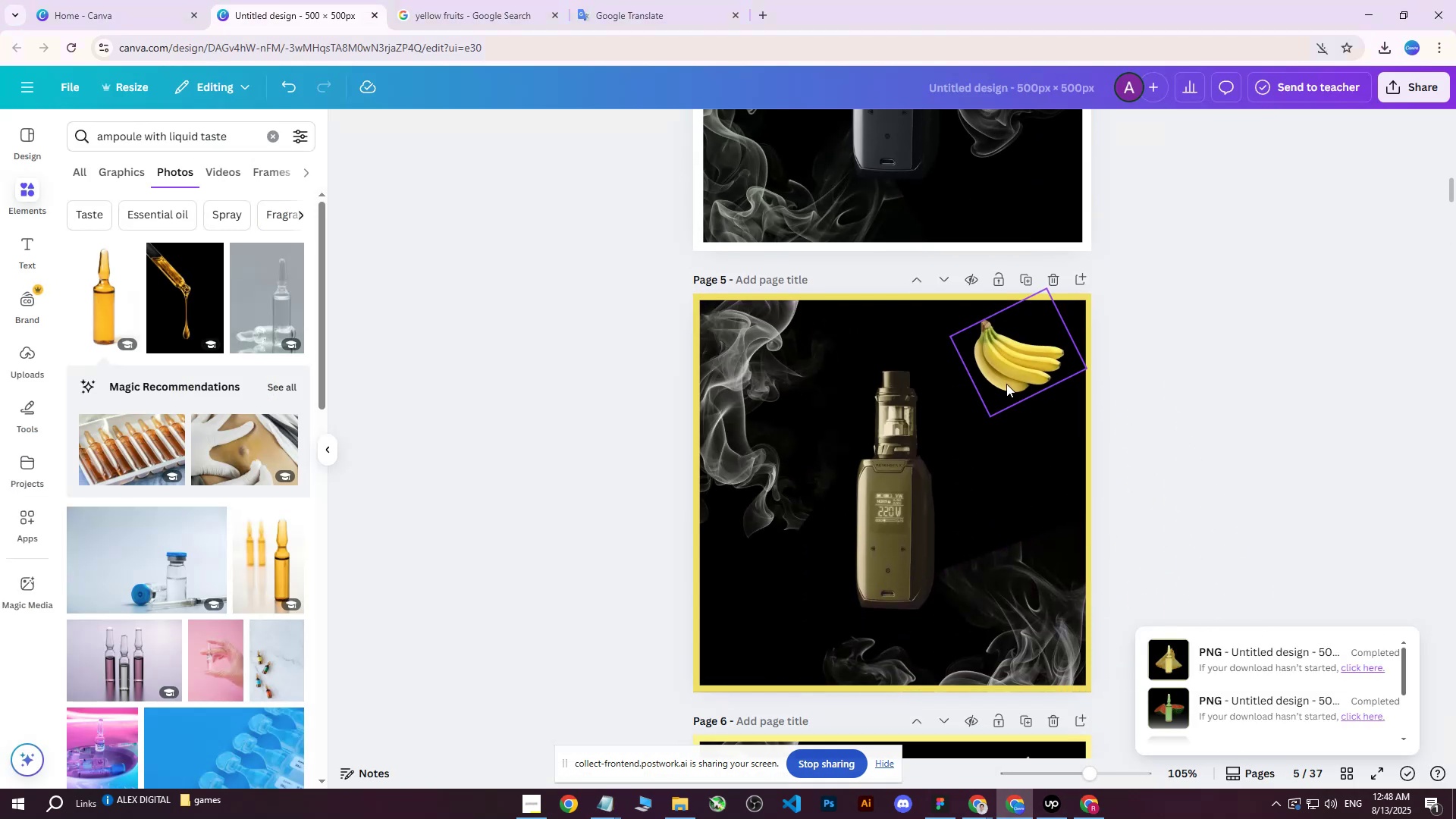 
left_click([1008, 370])
 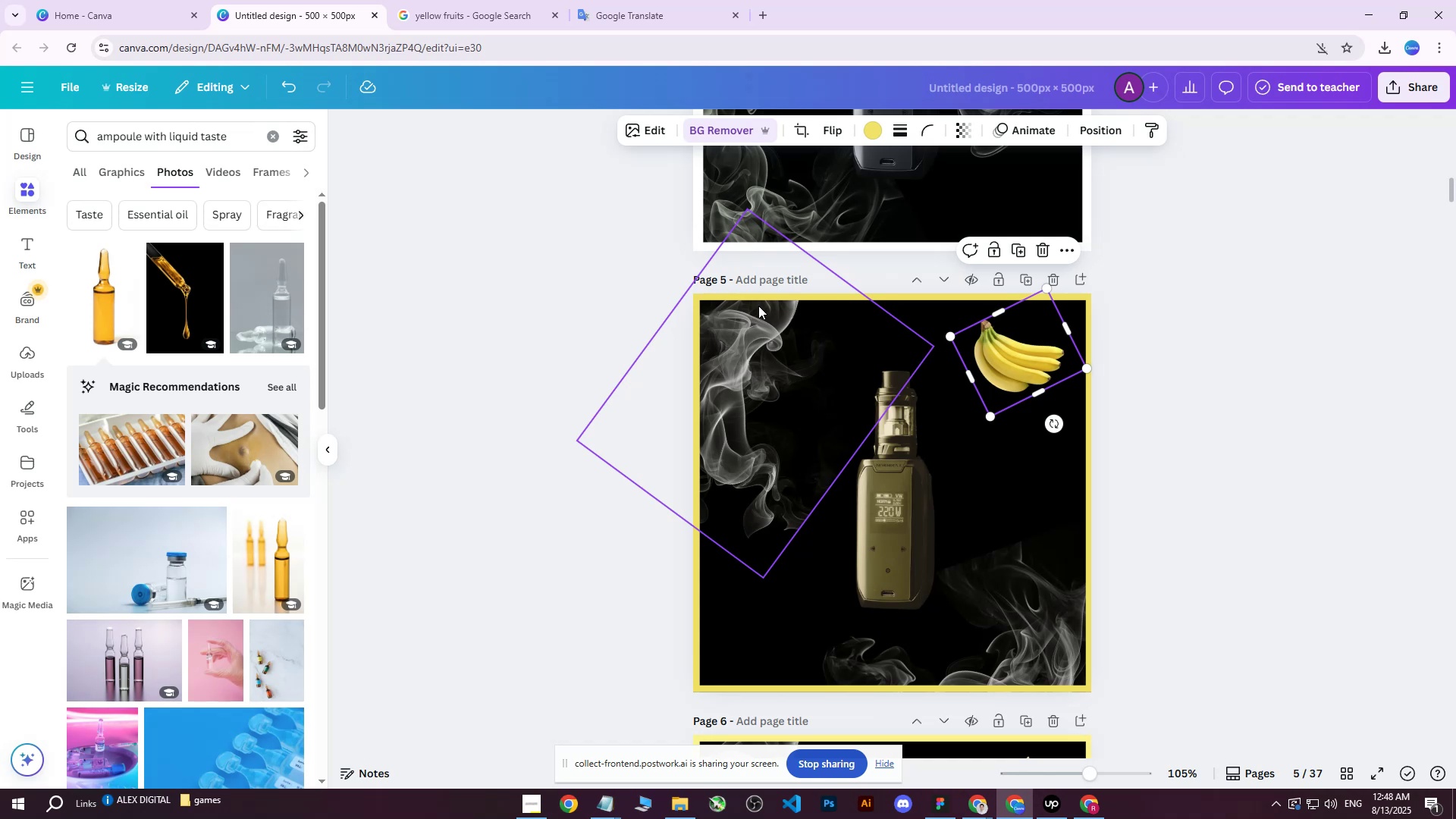 
scroll: coordinate [1144, 457], scroll_direction: down, amount: 3.0
 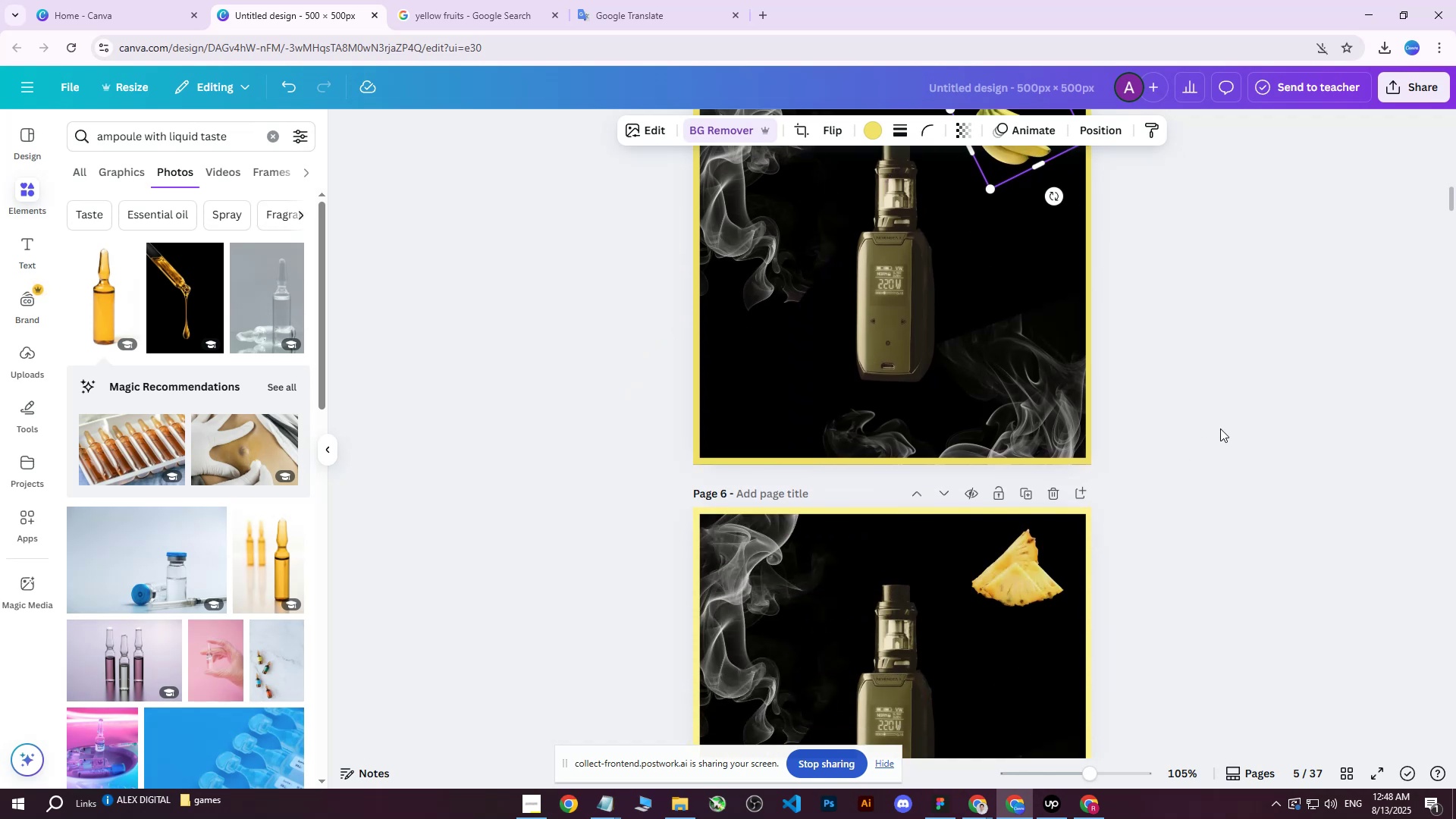 
left_click([1220, 428])
 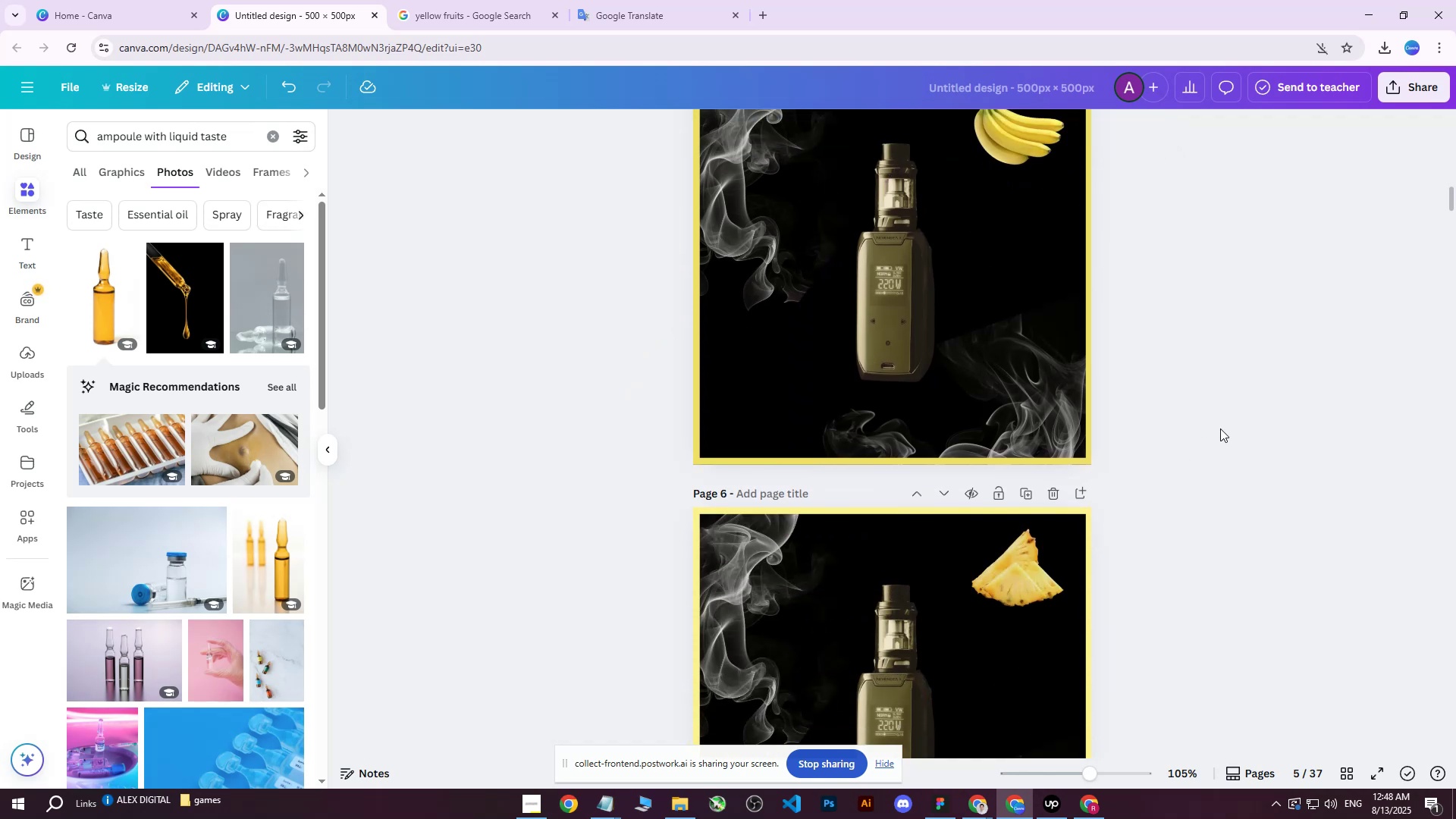 
scroll: coordinate [1198, 439], scroll_direction: up, amount: 3.0
 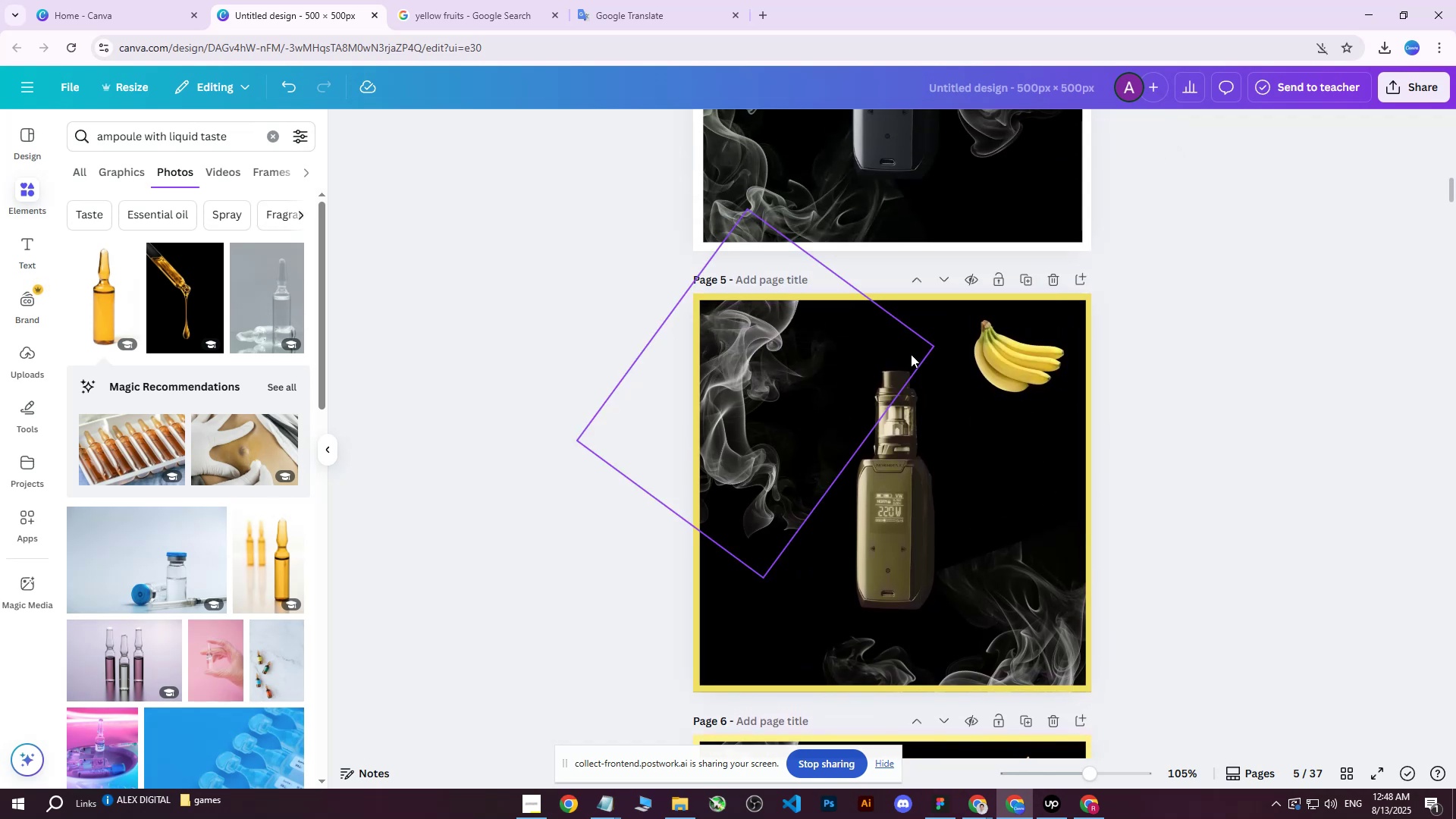 
left_click([968, 400])
 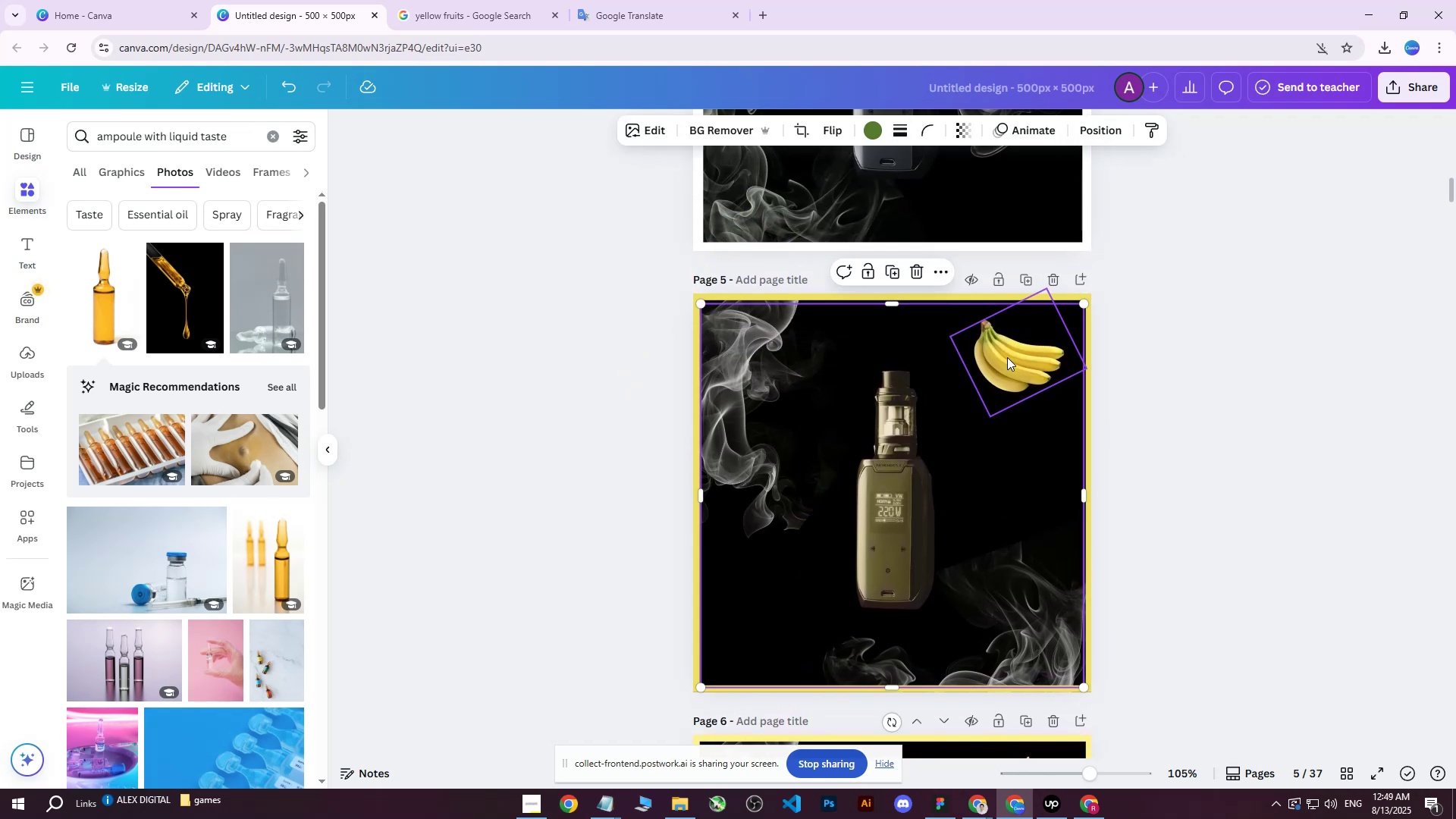 
left_click([1007, 357])
 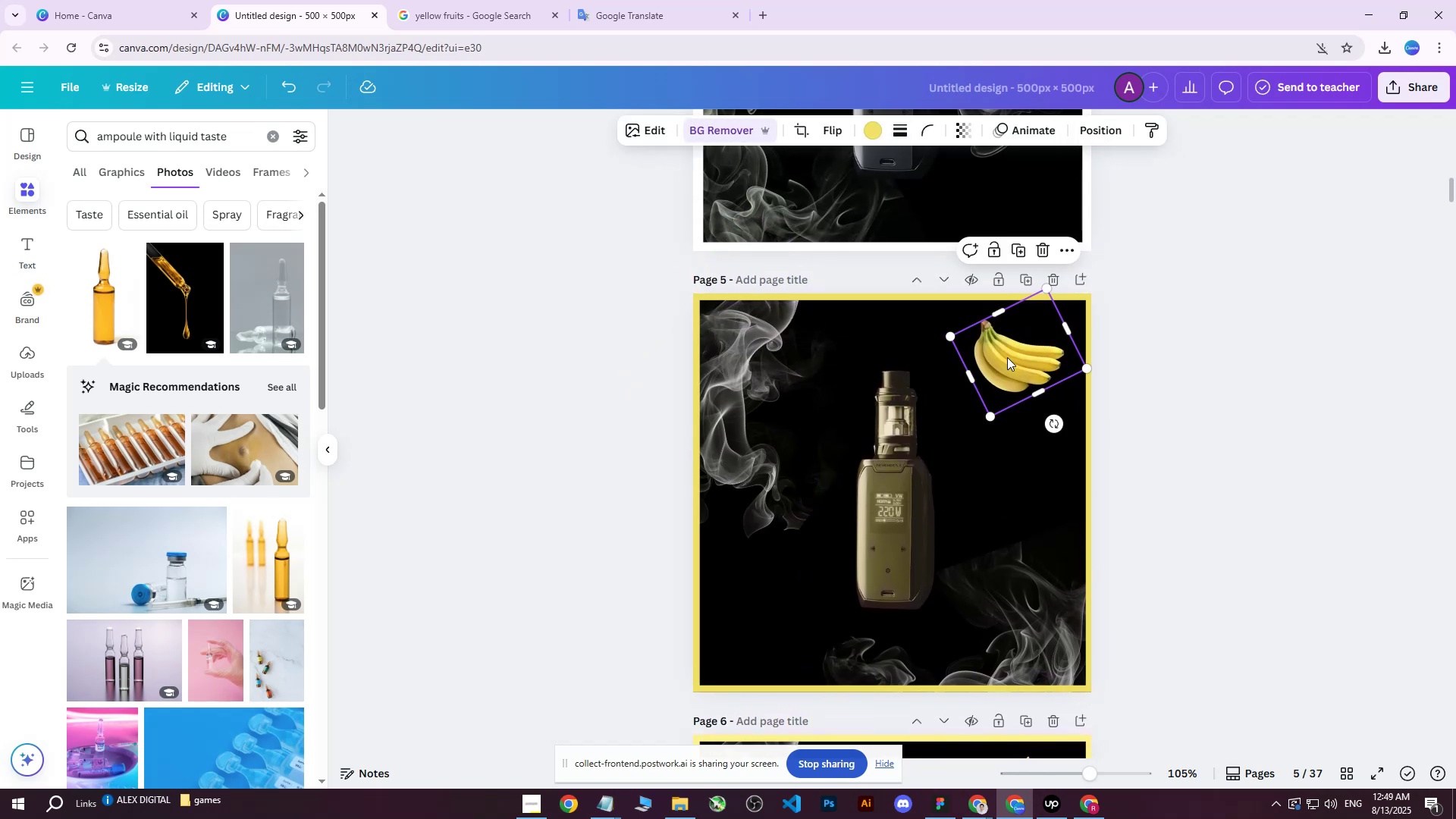 
right_click([1007, 357])
 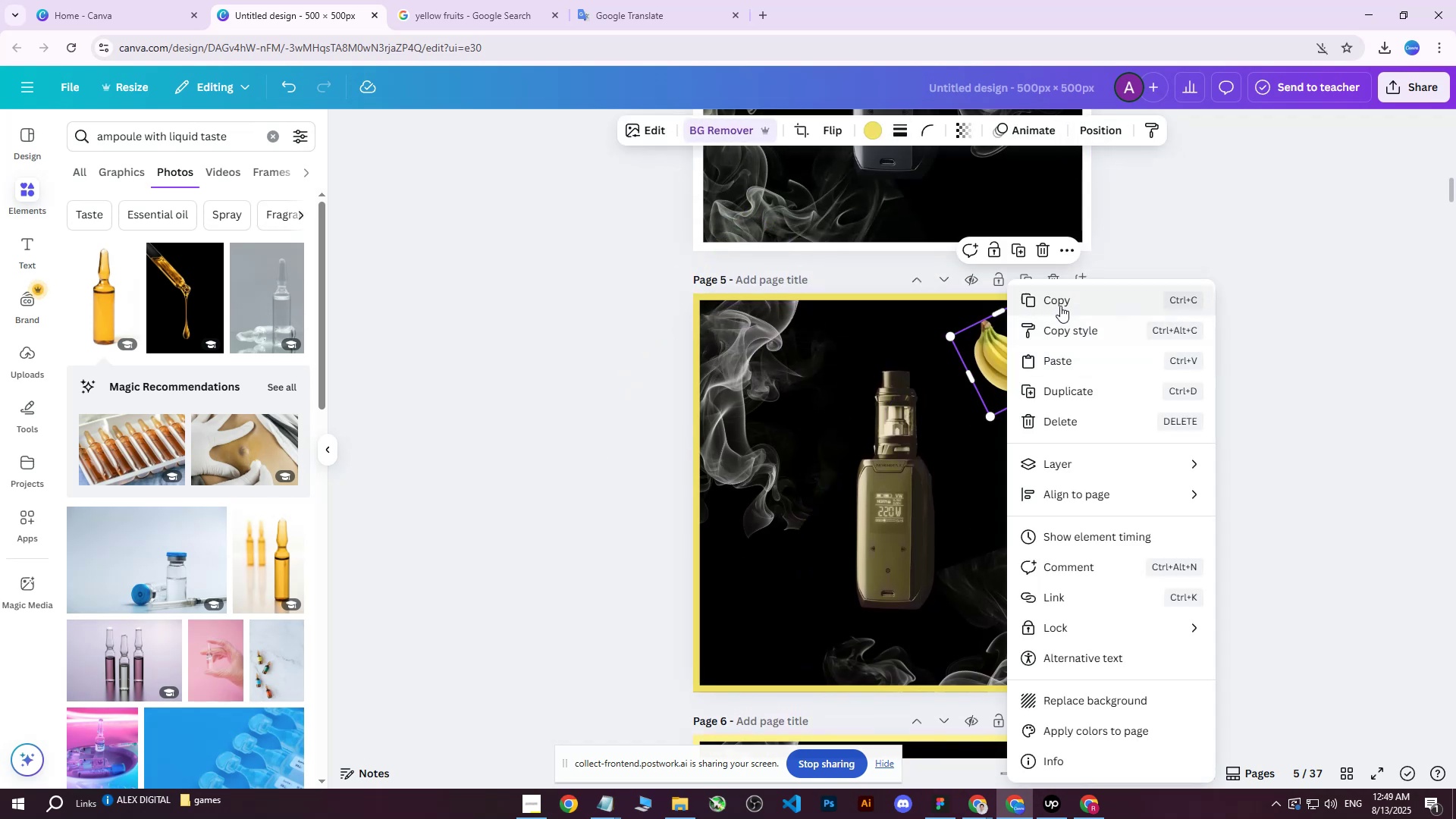 
left_click([1060, 306])
 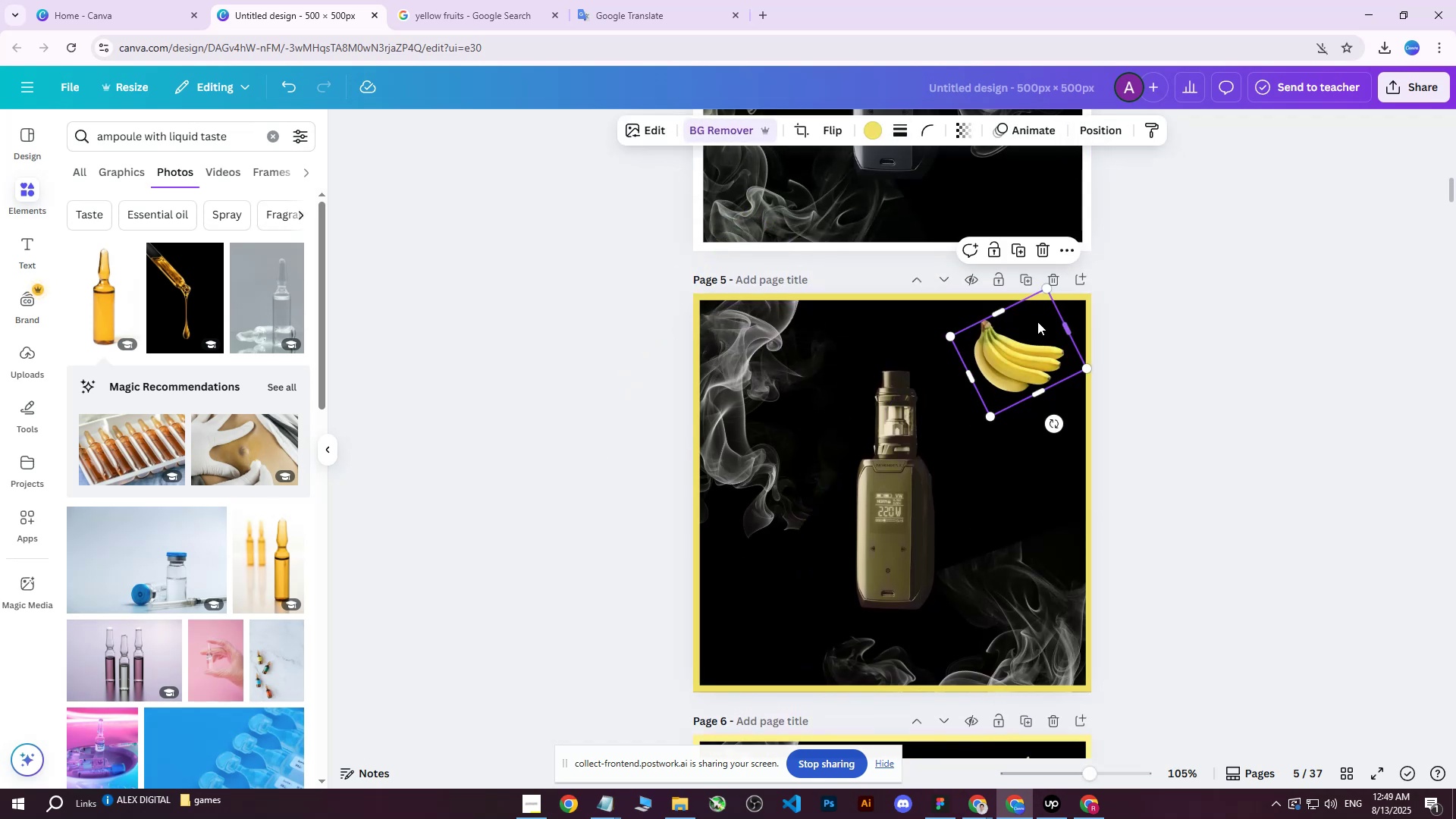 
scroll: coordinate [935, 392], scroll_direction: down, amount: 173.0
 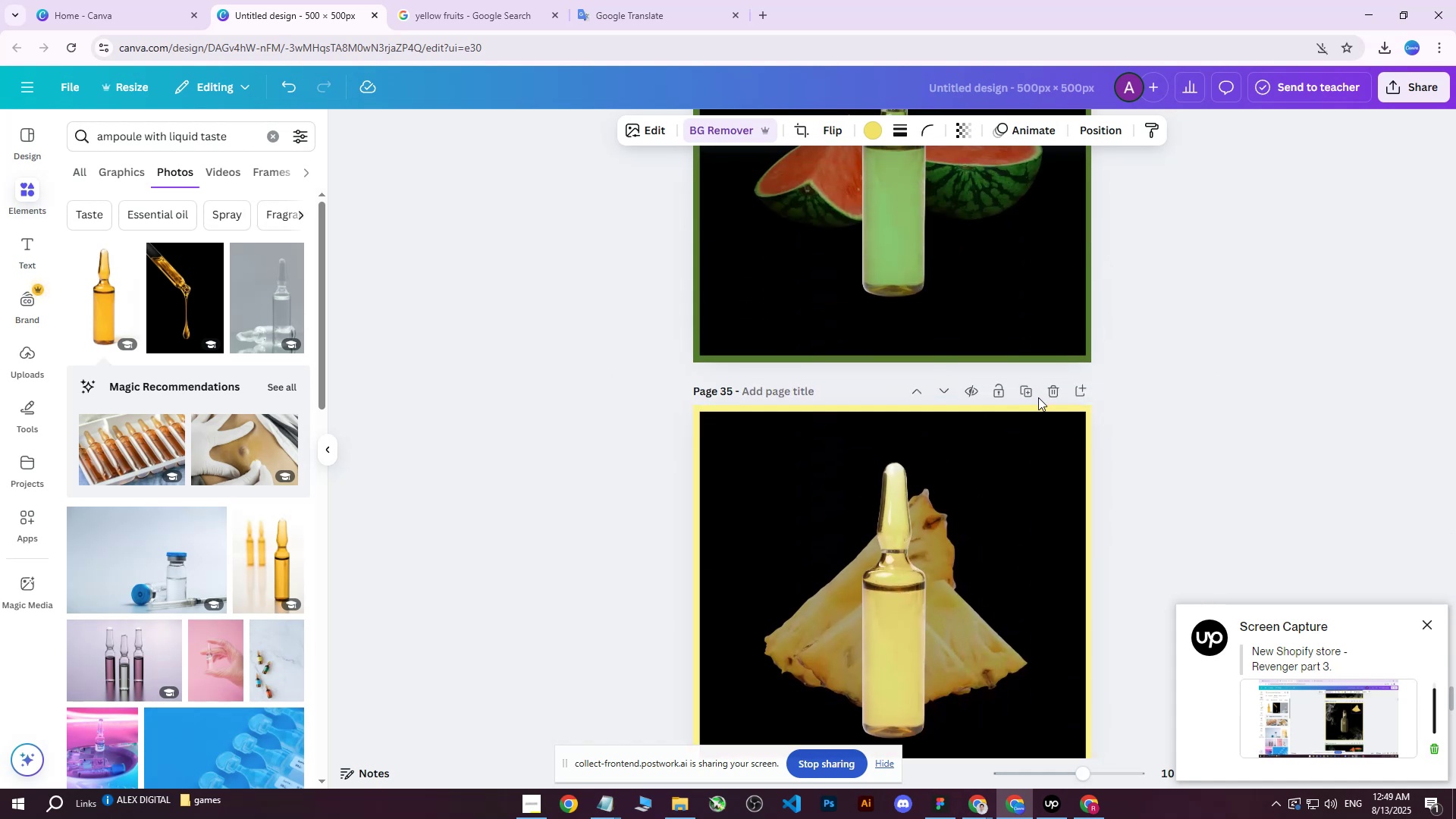 
left_click([1029, 391])
 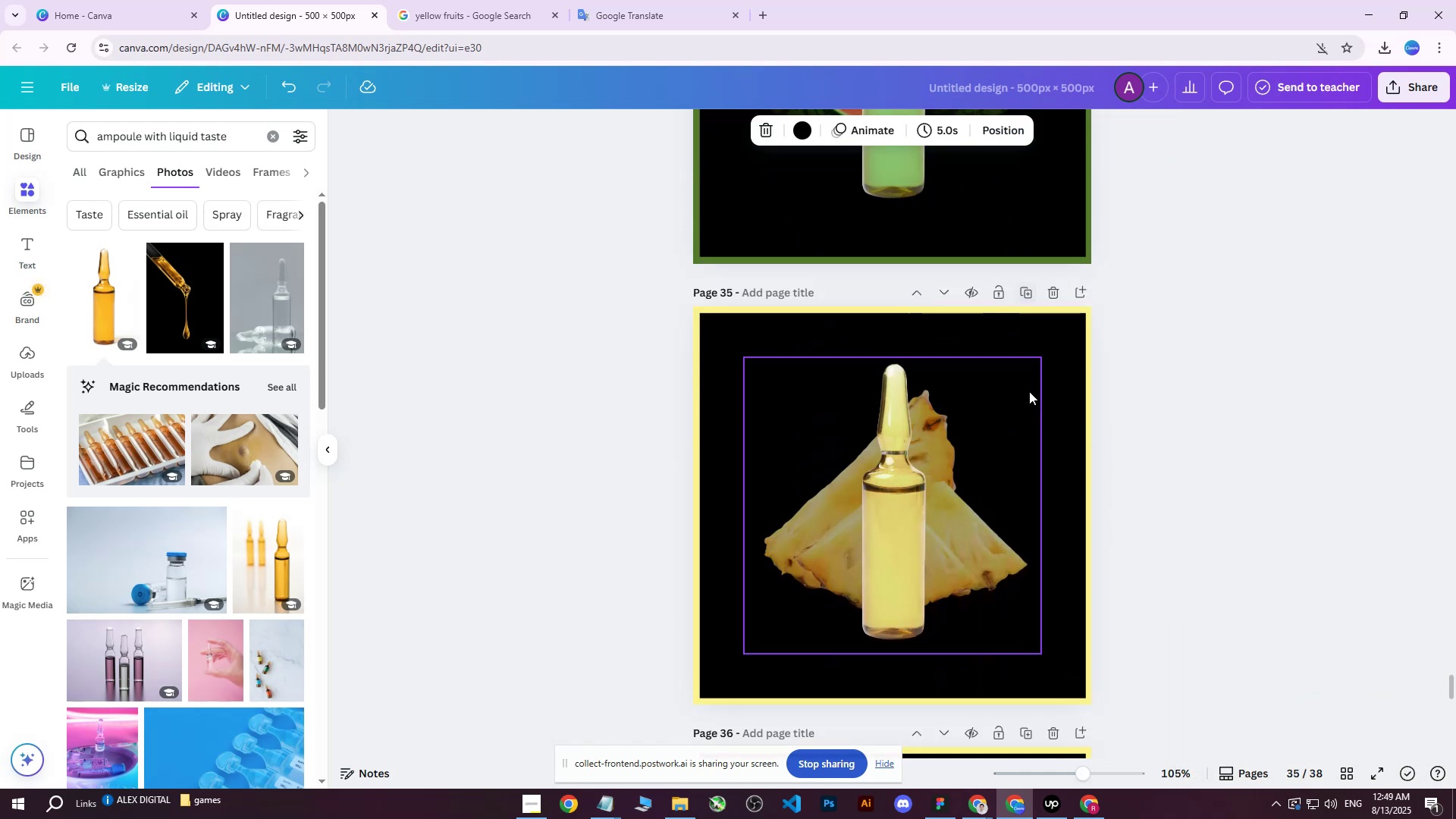 
scroll: coordinate [1027, 392], scroll_direction: down, amount: 2.0
 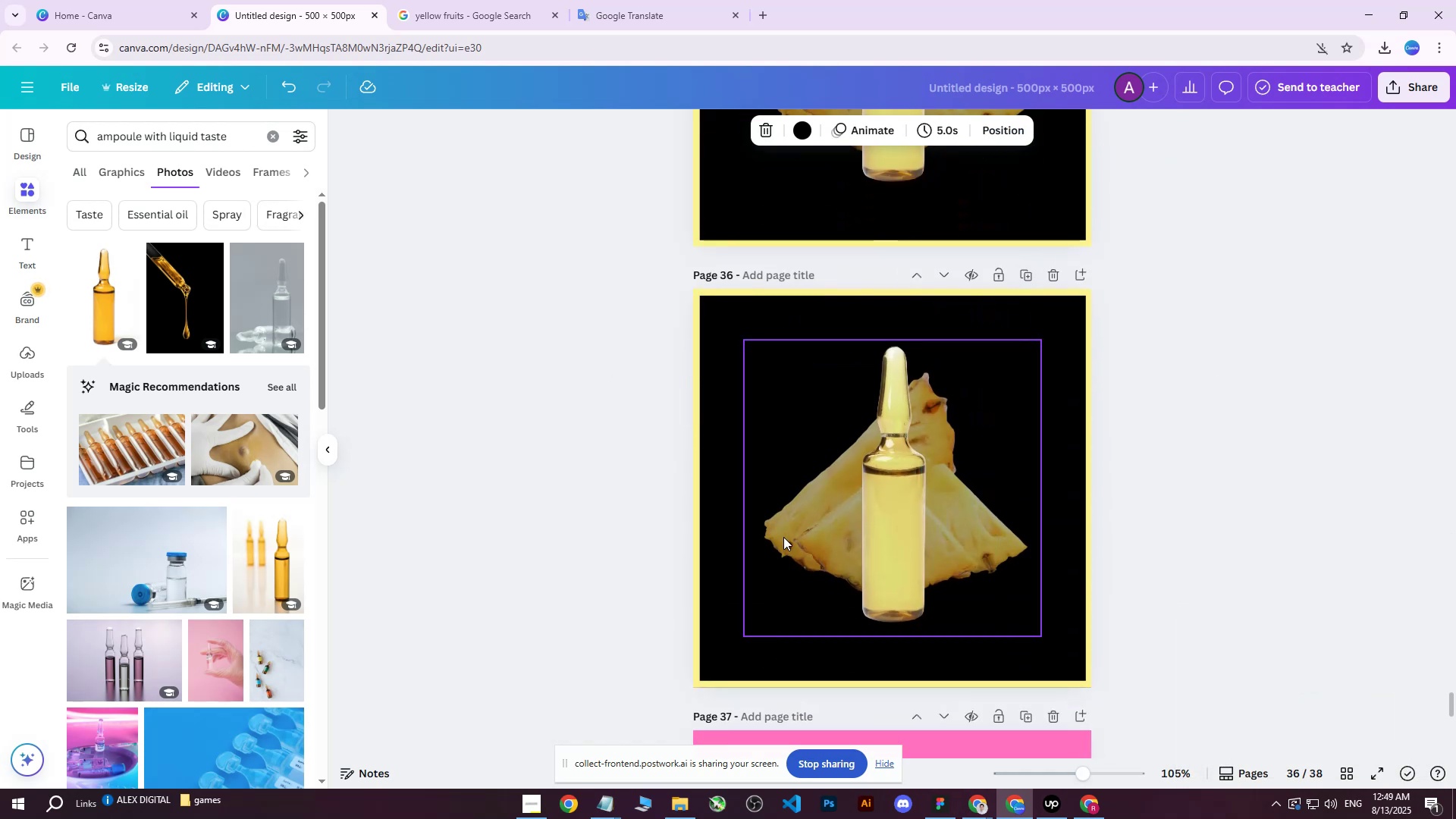 
left_click([777, 534])
 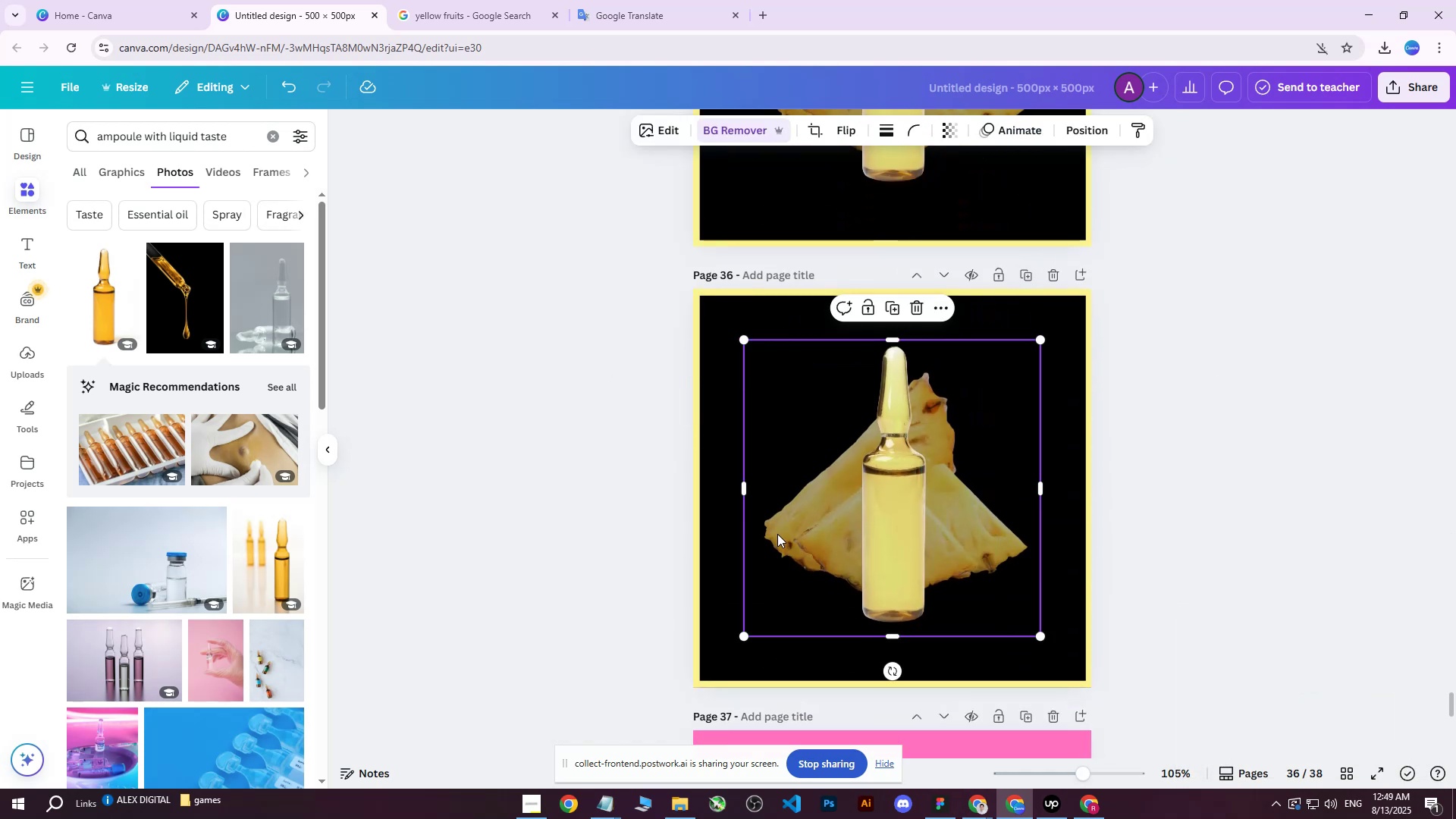 
key(Delete)
 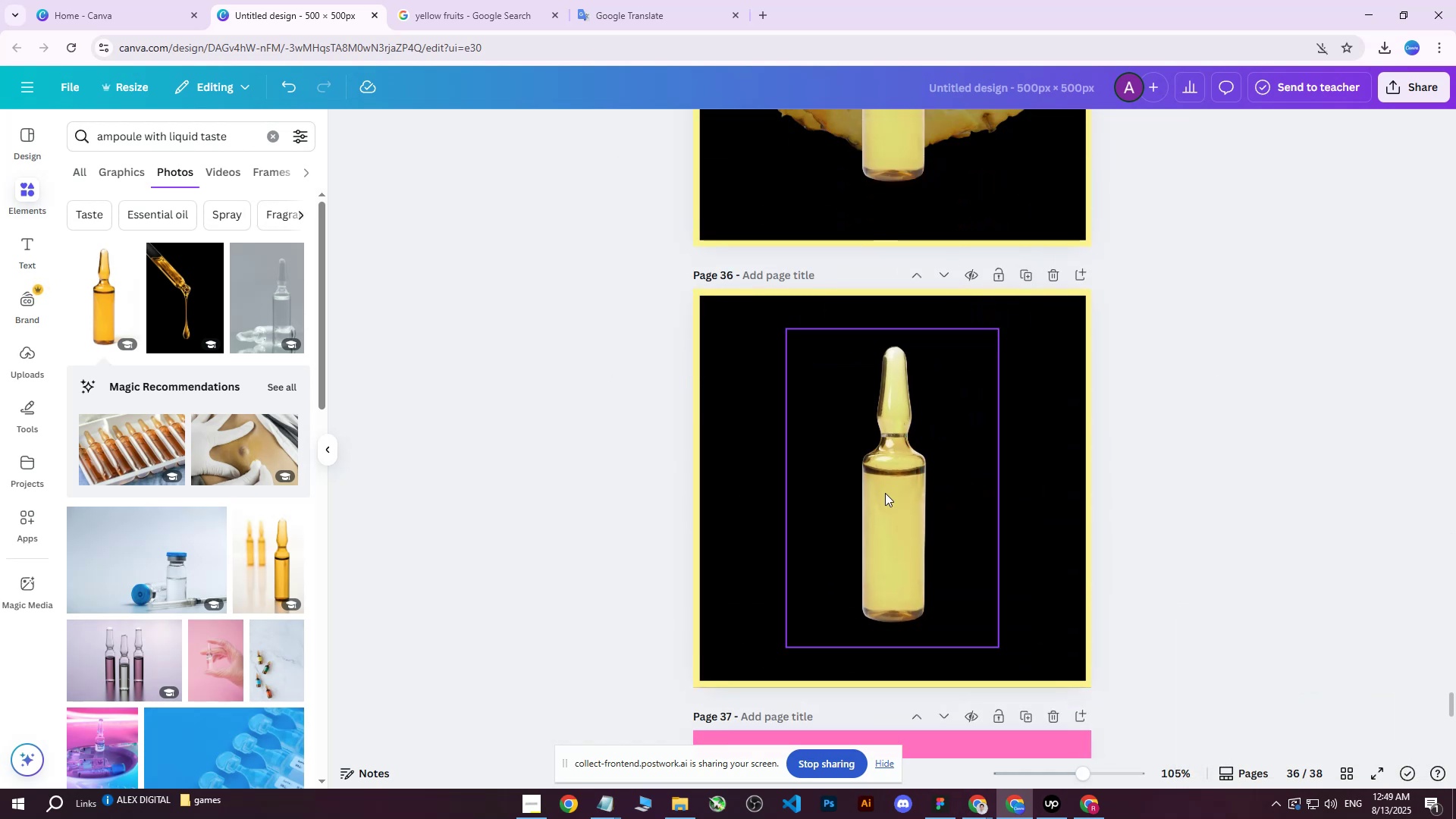 
key(Control+ControlLeft)
 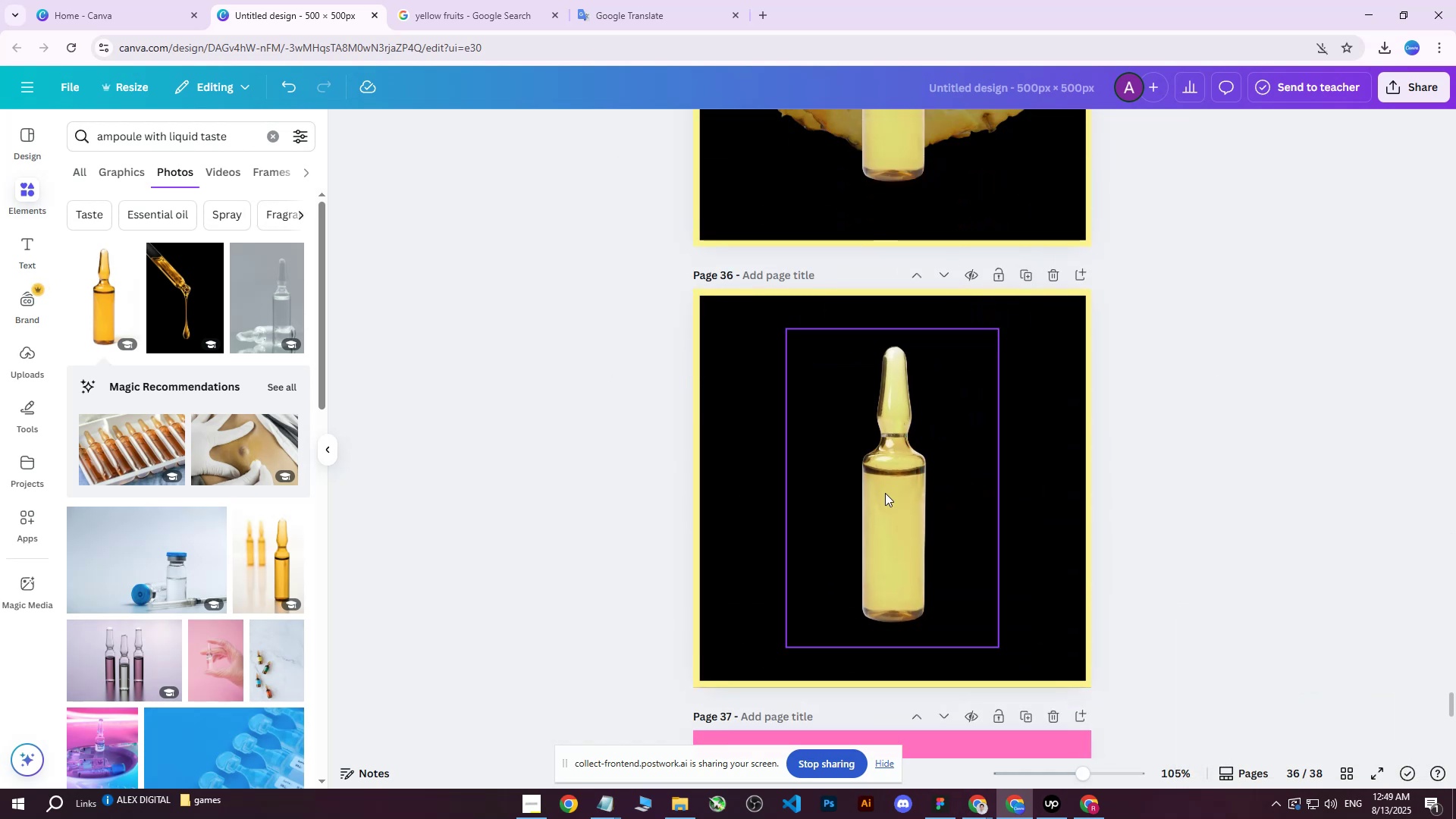 
key(Control+V)
 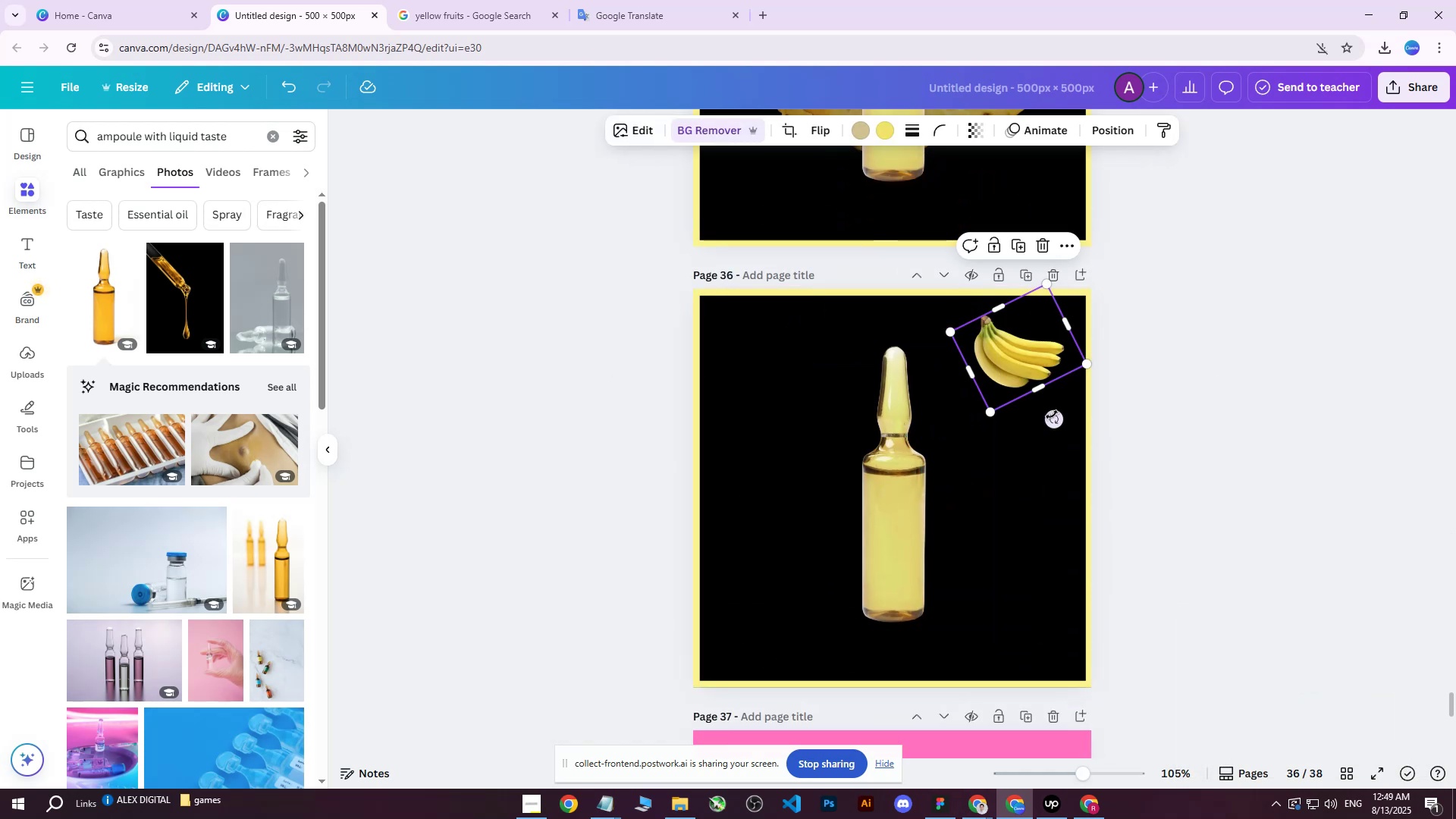 
left_click_drag(start_coordinate=[1086, 362], to_coordinate=[1395, 476])
 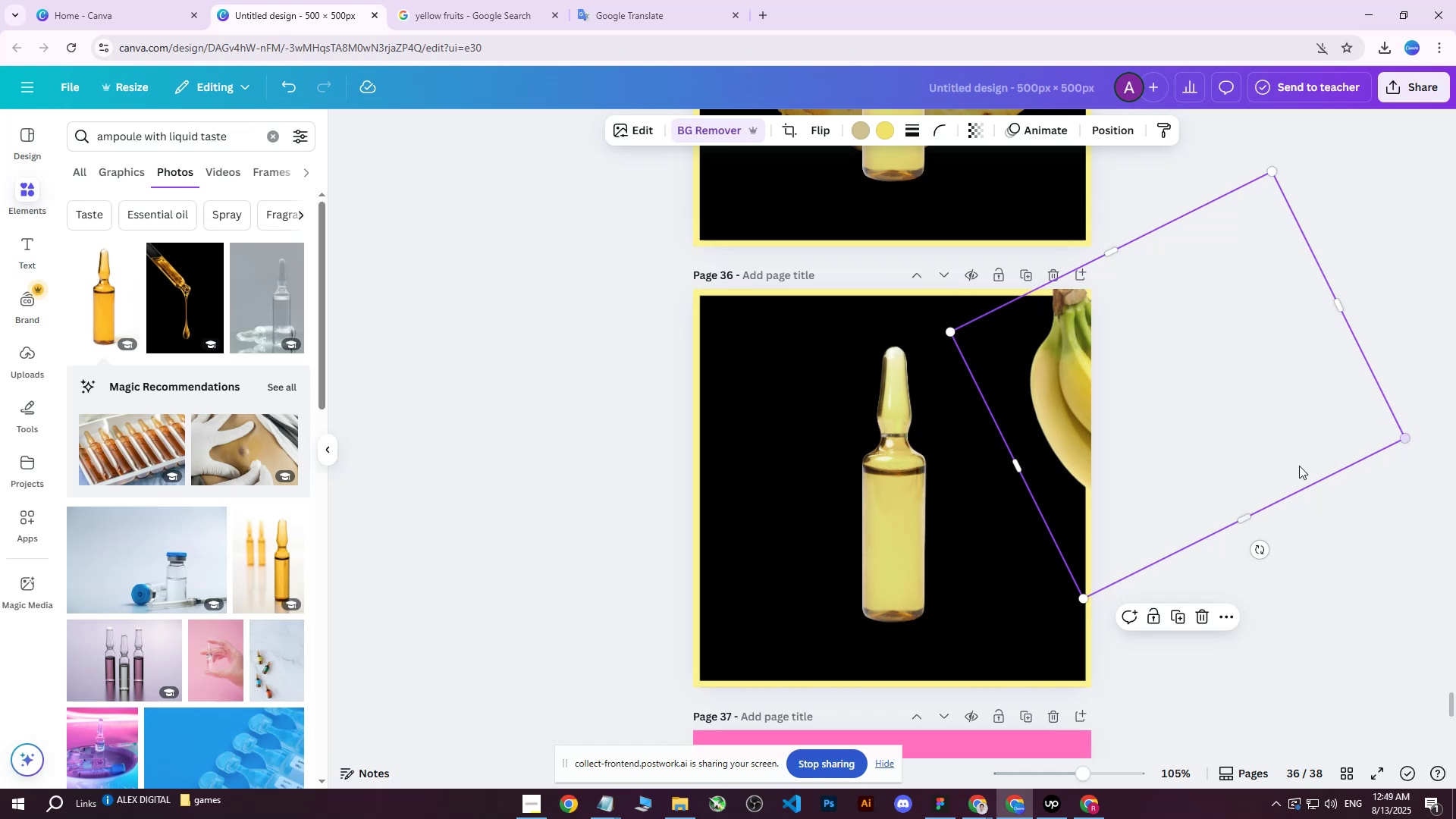 
left_click_drag(start_coordinate=[1265, 466], to_coordinate=[1003, 551])
 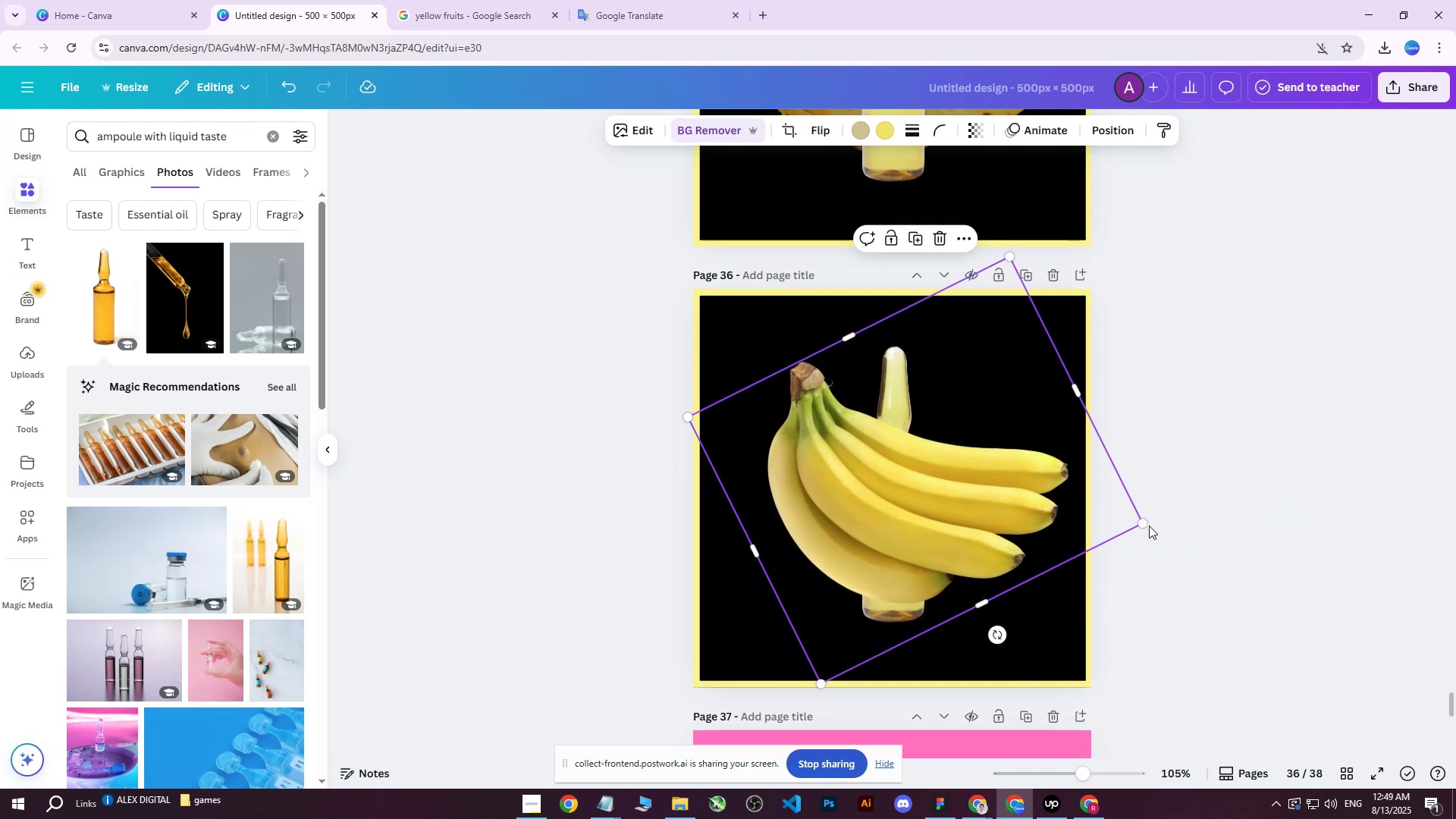 
left_click_drag(start_coordinate=[1144, 526], to_coordinate=[1106, 516])
 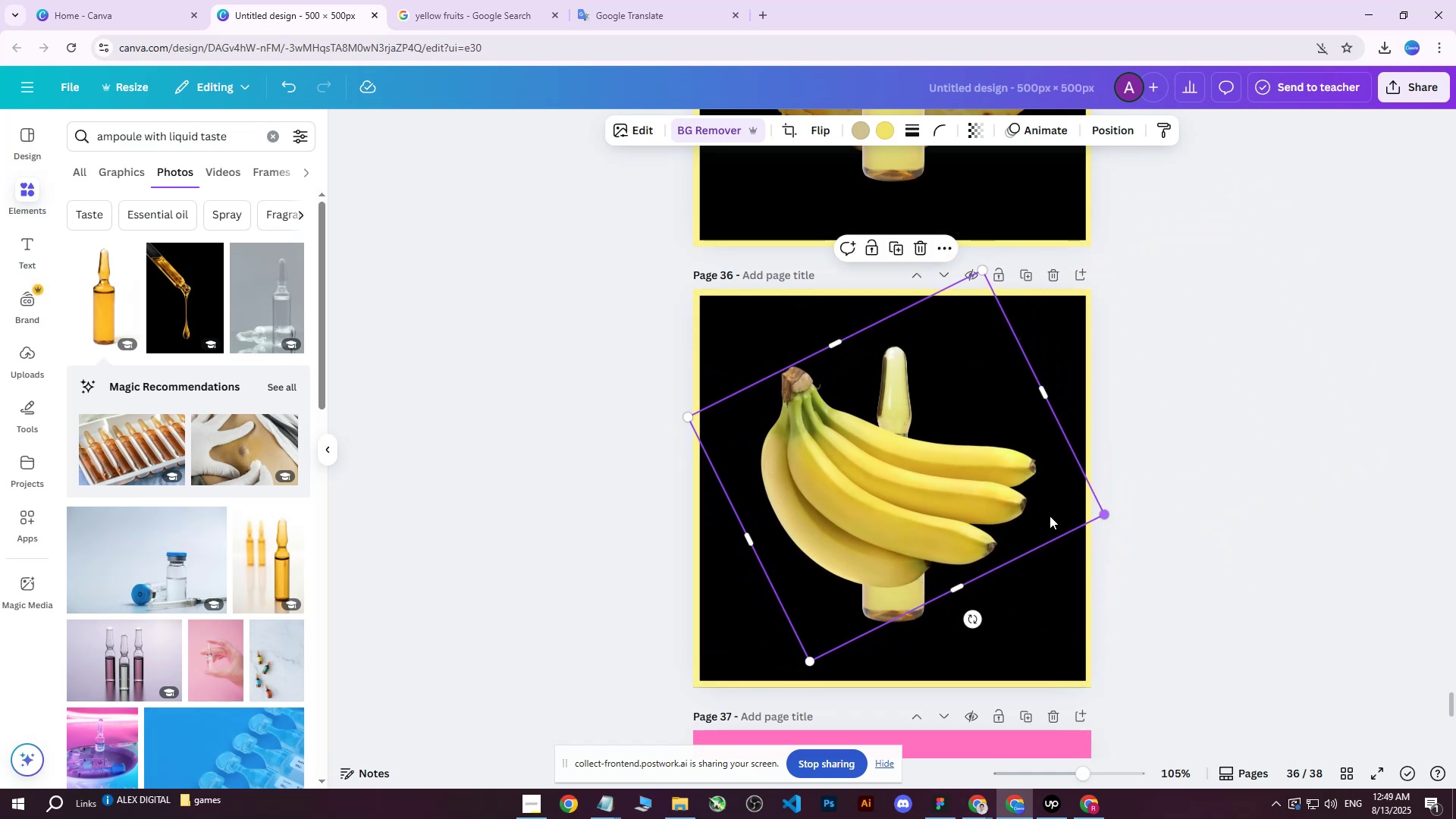 
left_click_drag(start_coordinate=[1000, 506], to_coordinate=[1003, 519])
 